 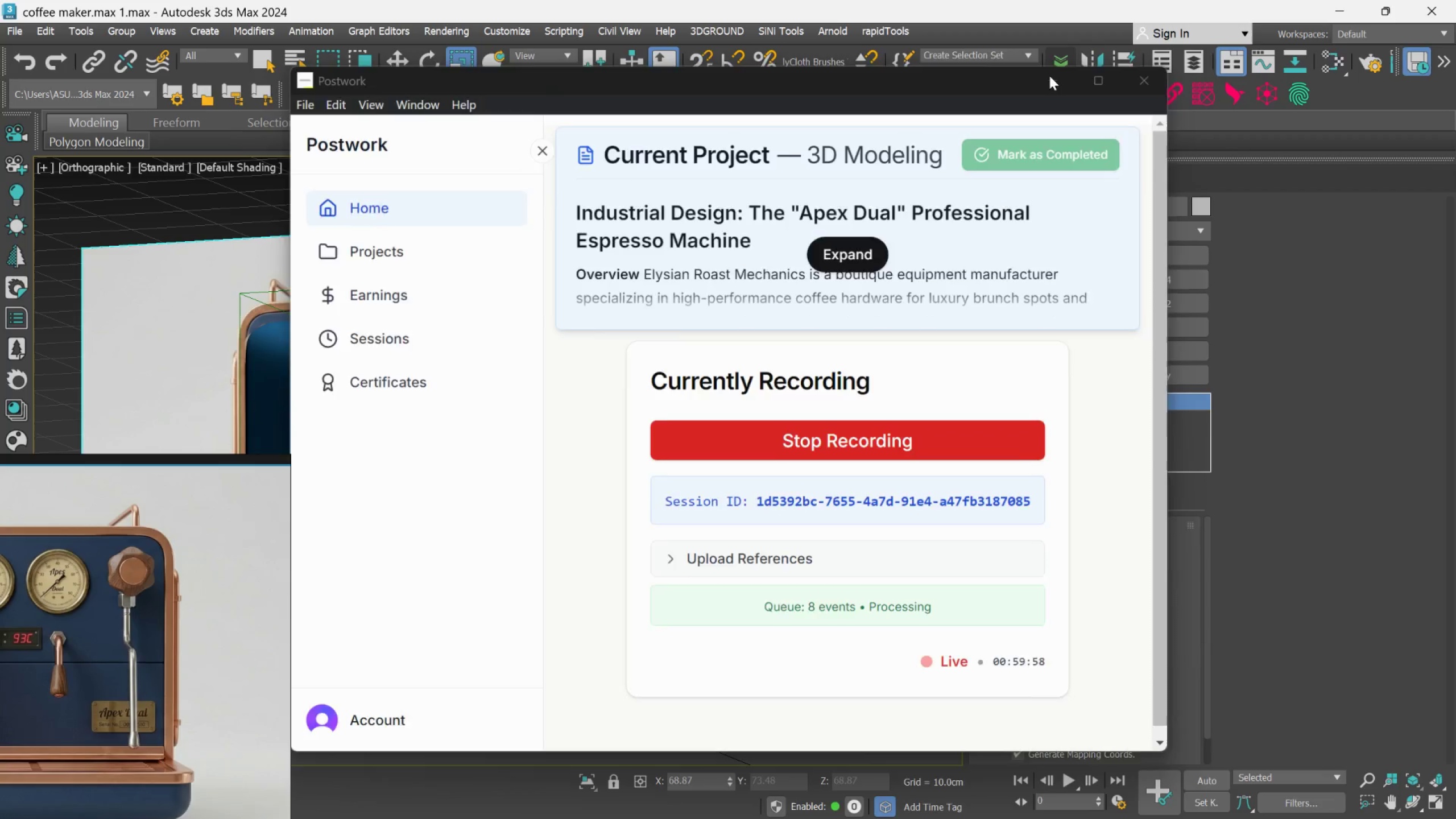 
scroll: coordinate [645, 493], scroll_direction: up, amount: 2.0
 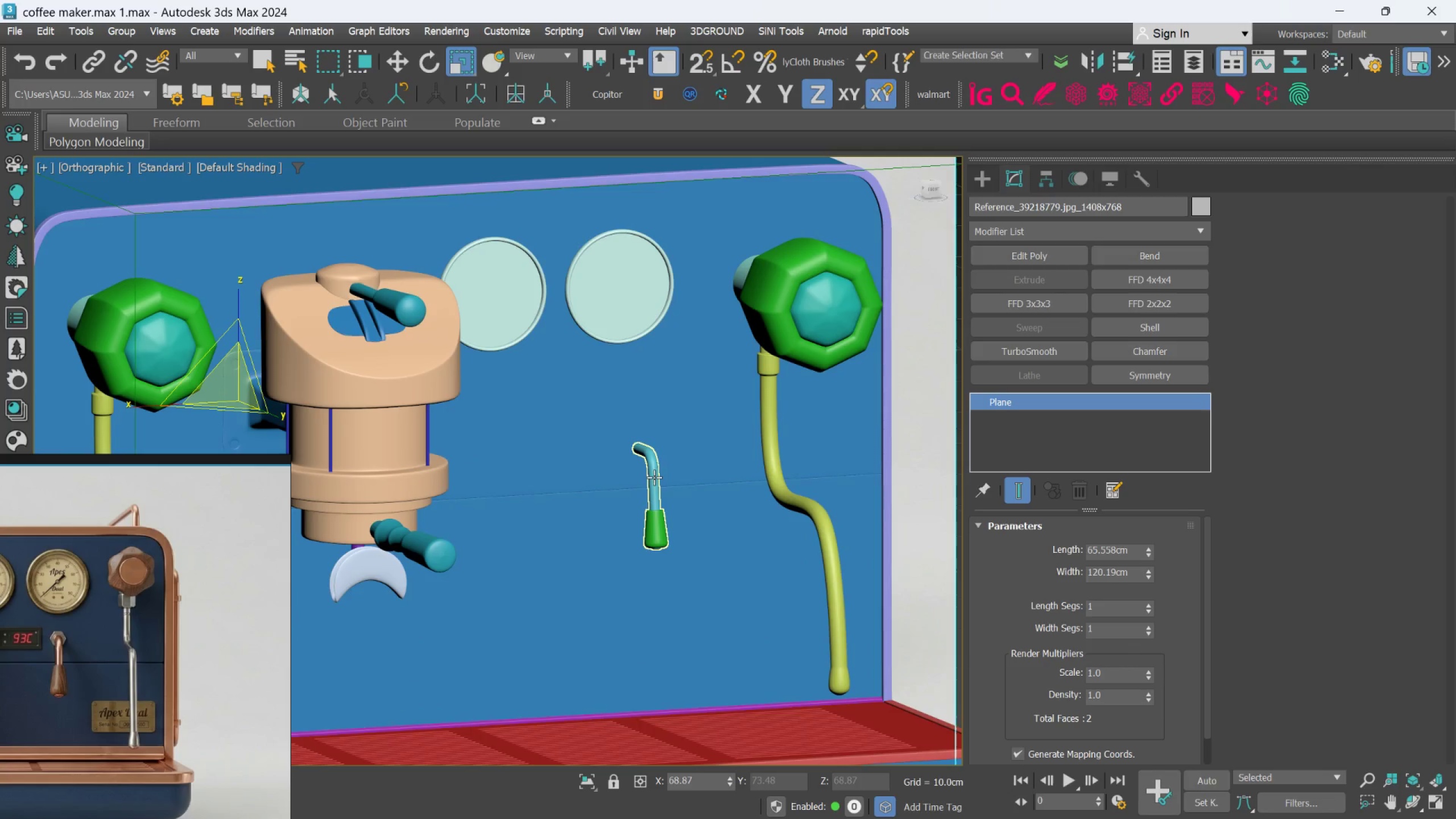 
left_click([659, 467])
 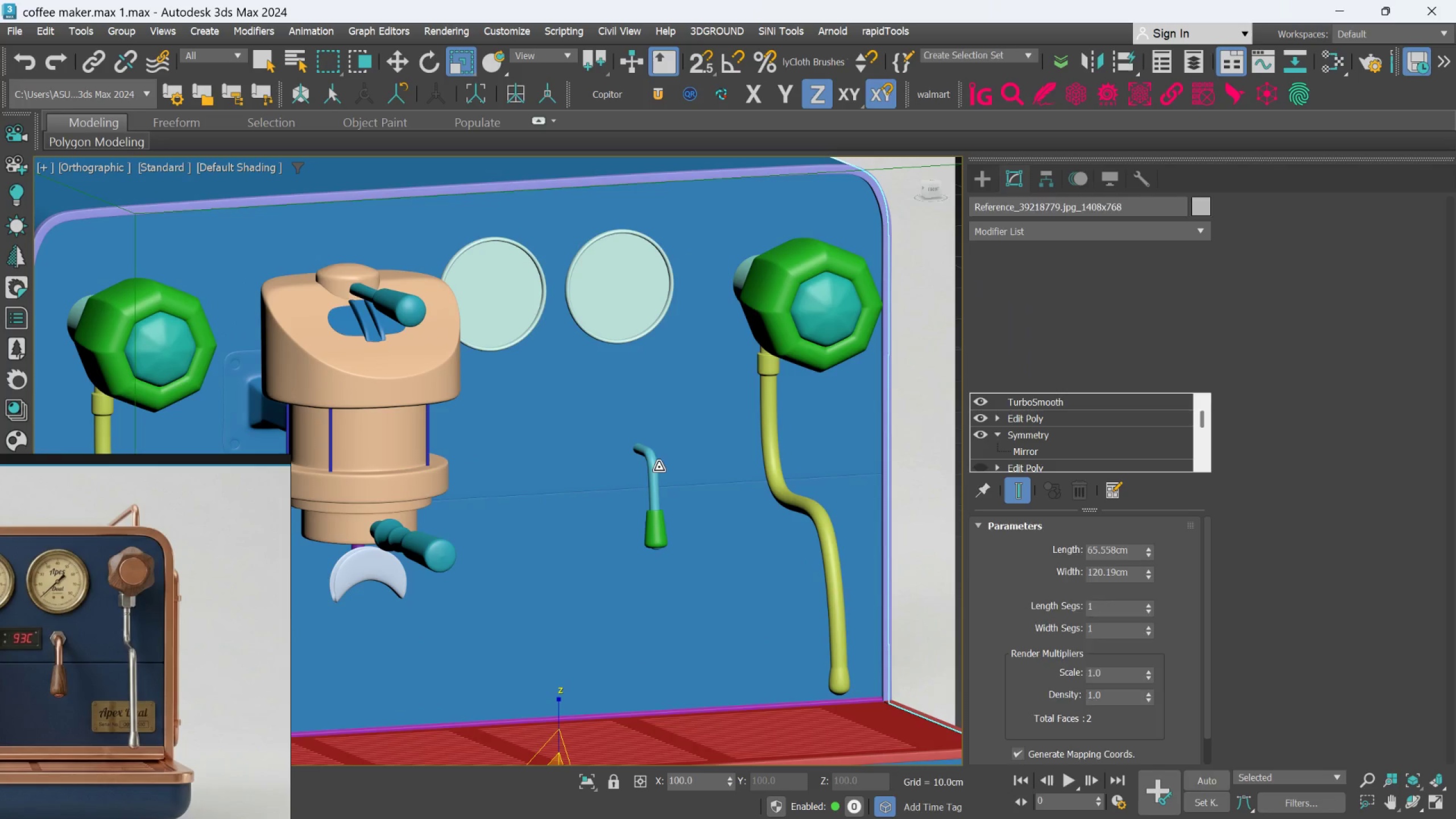 
scroll: coordinate [653, 454], scroll_direction: up, amount: 3.0
 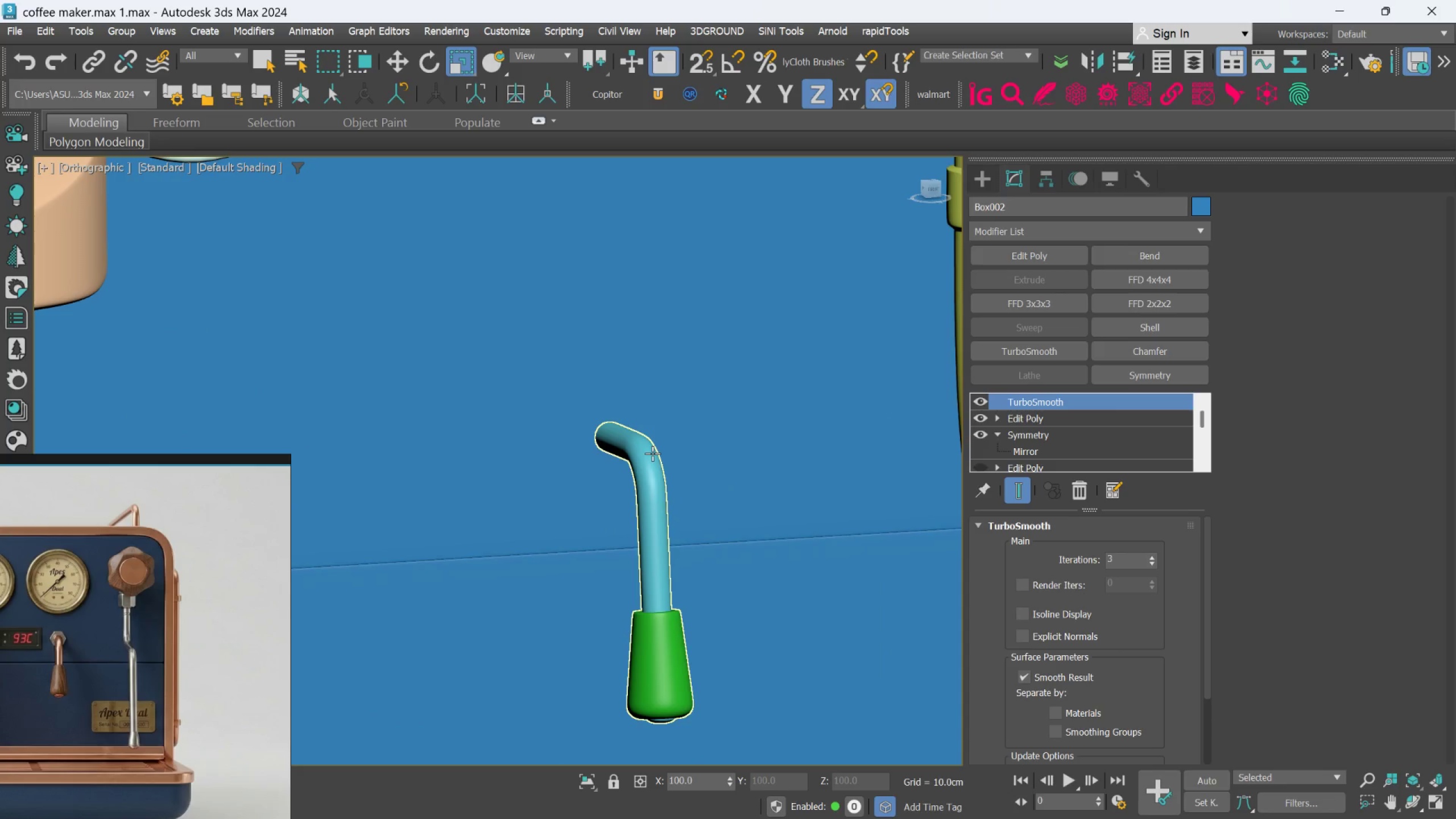 
left_click([652, 453])
 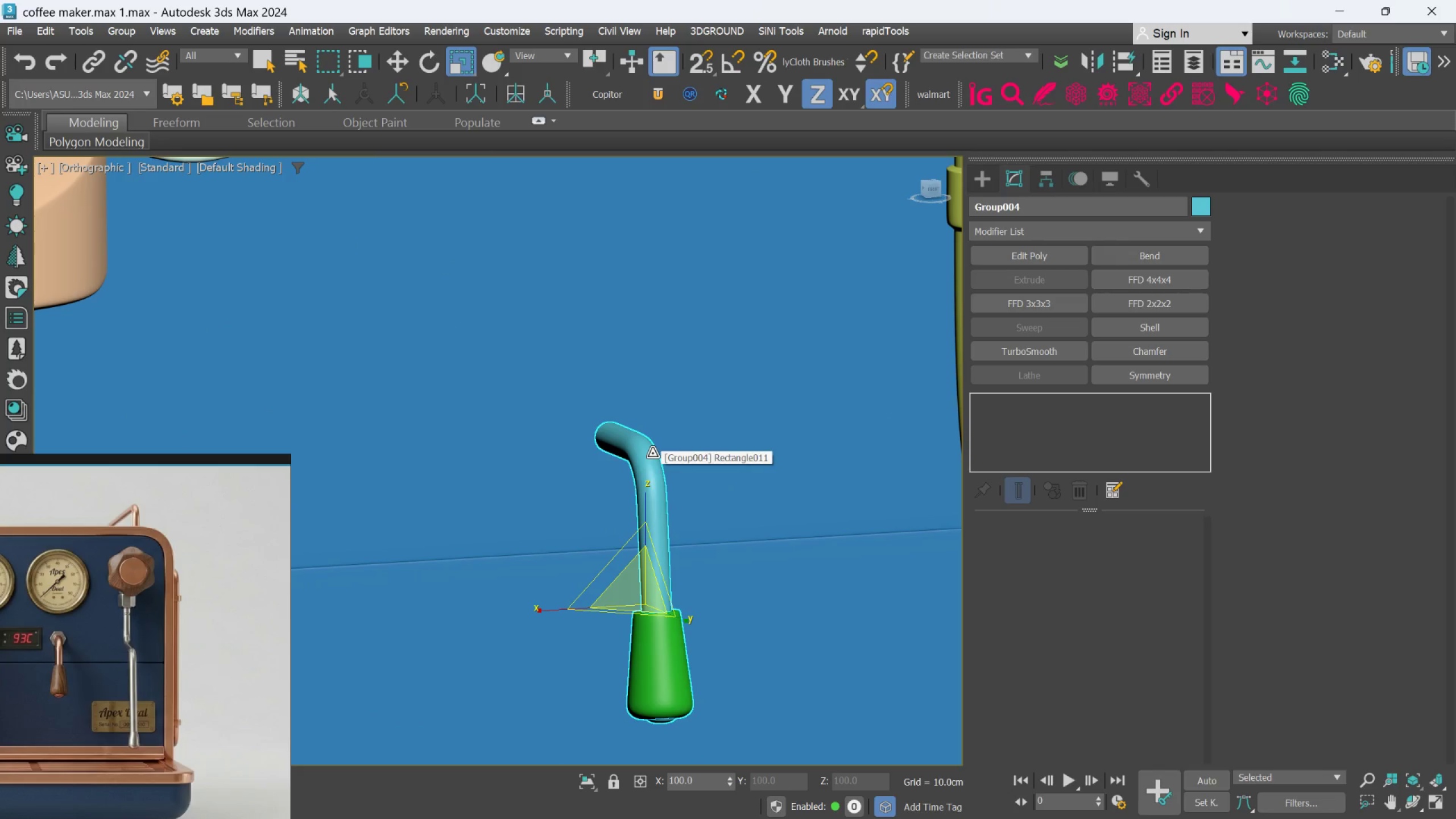 
middle_click([652, 453])
 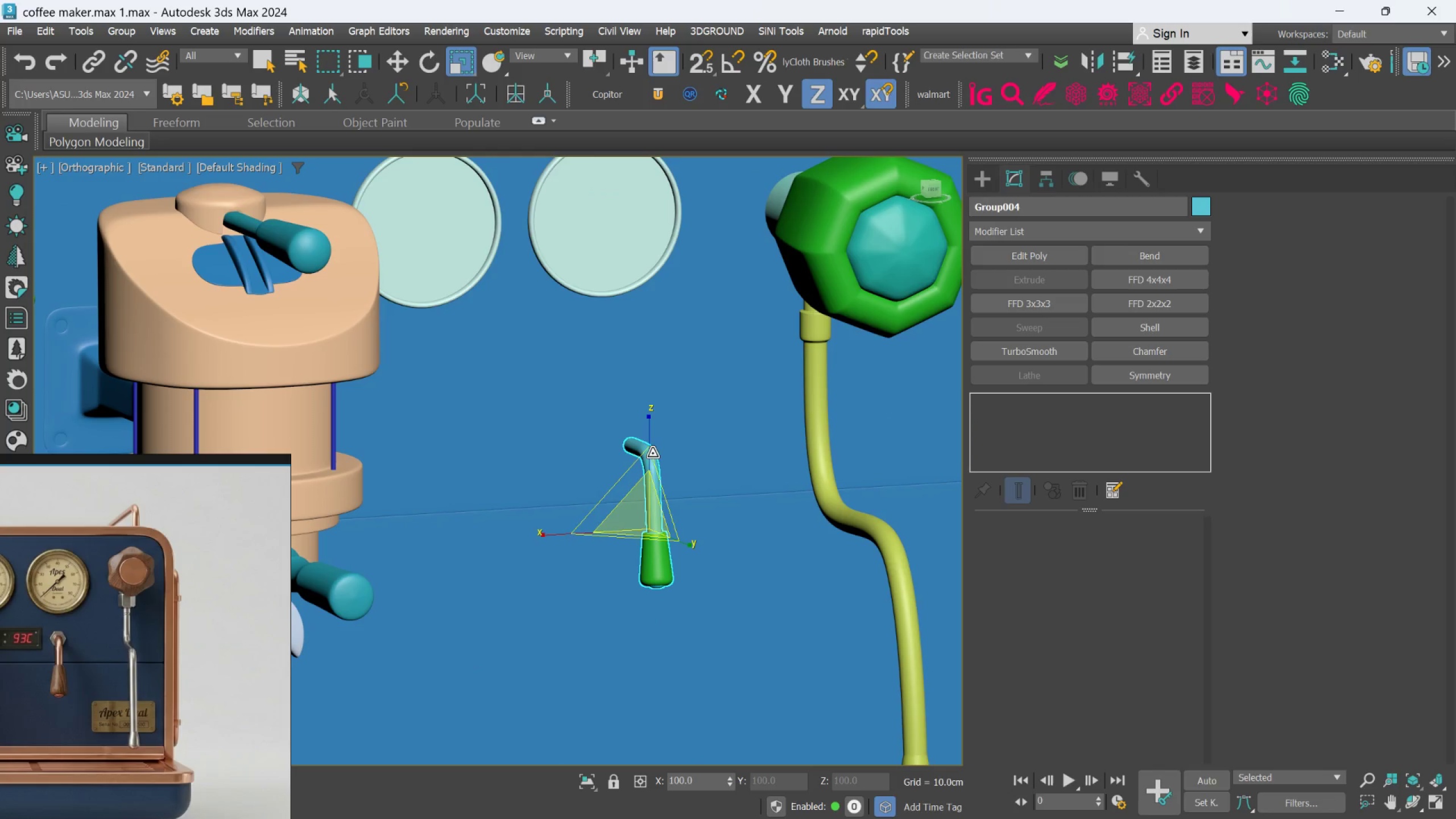 
scroll: coordinate [652, 453], scroll_direction: down, amount: 2.0
 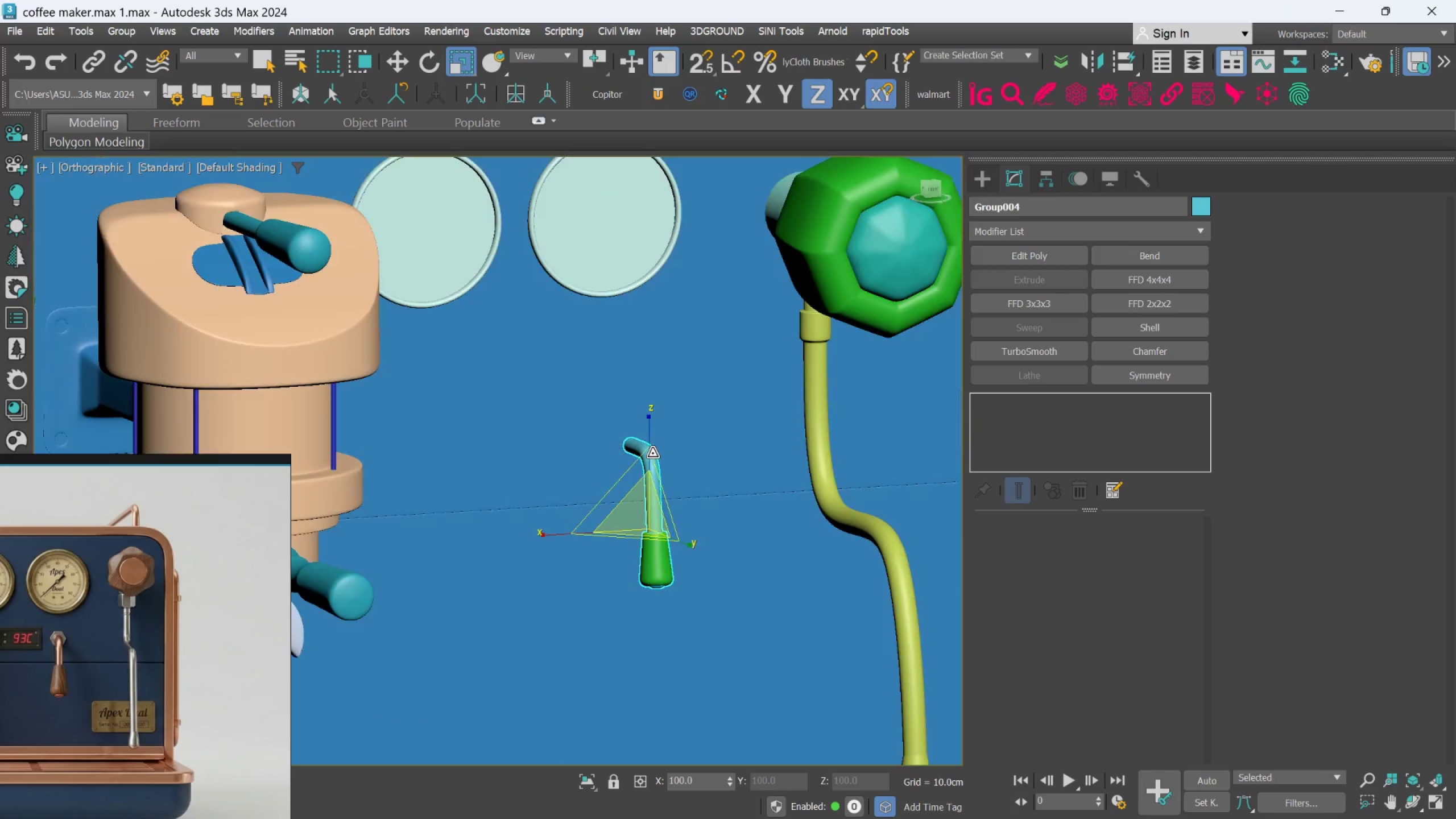 
key(F)
 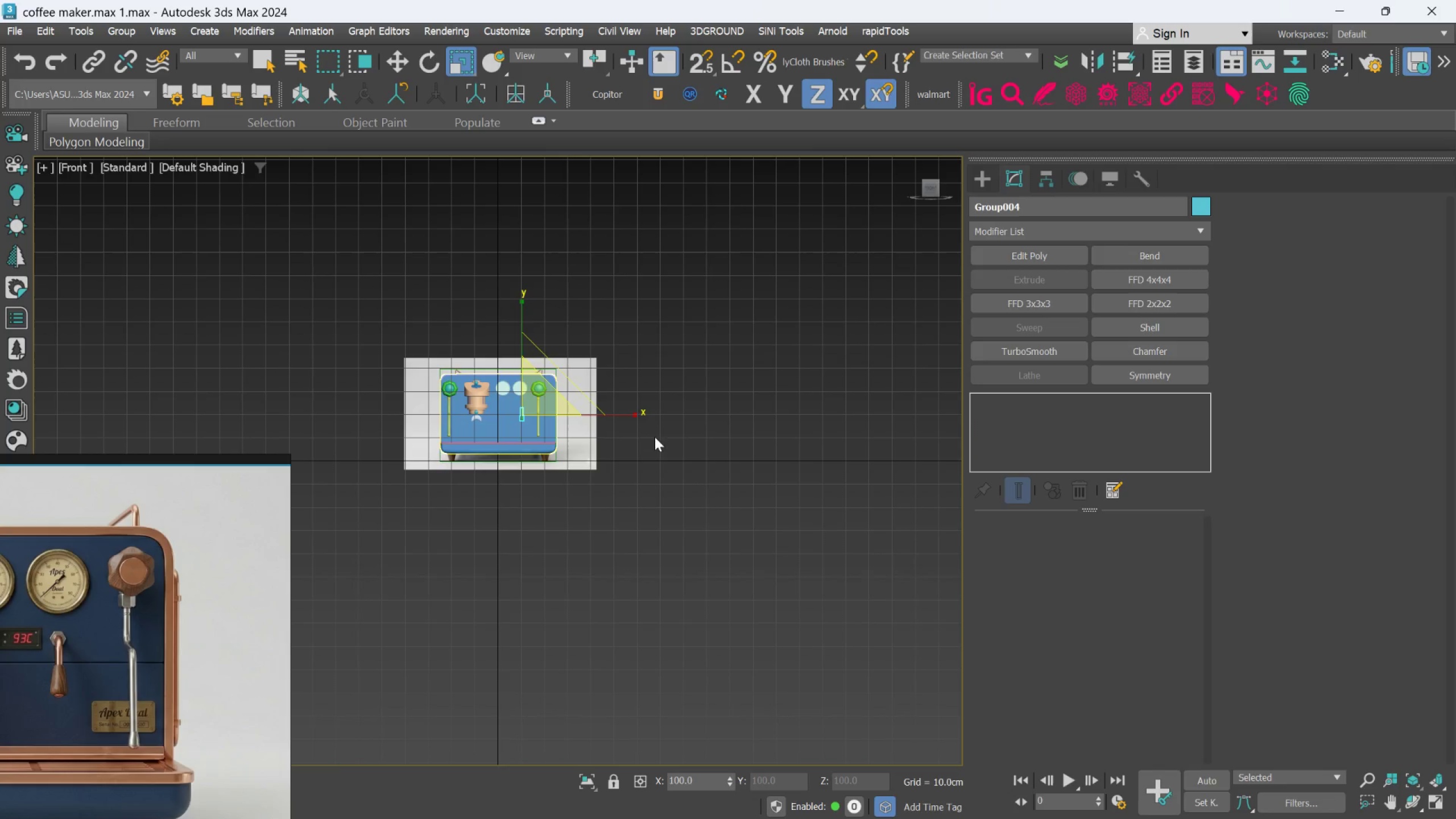 
scroll: coordinate [489, 387], scroll_direction: up, amount: 9.0
 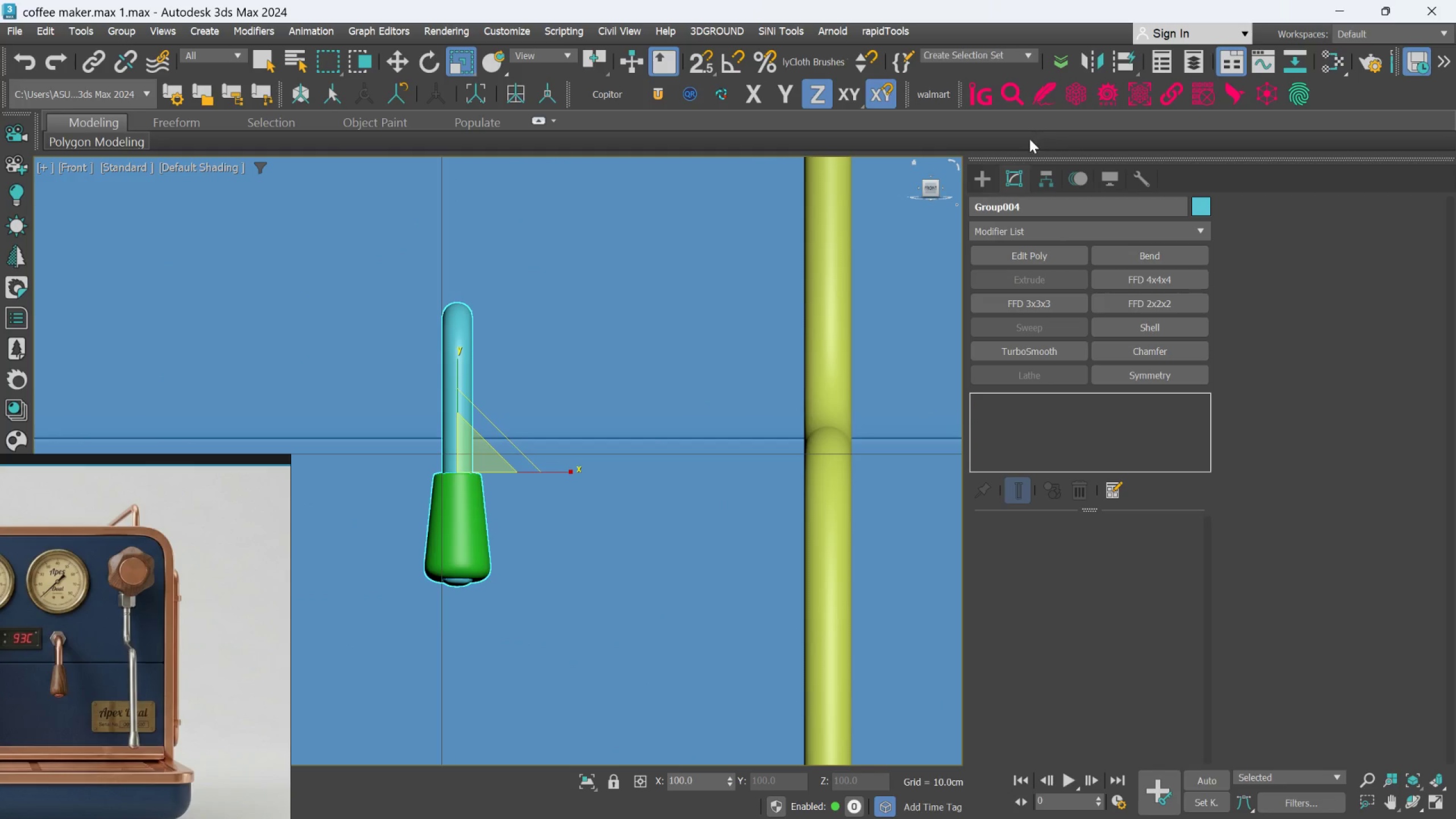 
left_click([983, 171])
 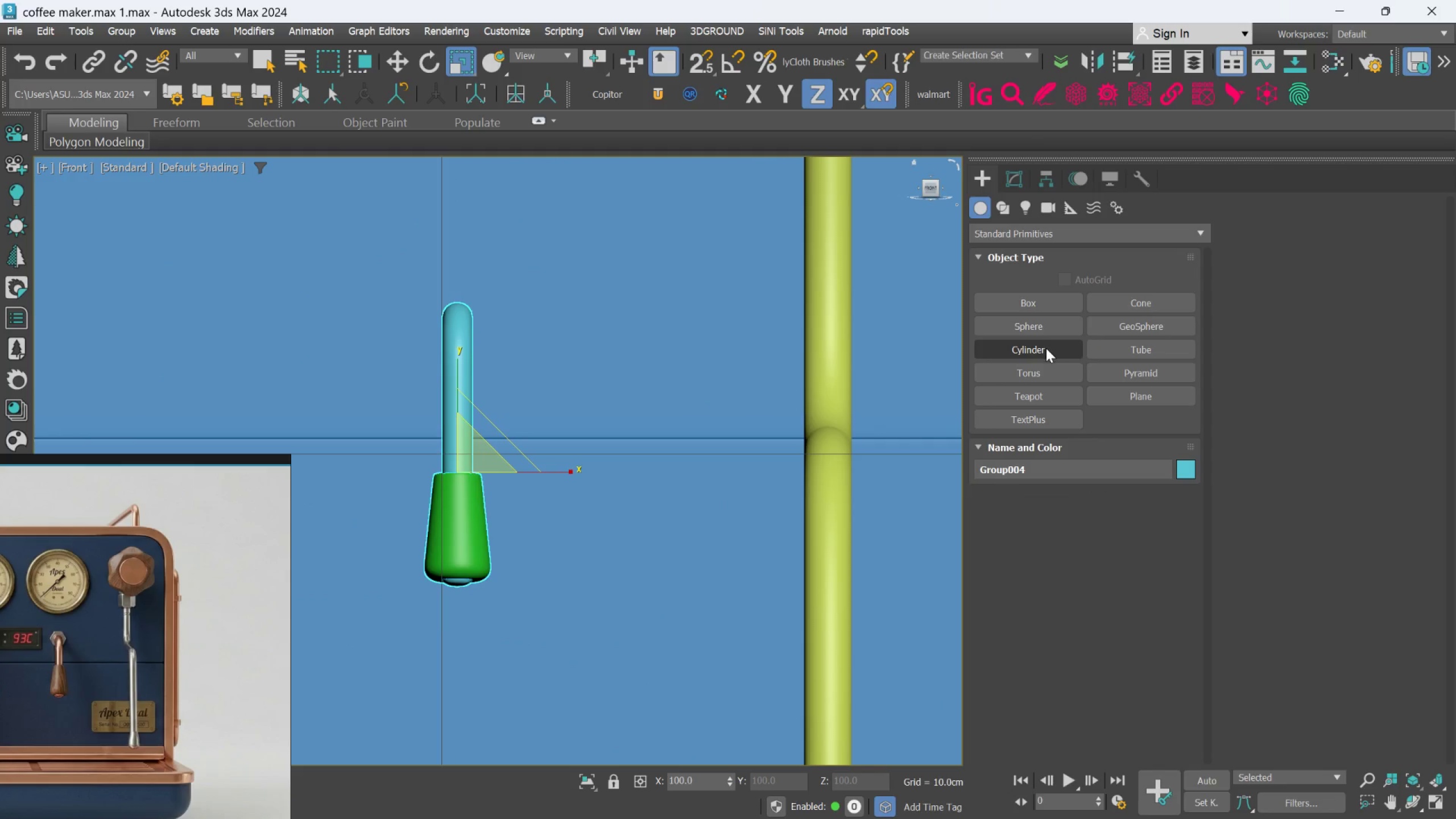 
left_click([1045, 349])
 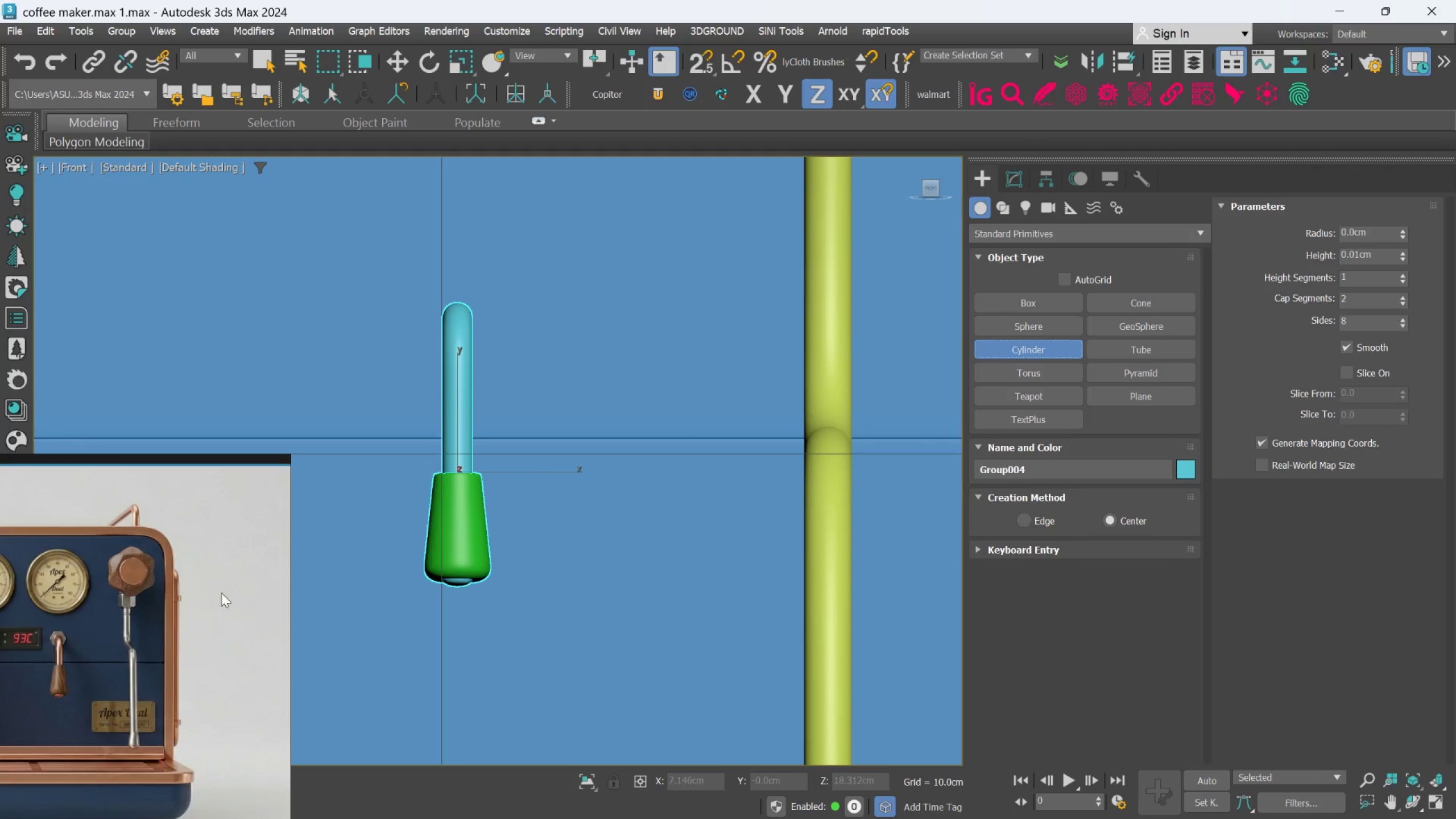 
scroll: coordinate [67, 639], scroll_direction: up, amount: 4.0
 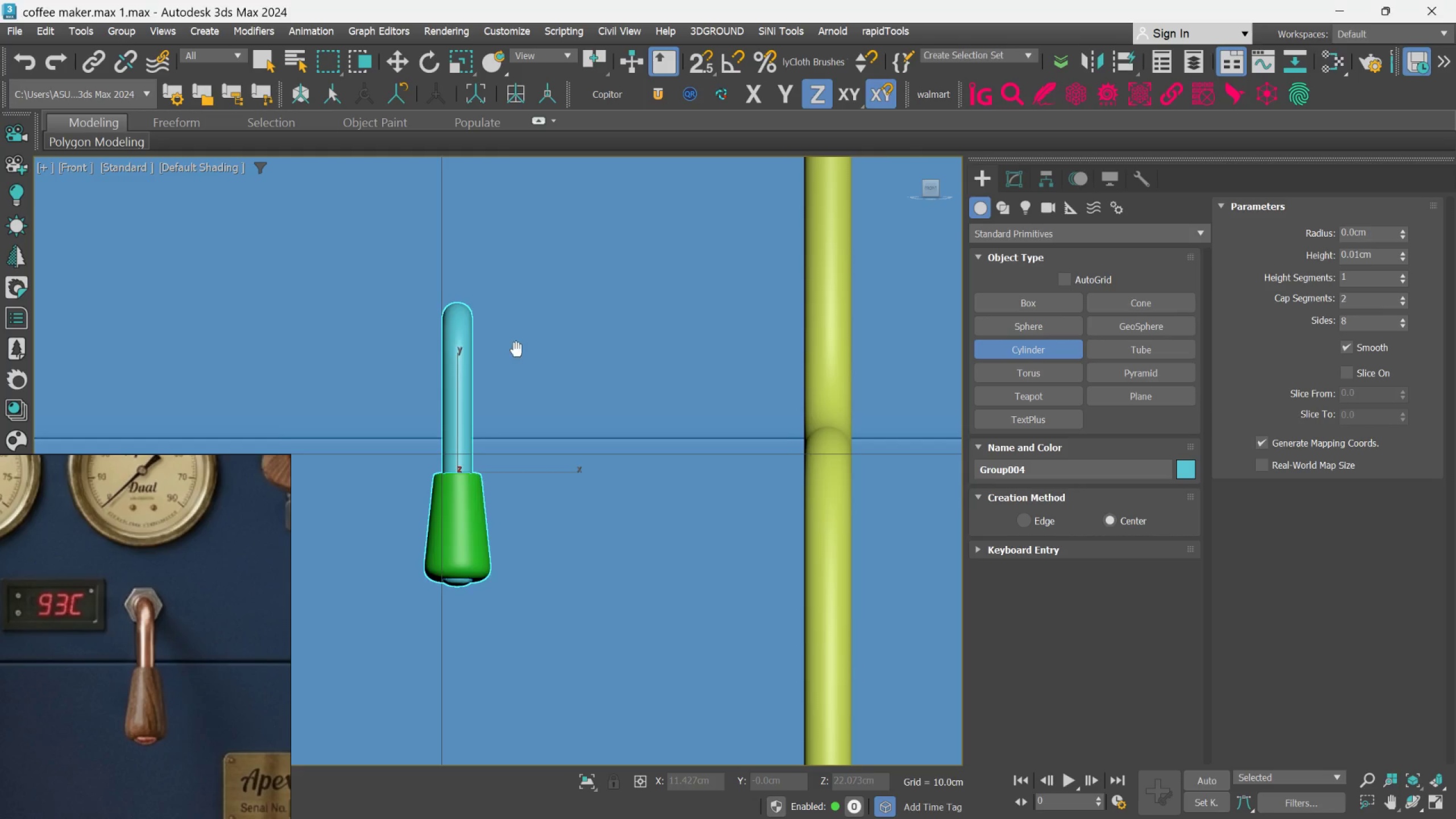 
left_click_drag(start_coordinate=[493, 365], to_coordinate=[522, 386])
 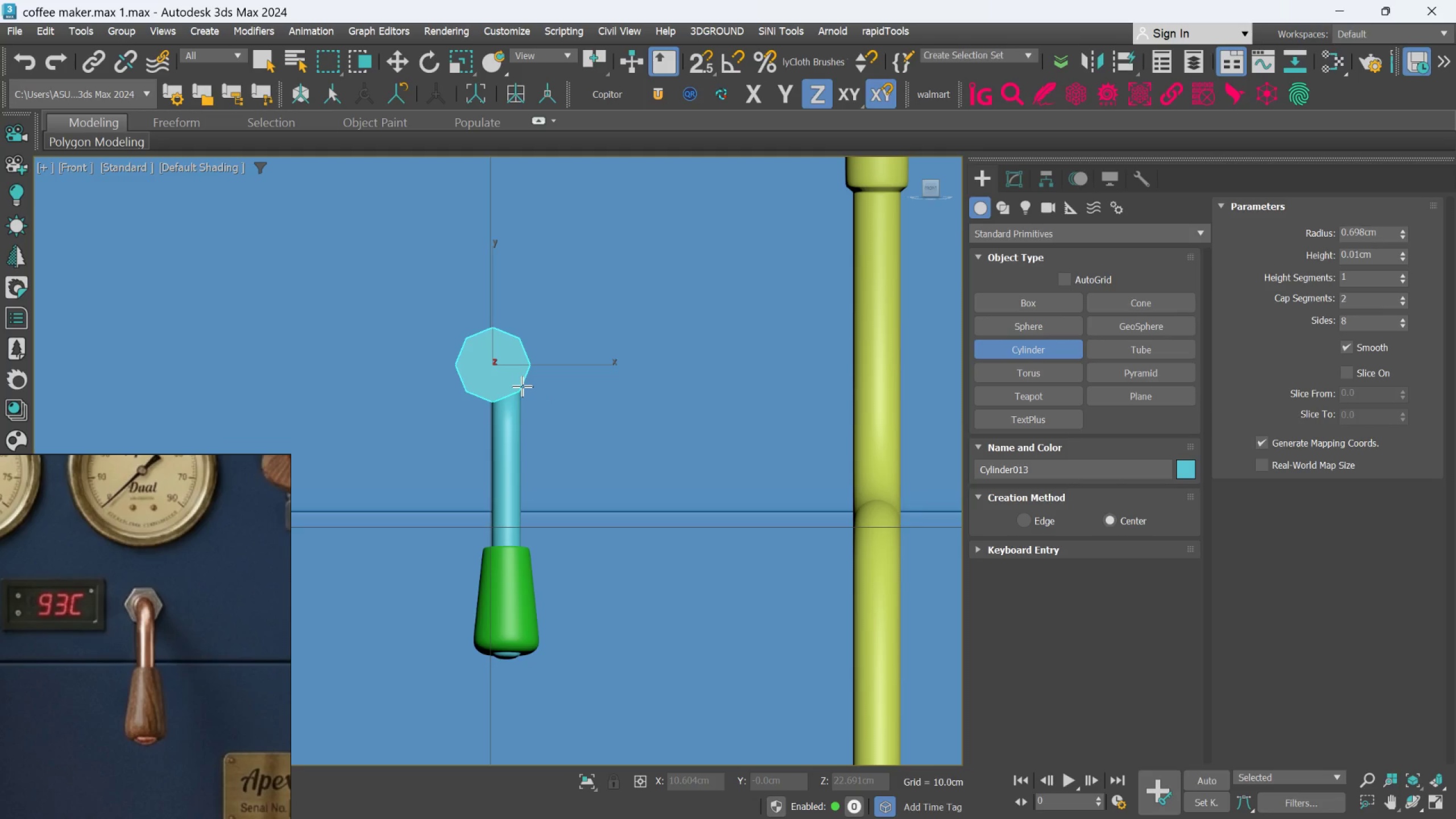 
hold_key(key=AltLeft, duration=0.73)
 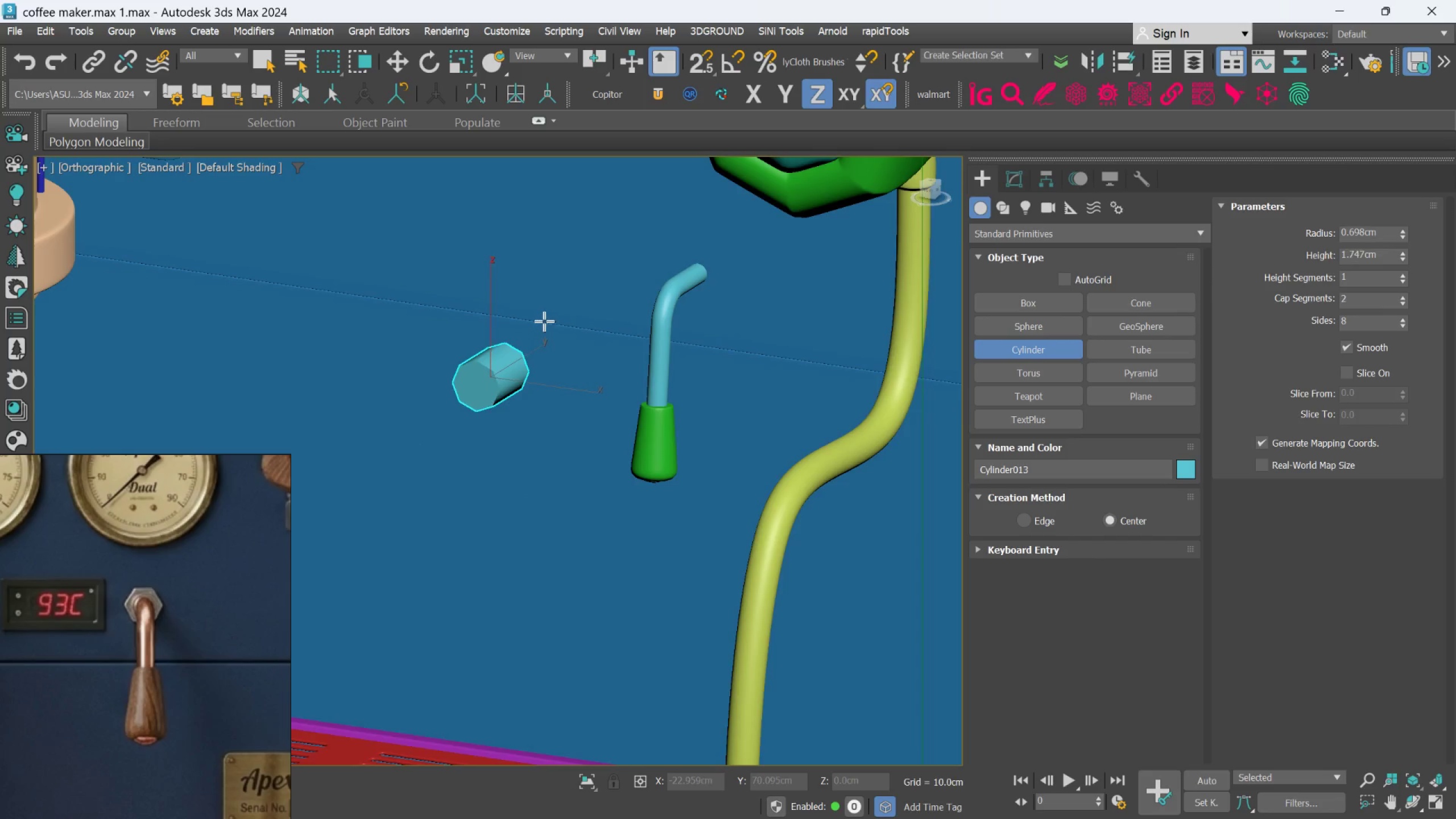 
scroll: coordinate [527, 380], scroll_direction: down, amount: 1.0
 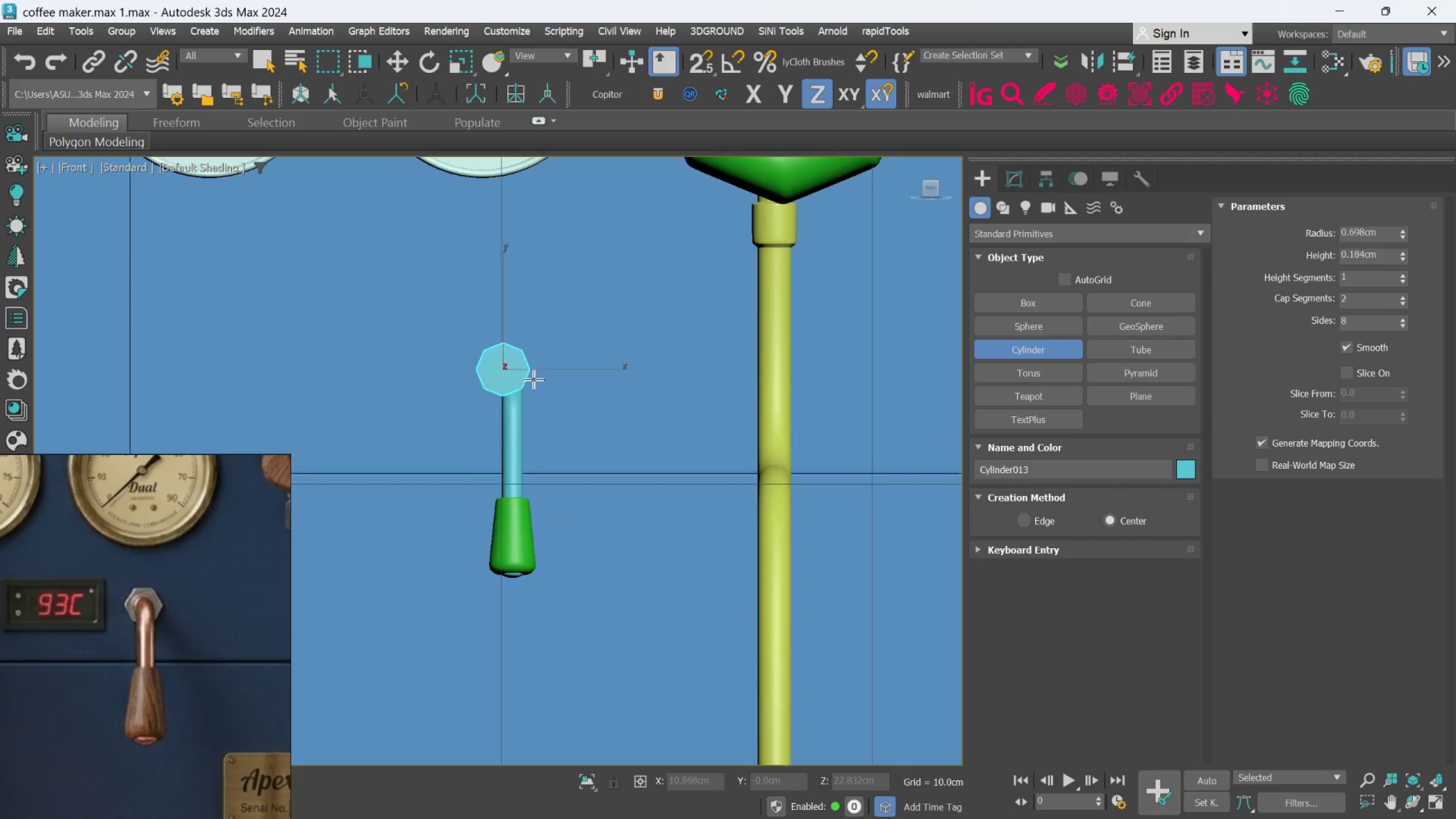 
left_click([506, 363])
 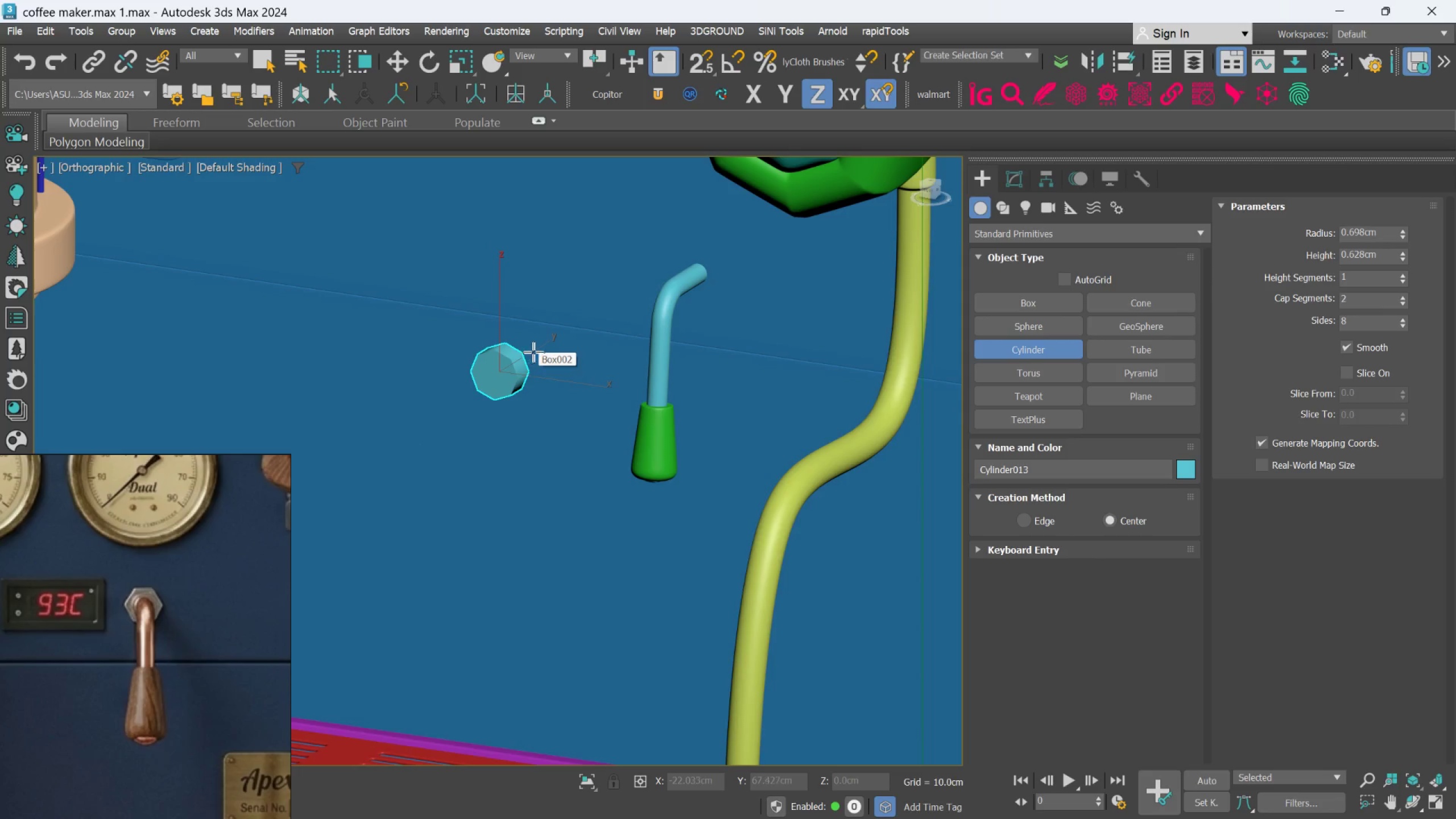 
type(rw)
 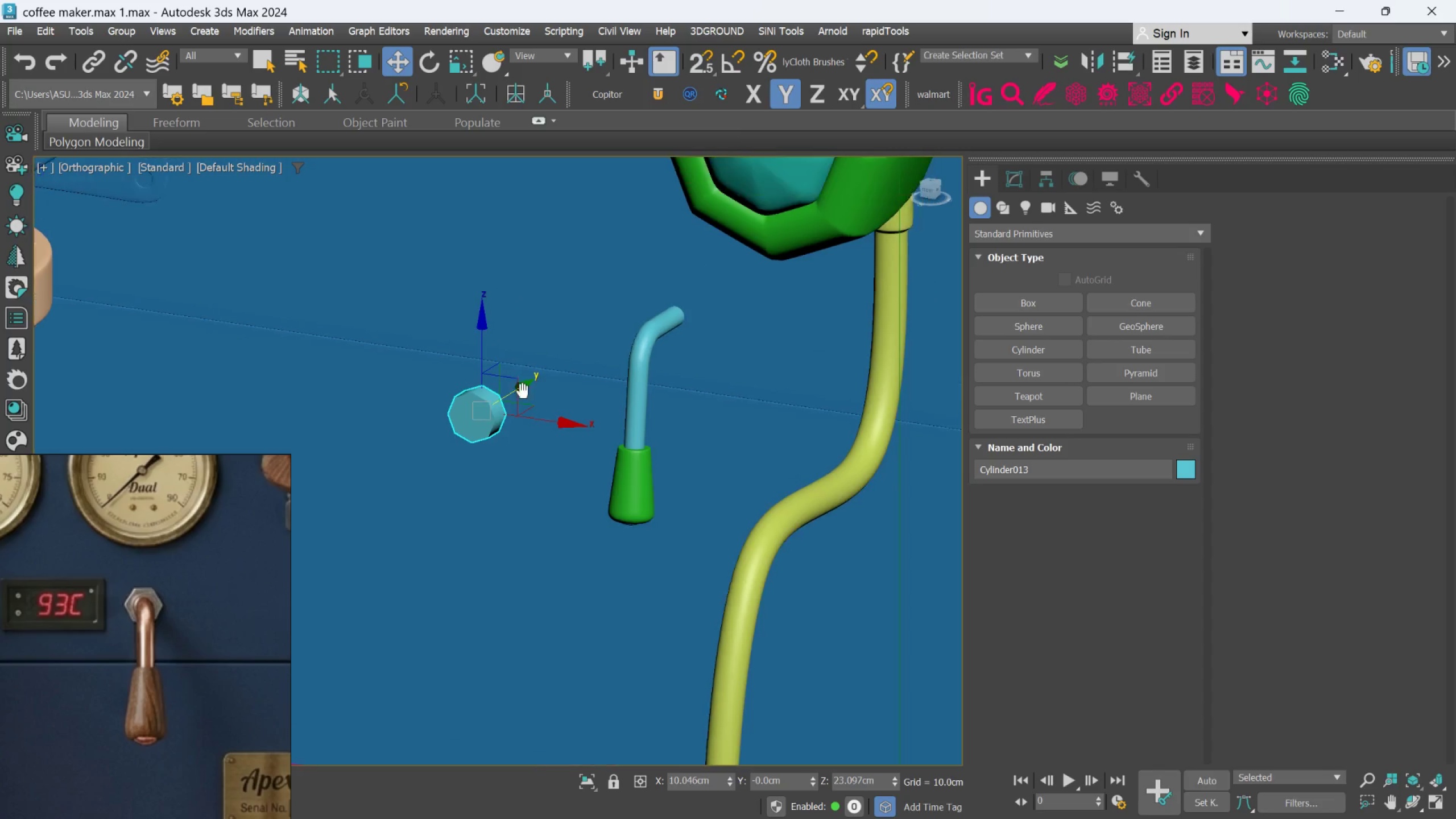 
left_click_drag(start_coordinate=[512, 412], to_coordinate=[710, 306])
 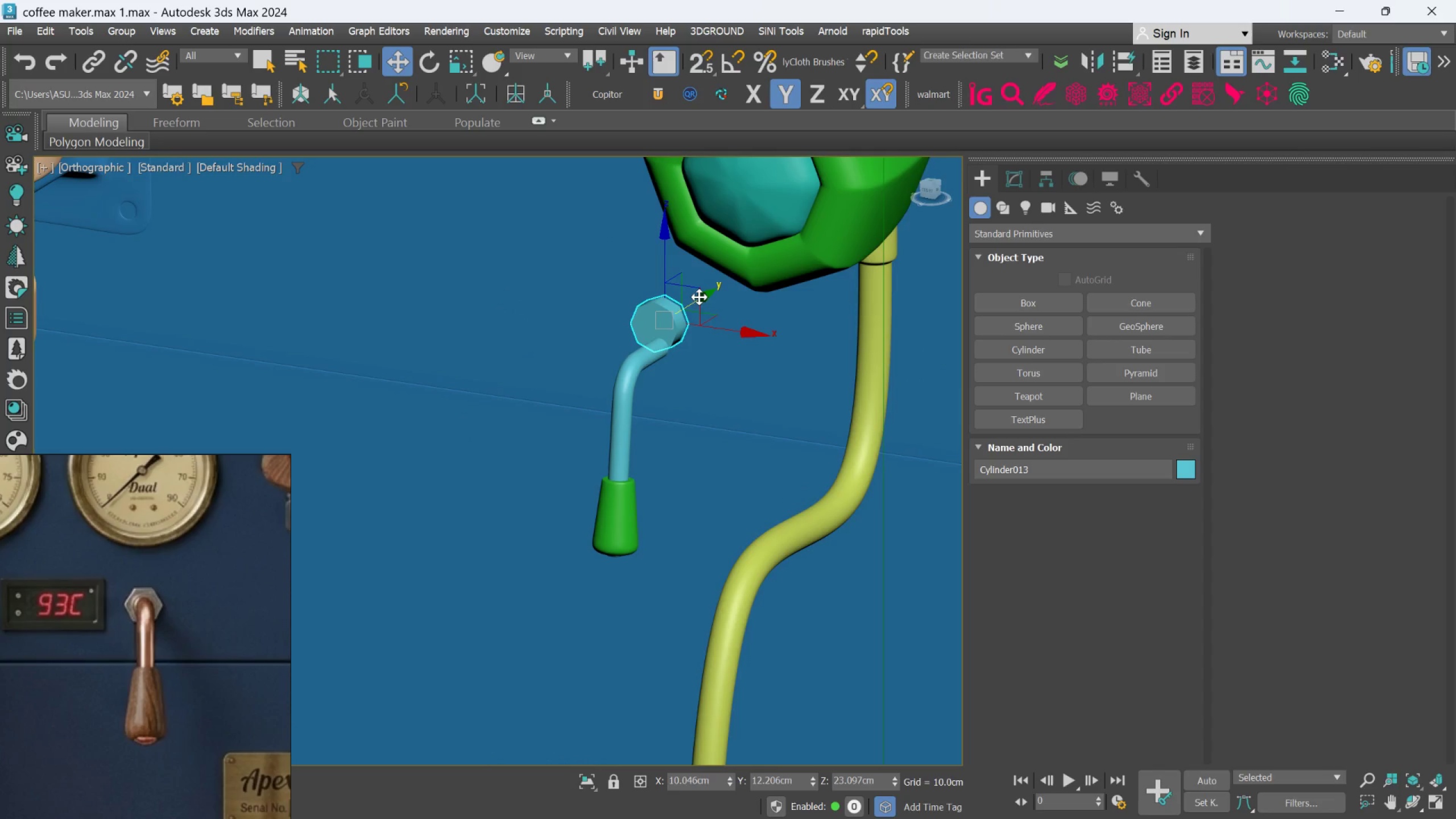 
left_click_drag(start_coordinate=[700, 293], to_coordinate=[706, 313])
 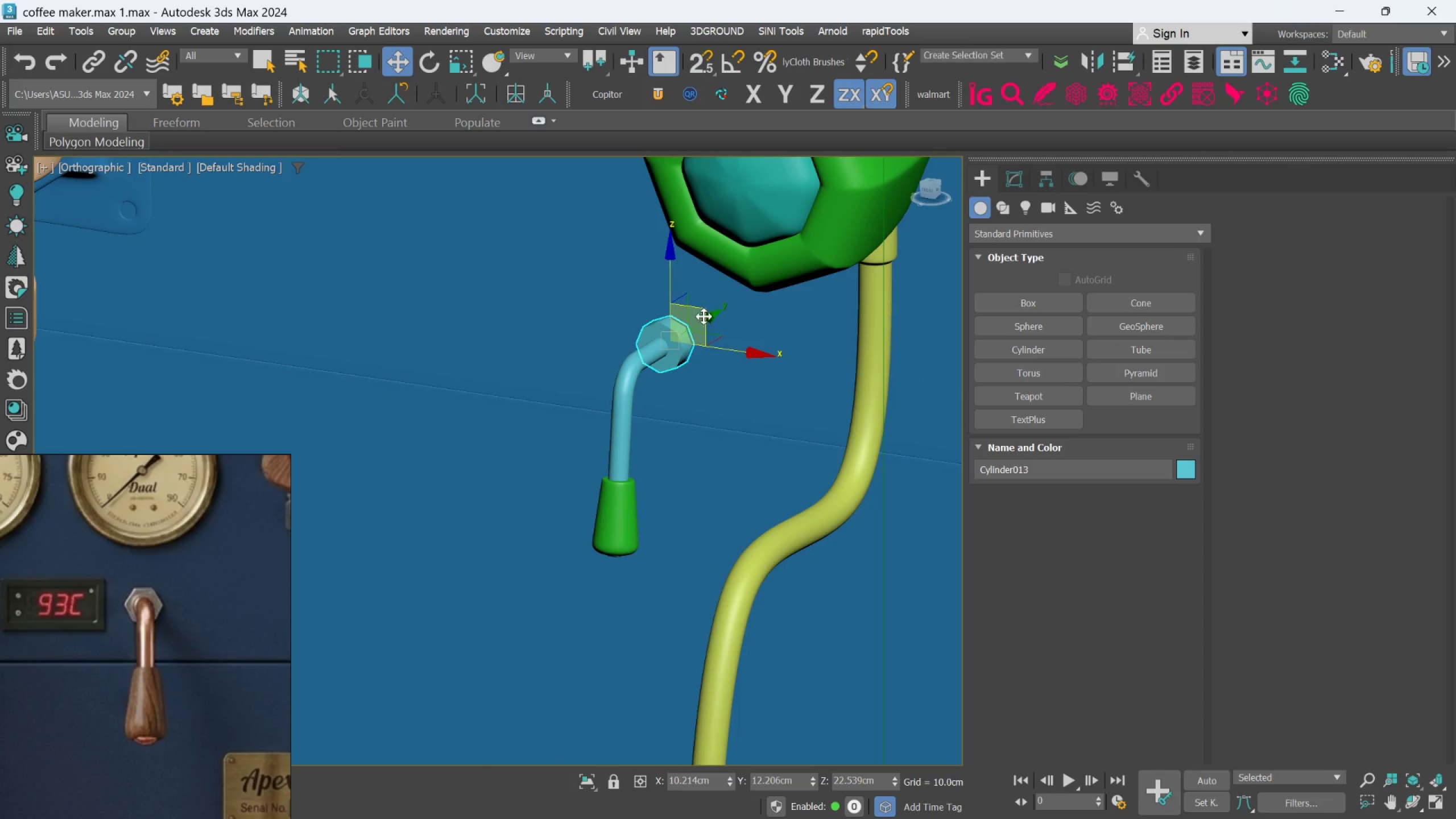 
scroll: coordinate [693, 327], scroll_direction: up, amount: 2.0
 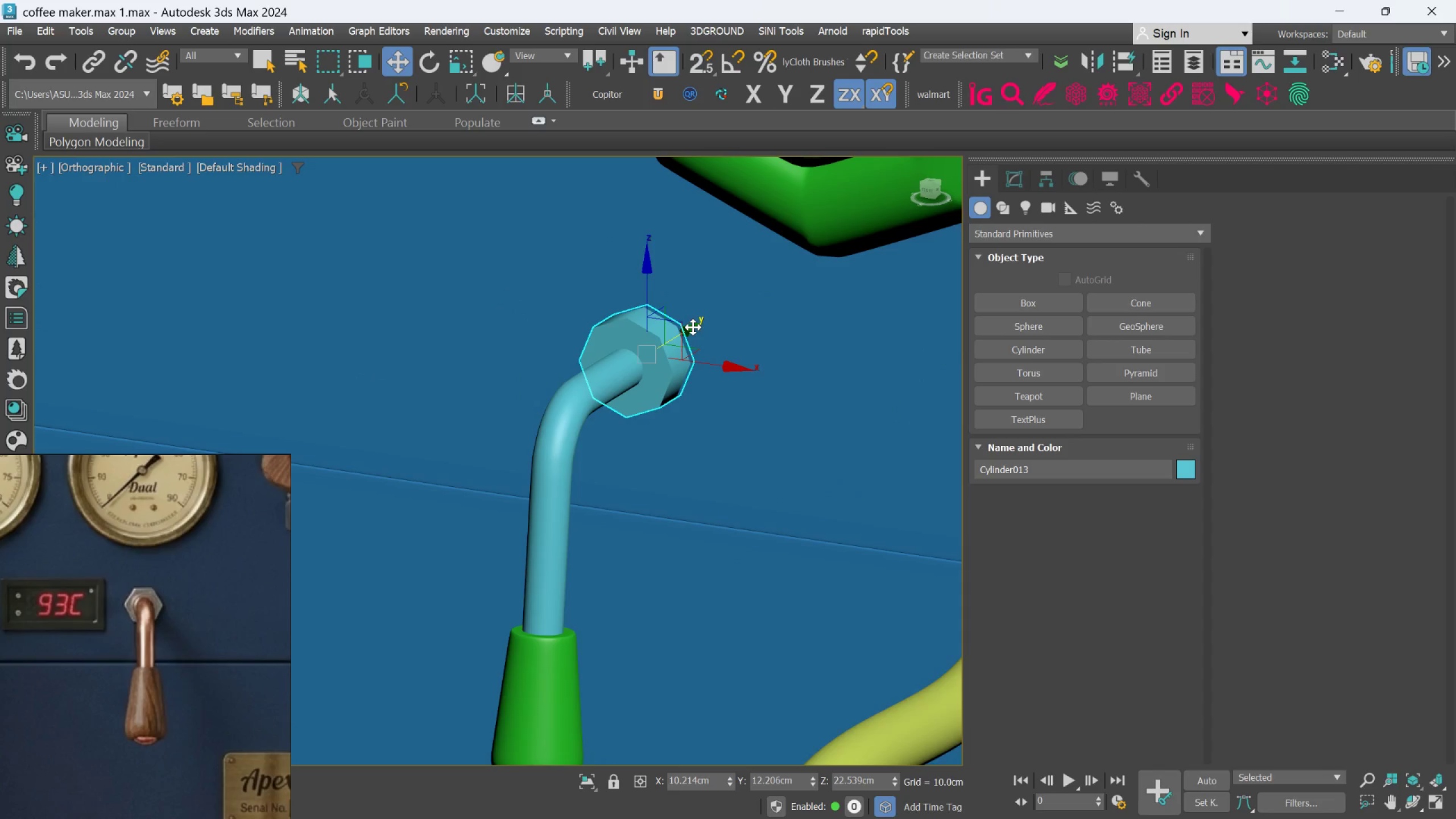 
hold_key(key=AltLeft, duration=0.82)
 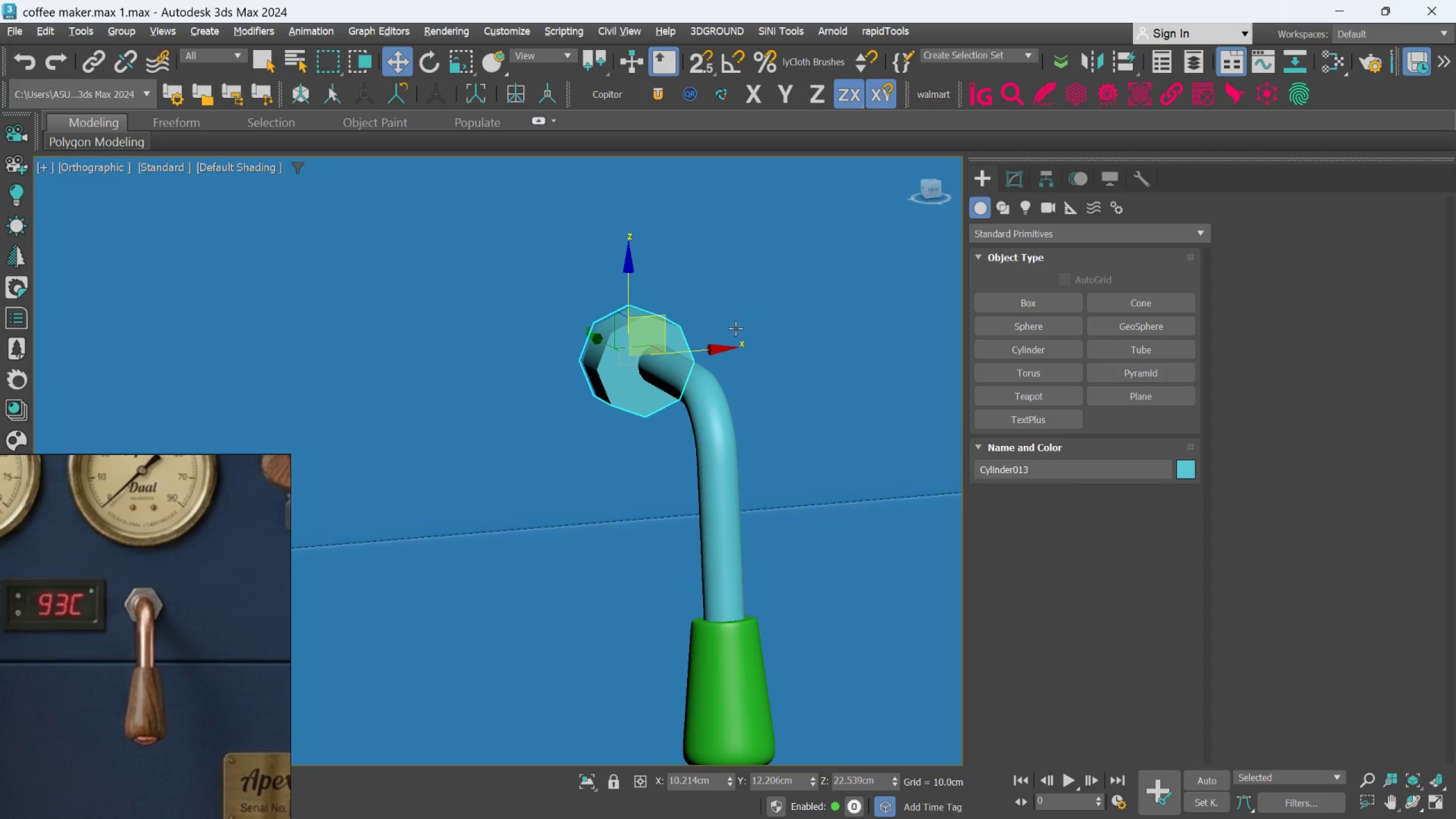 
key(F)
 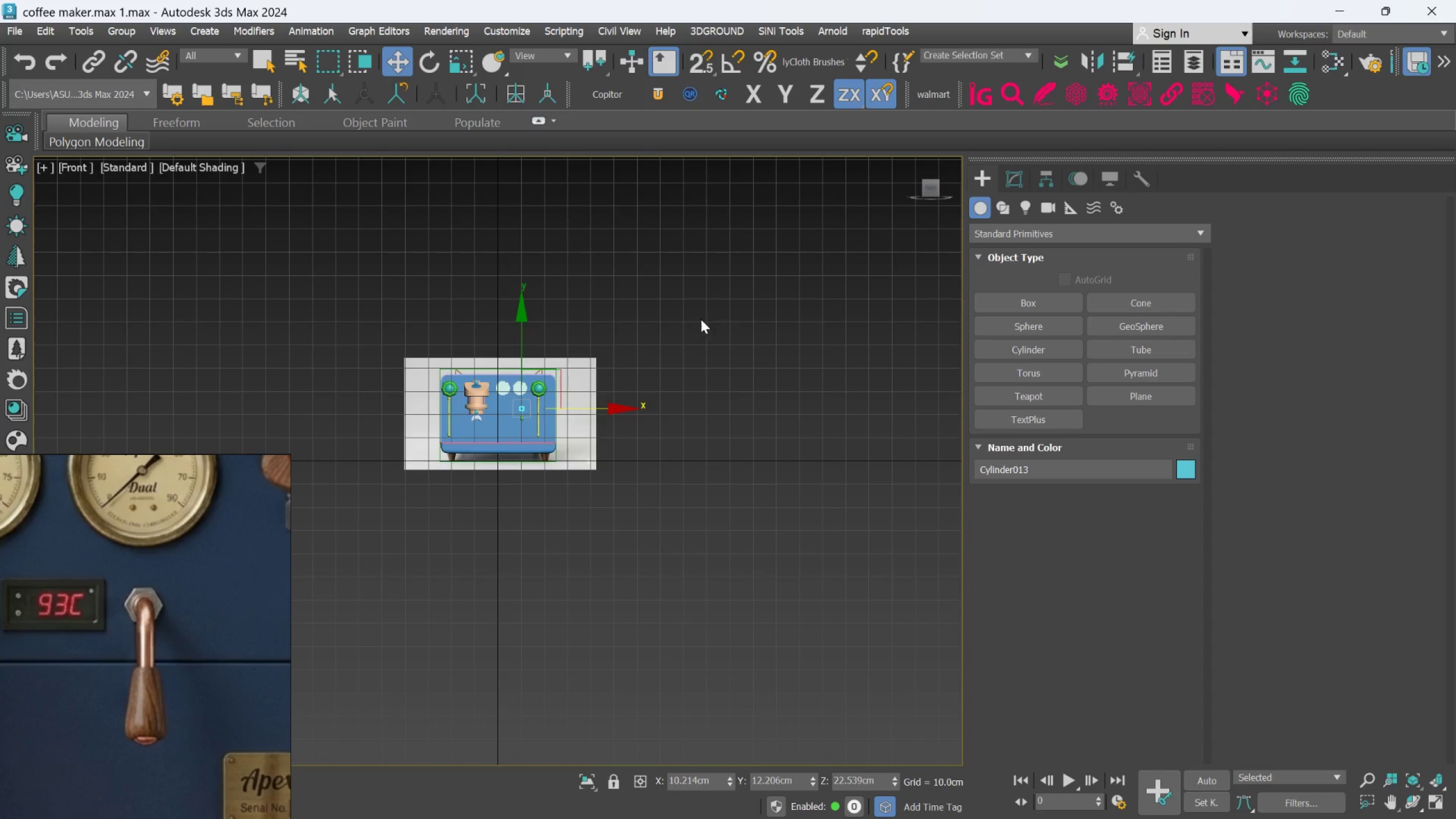 
scroll: coordinate [610, 452], scroll_direction: up, amount: 9.0
 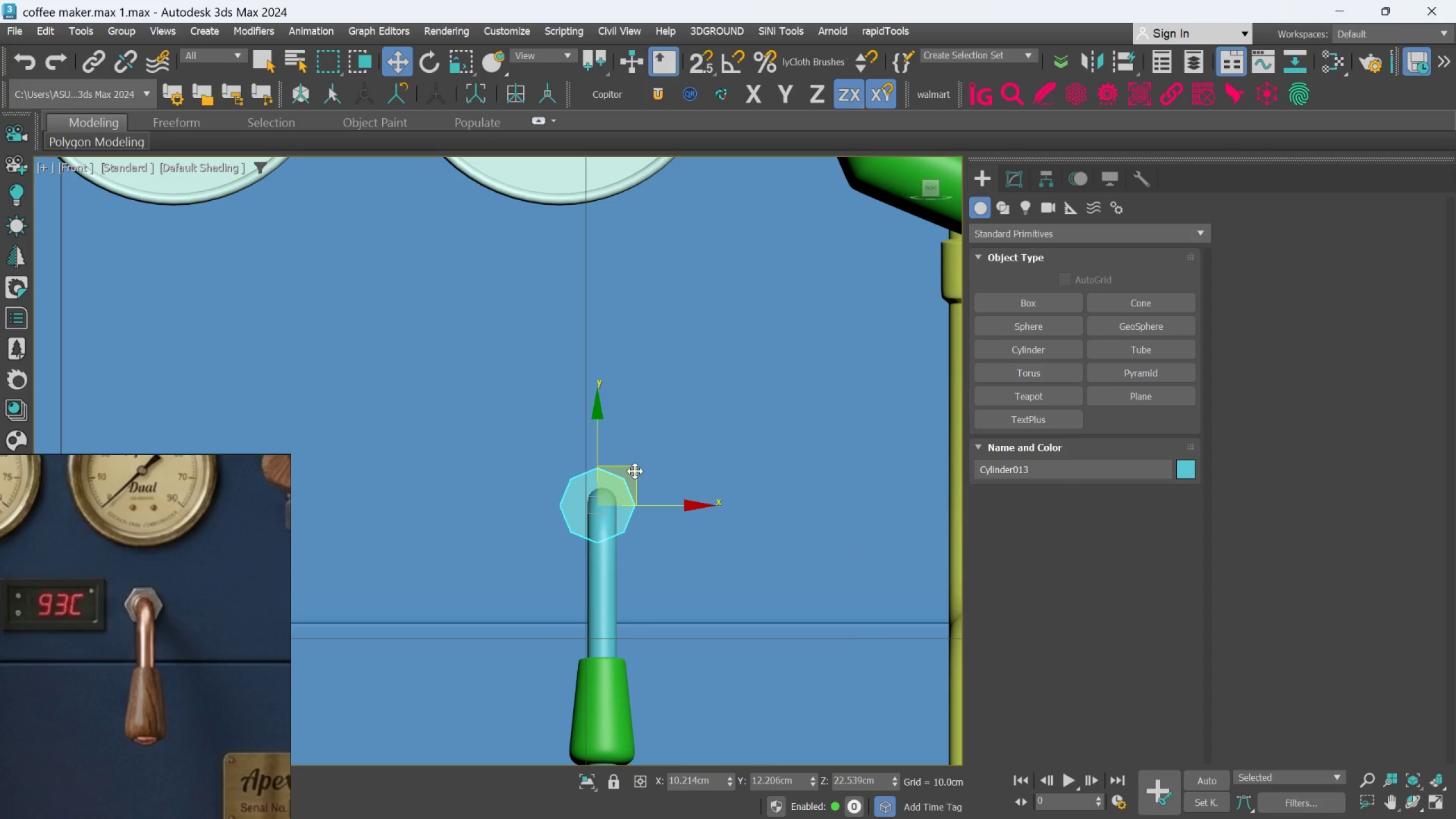 
left_click_drag(start_coordinate=[635, 466], to_coordinate=[642, 471])
 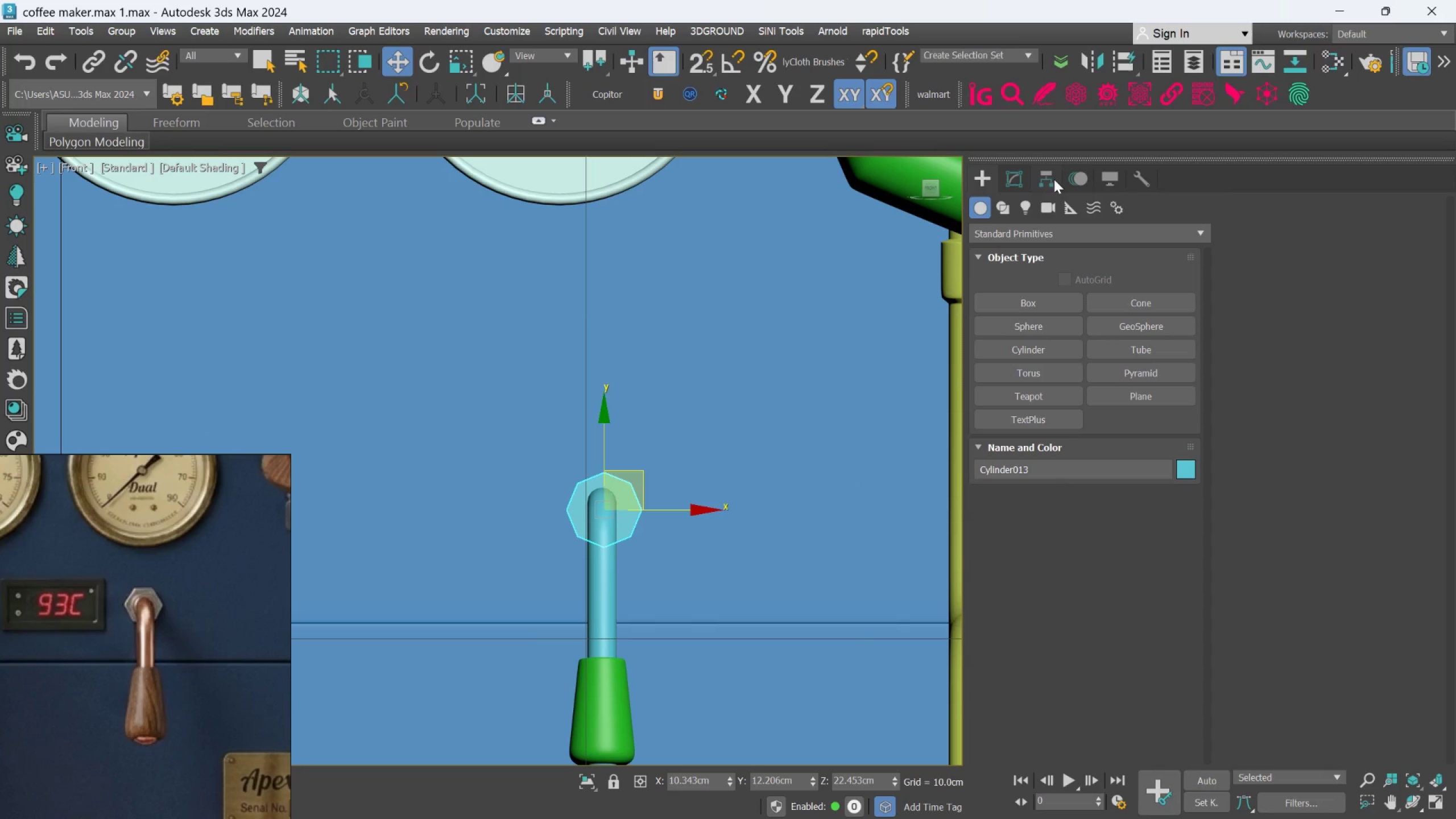 
left_click([1019, 164])
 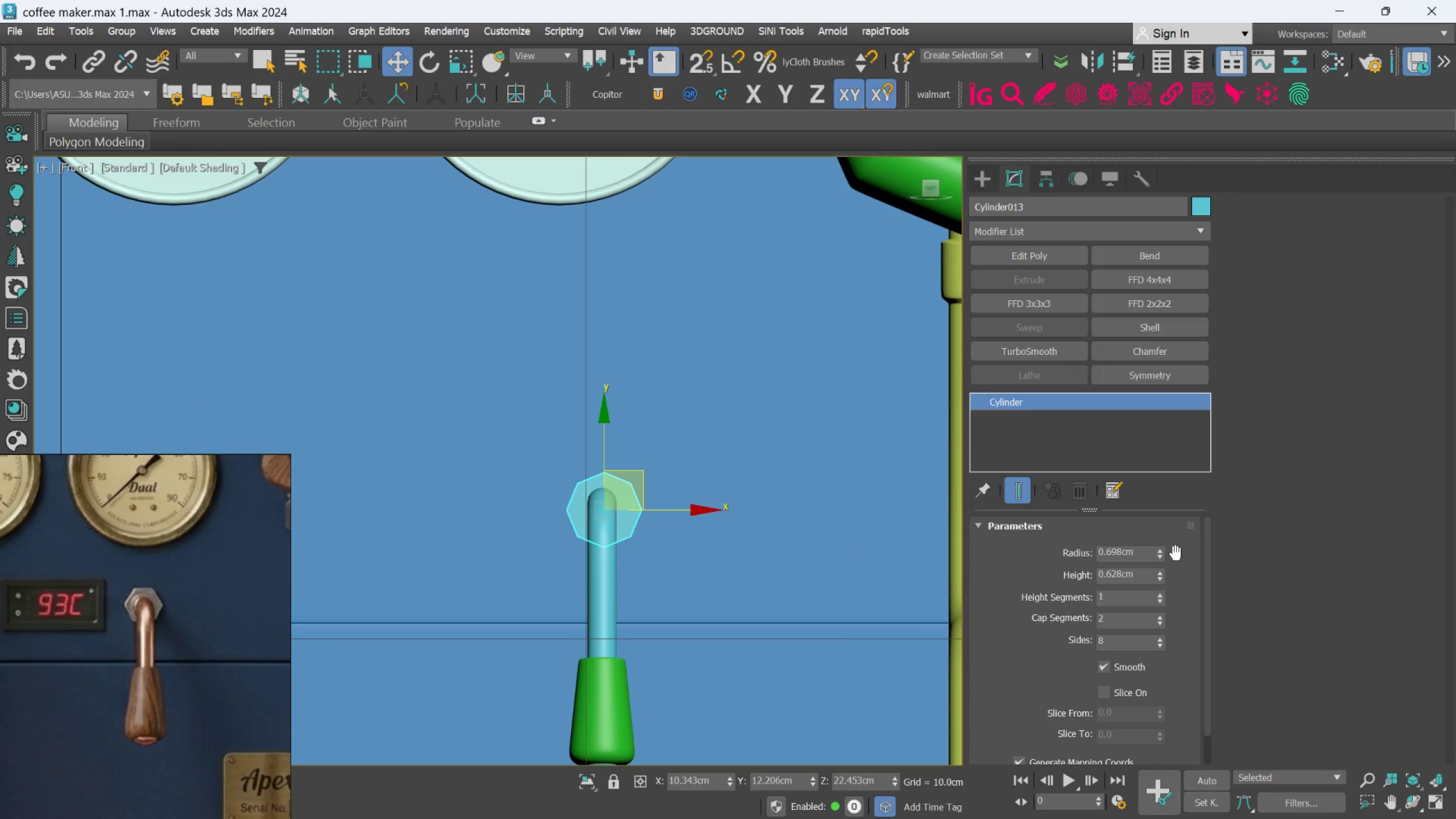 
hold_key(key=AltLeft, duration=1.52)
 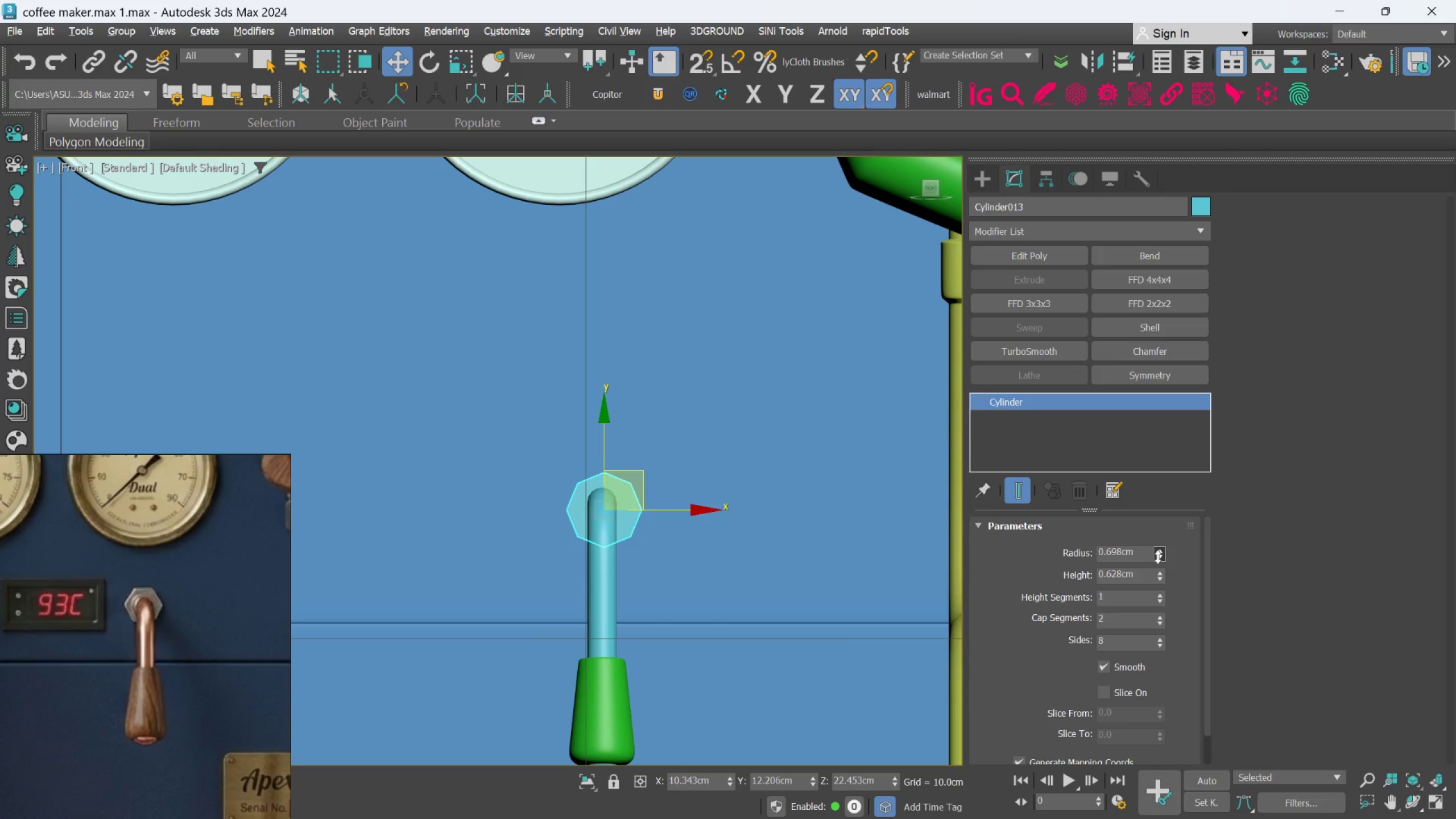 
hold_key(key=AltLeft, duration=1.52)
left_click_drag(start_coordinate=[1157, 556], to_coordinate=[1145, 664])
 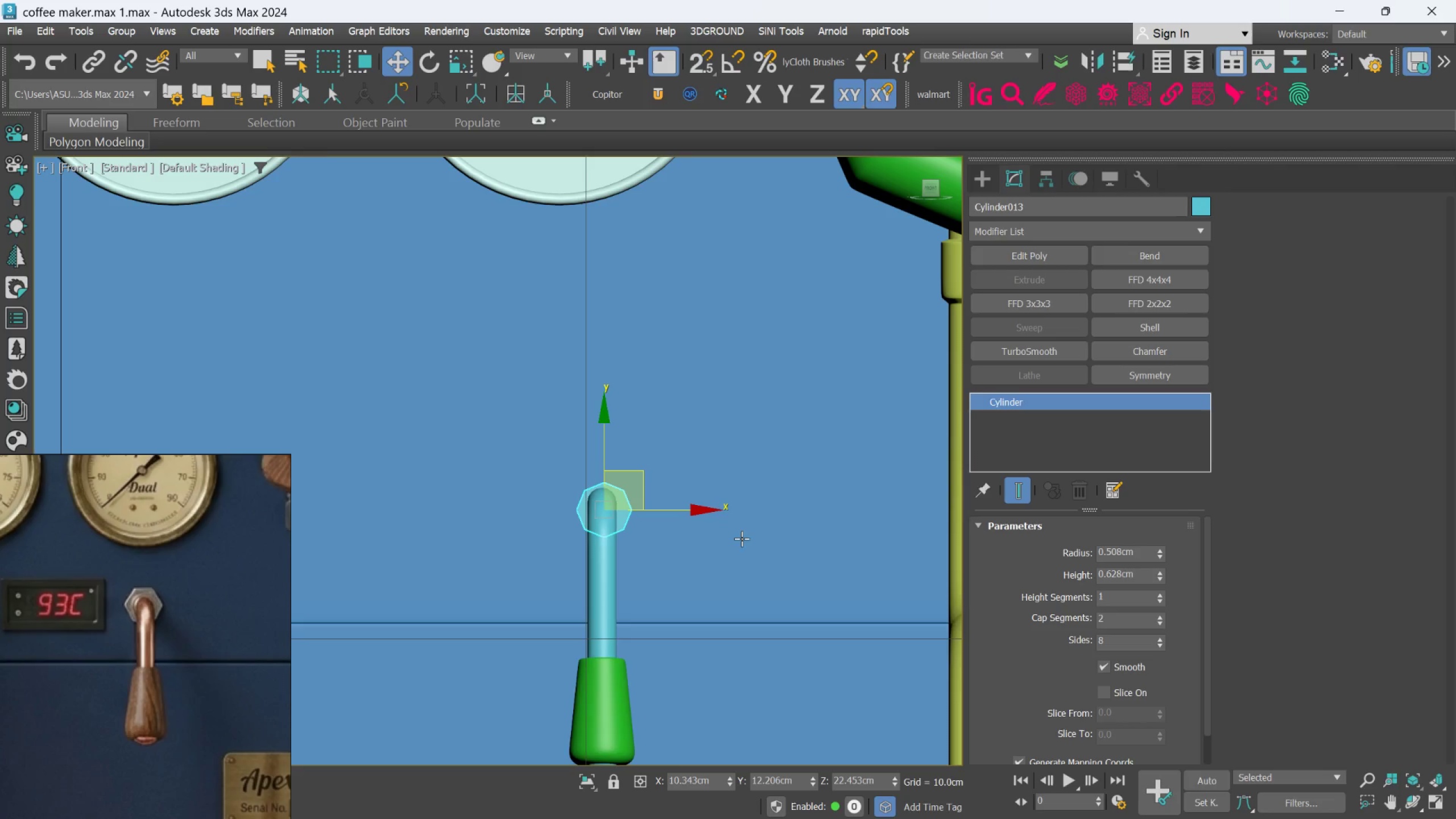 
hold_key(key=AltLeft, duration=1.51)
 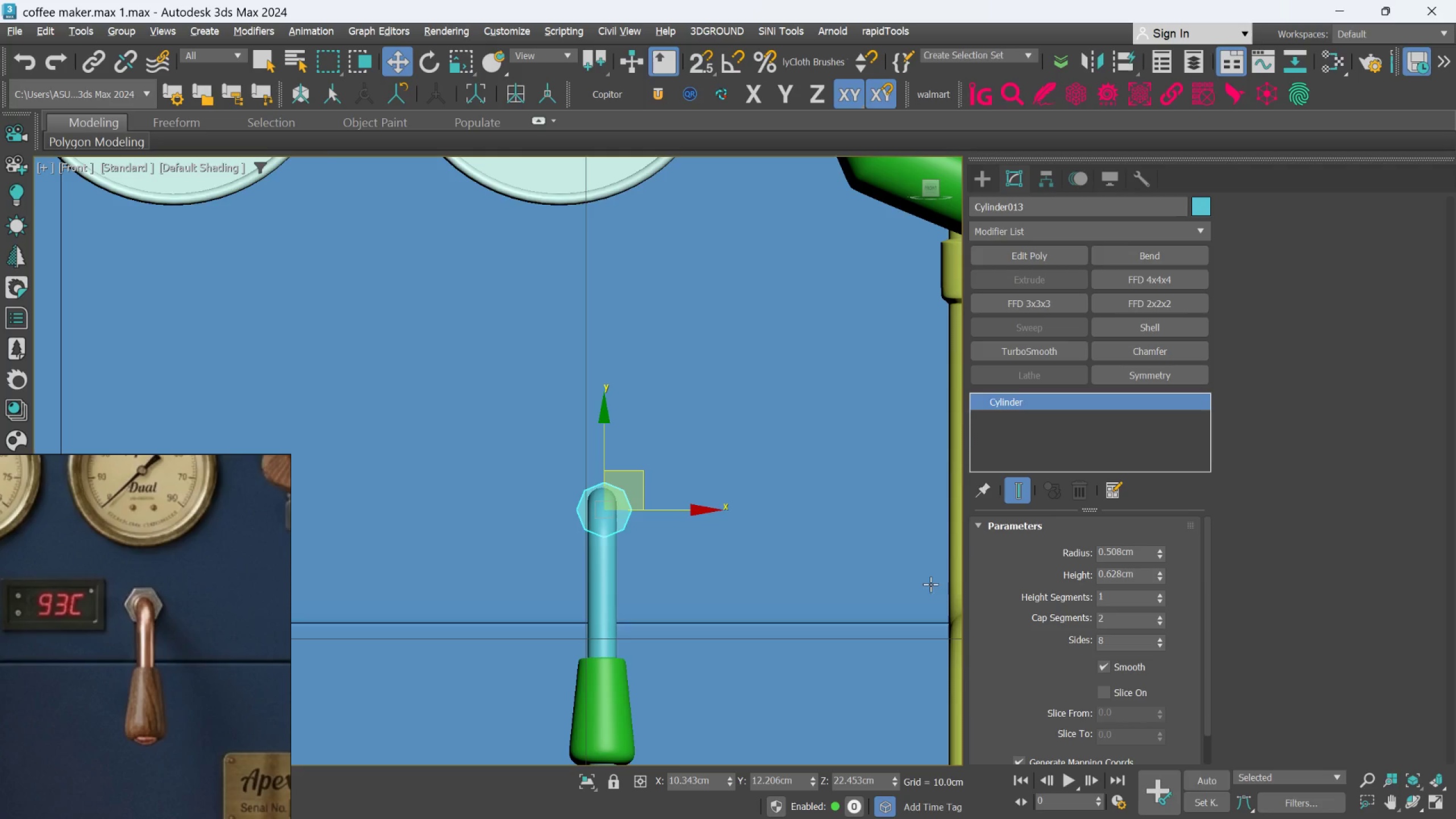 
hold_key(key=AltLeft, duration=0.79)
 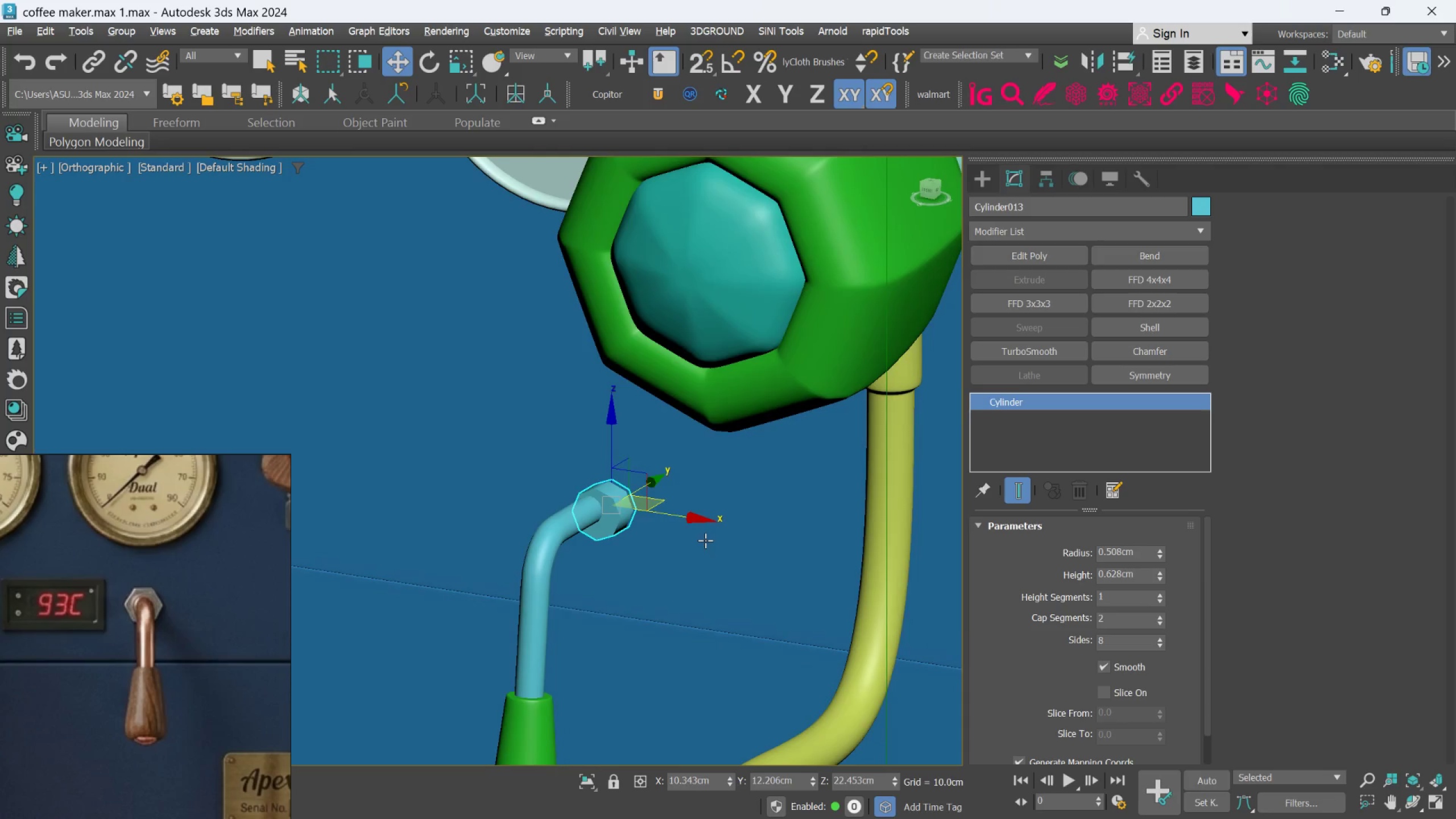 
hold_key(key=AltLeft, duration=0.37)
middle_click([655, 506])
 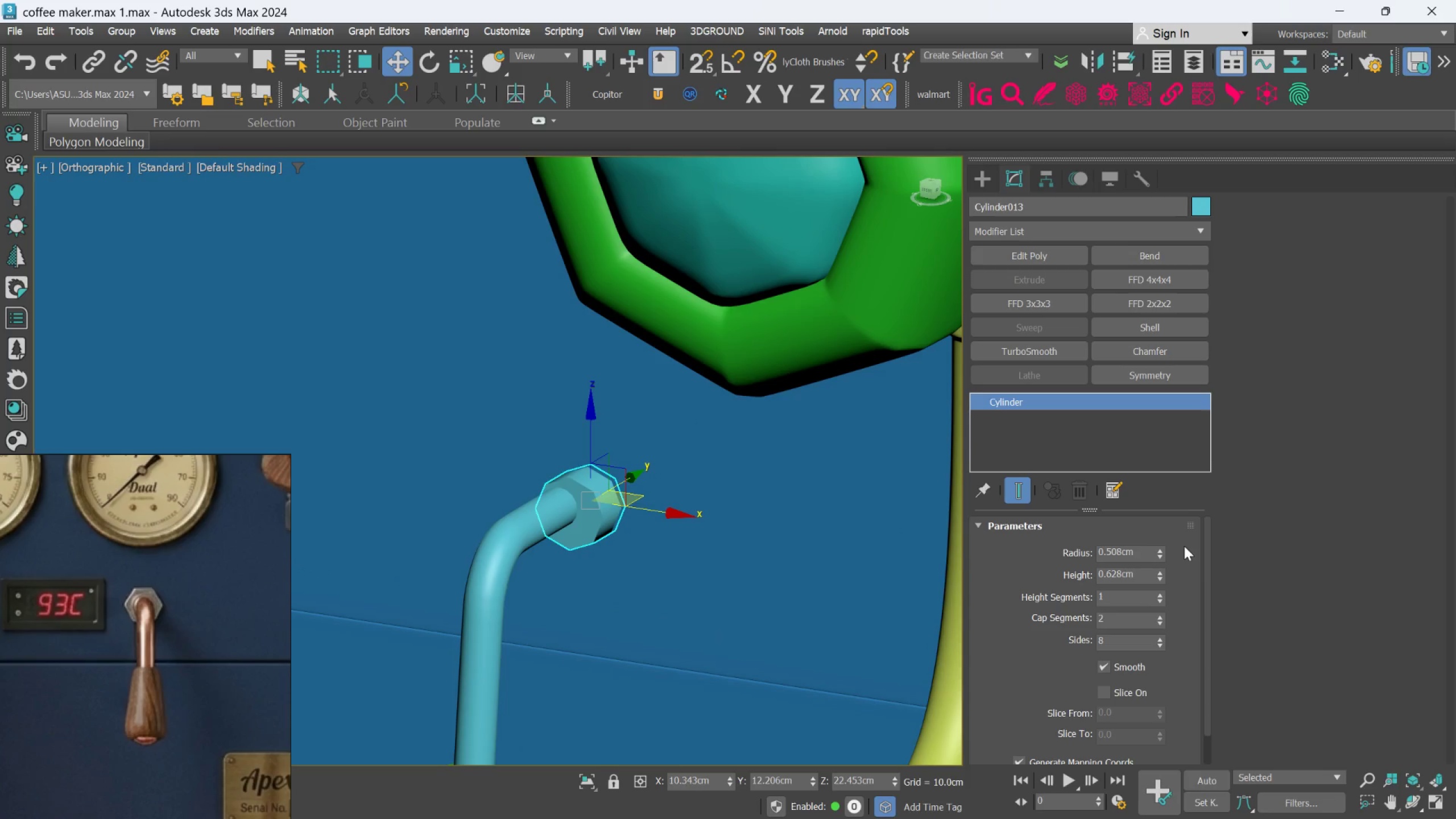 
scroll: coordinate [661, 516], scroll_direction: up, amount: 1.0
 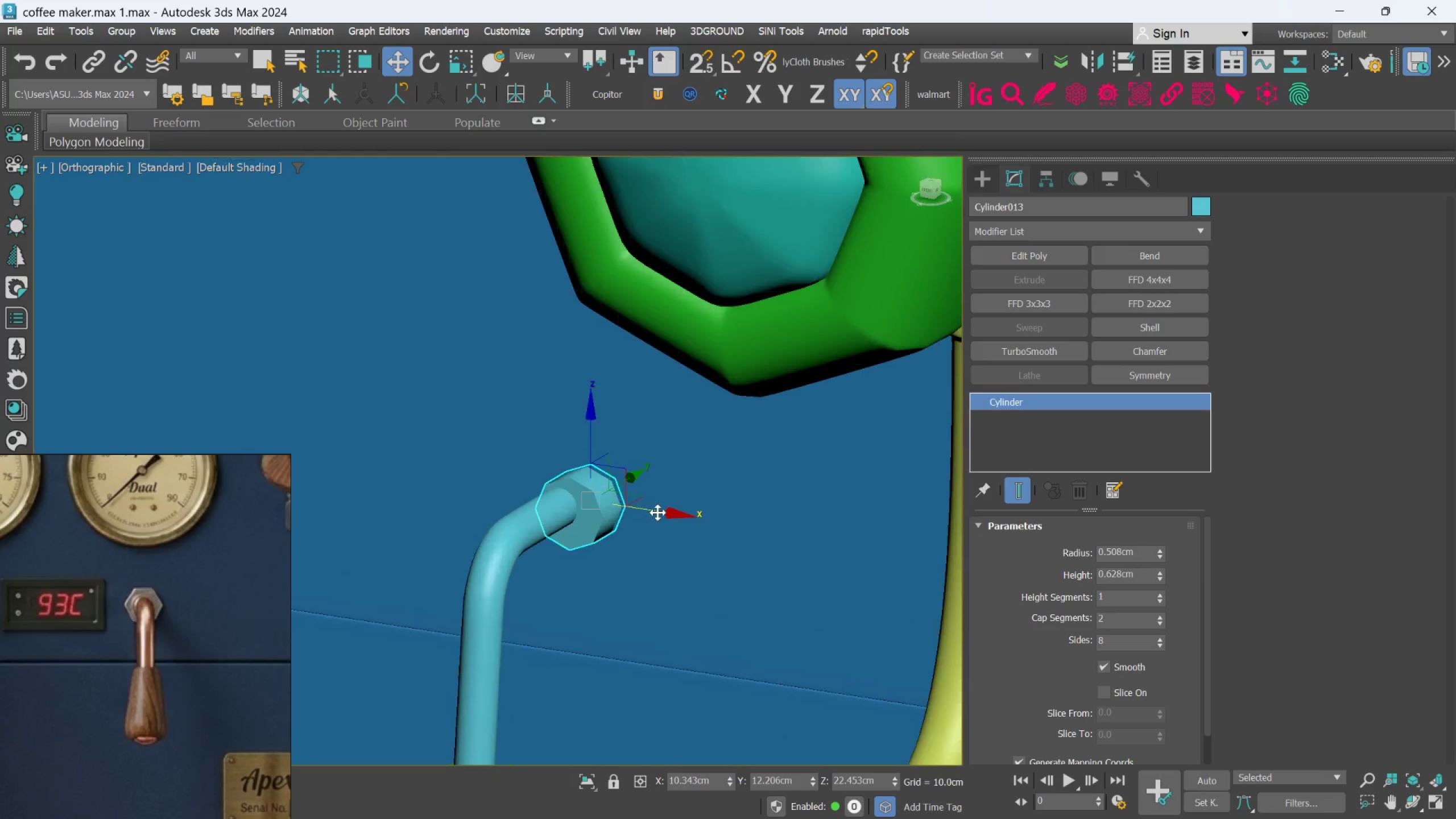 
hold_key(key=AltLeft, duration=1.53)
 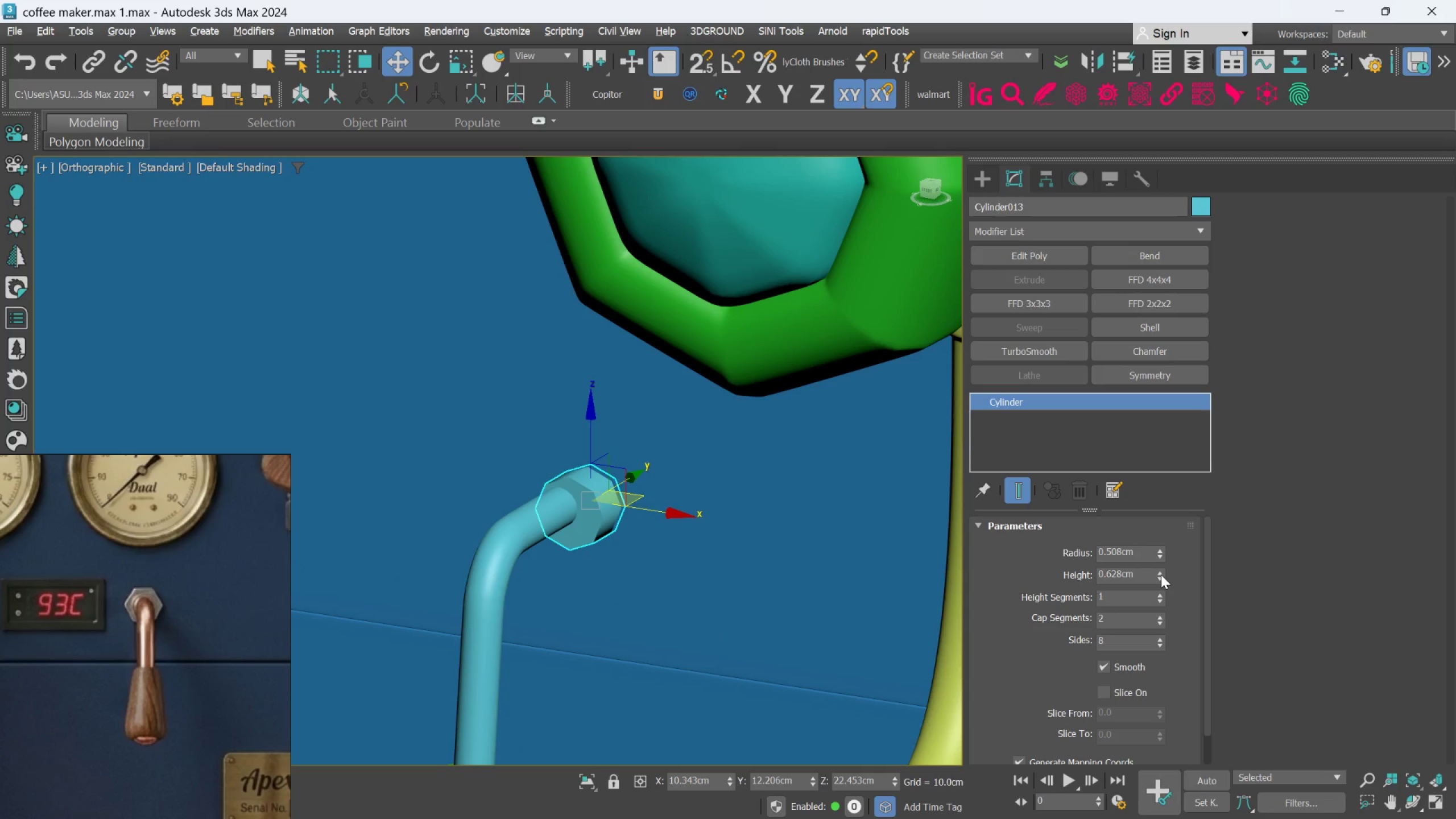 
hold_key(key=AltLeft, duration=1.51)
left_click_drag(start_coordinate=[1161, 574], to_coordinate=[1153, 735])
 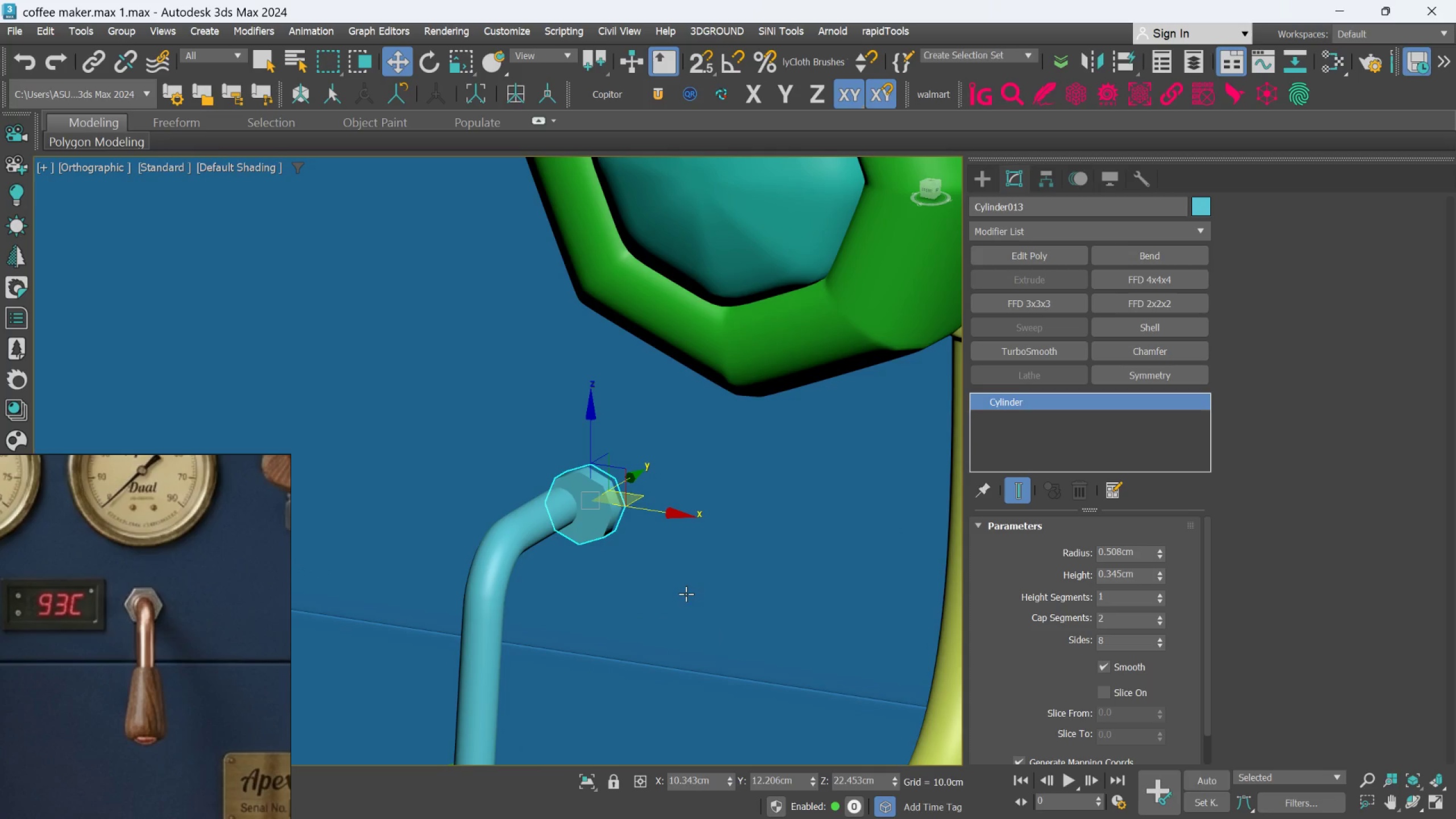 
hold_key(key=AltLeft, duration=1.46)
 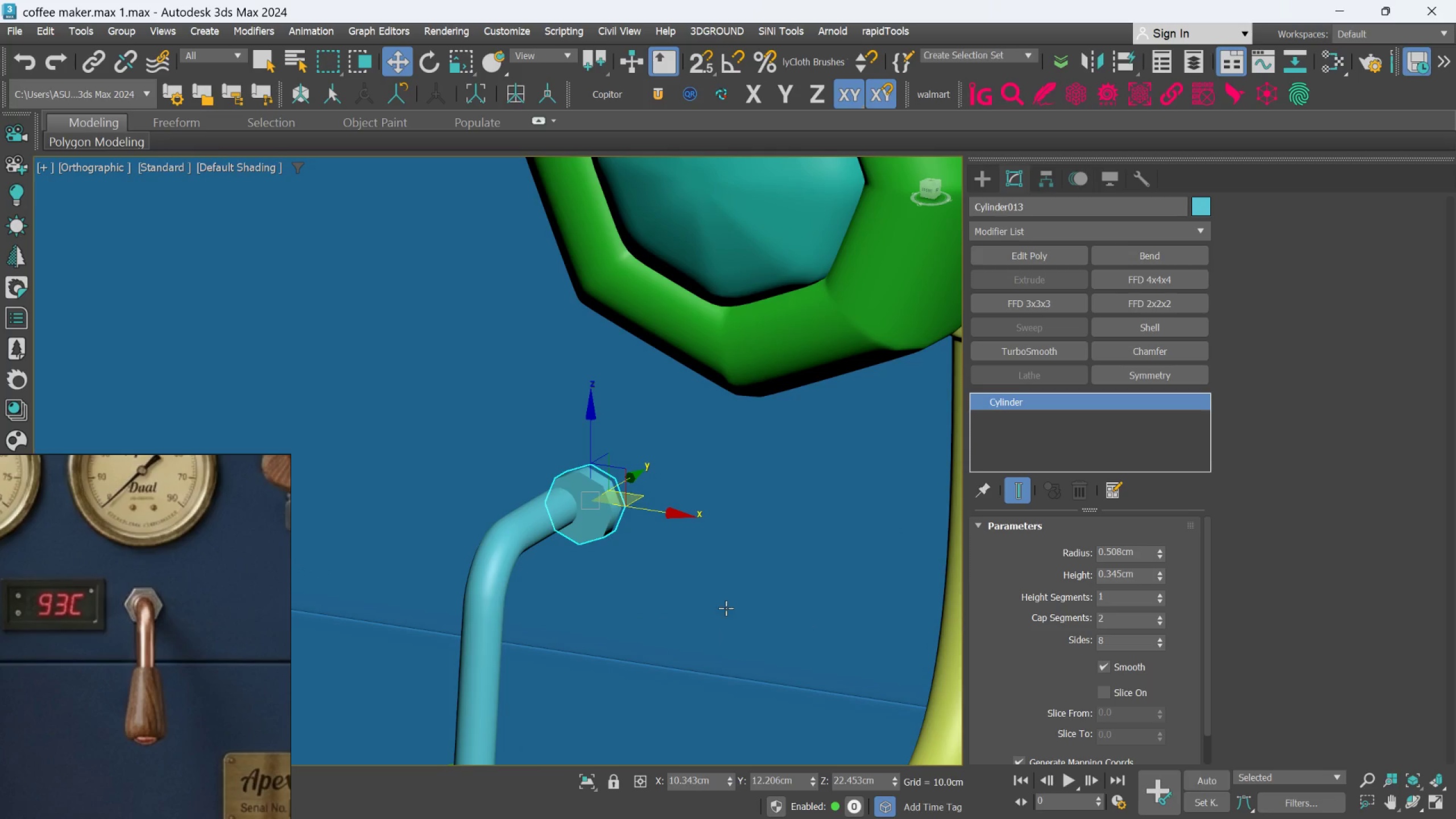 
hold_key(key=AltLeft, duration=0.89)
 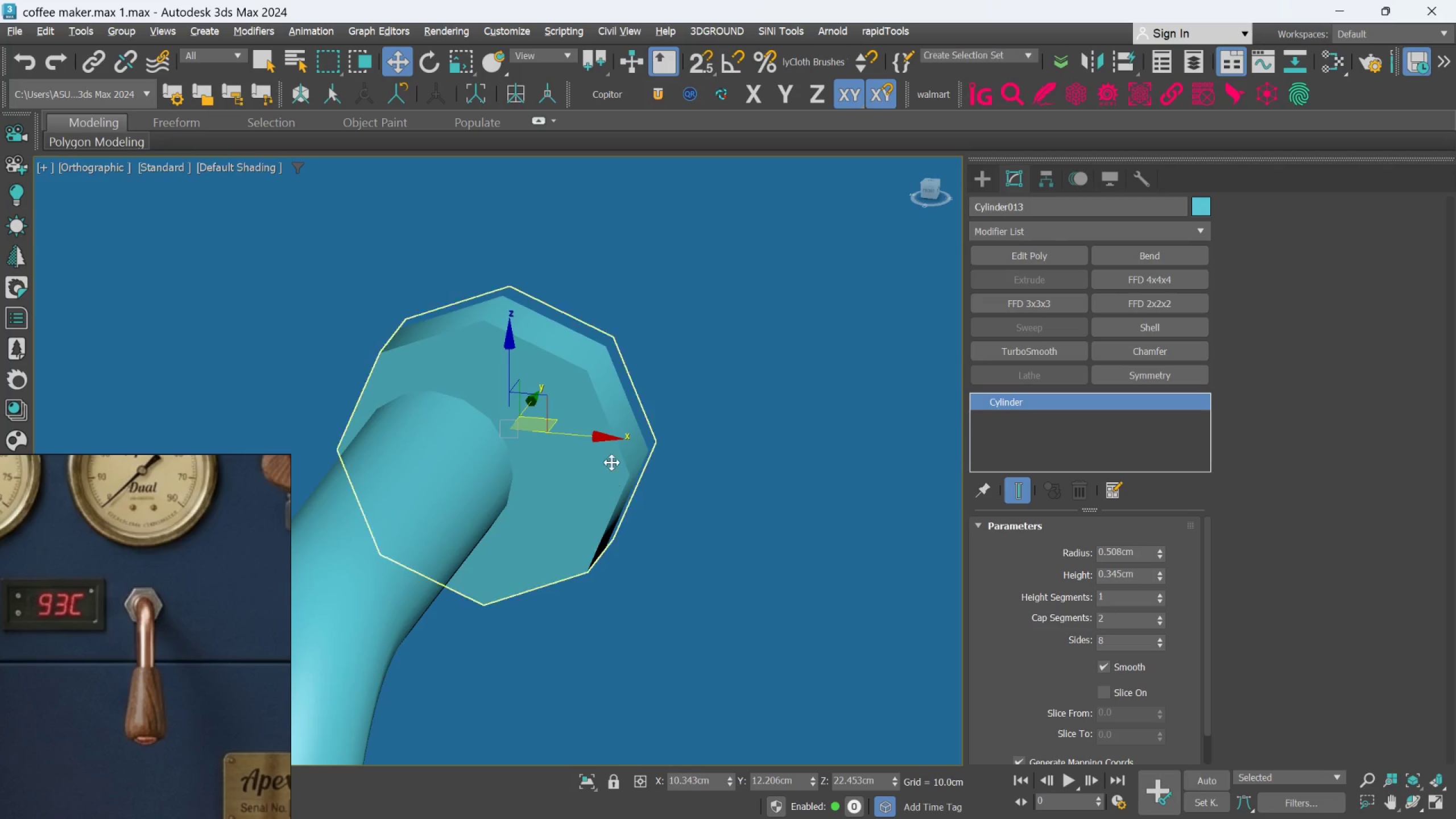 
scroll: coordinate [606, 515], scroll_direction: up, amount: 4.0
 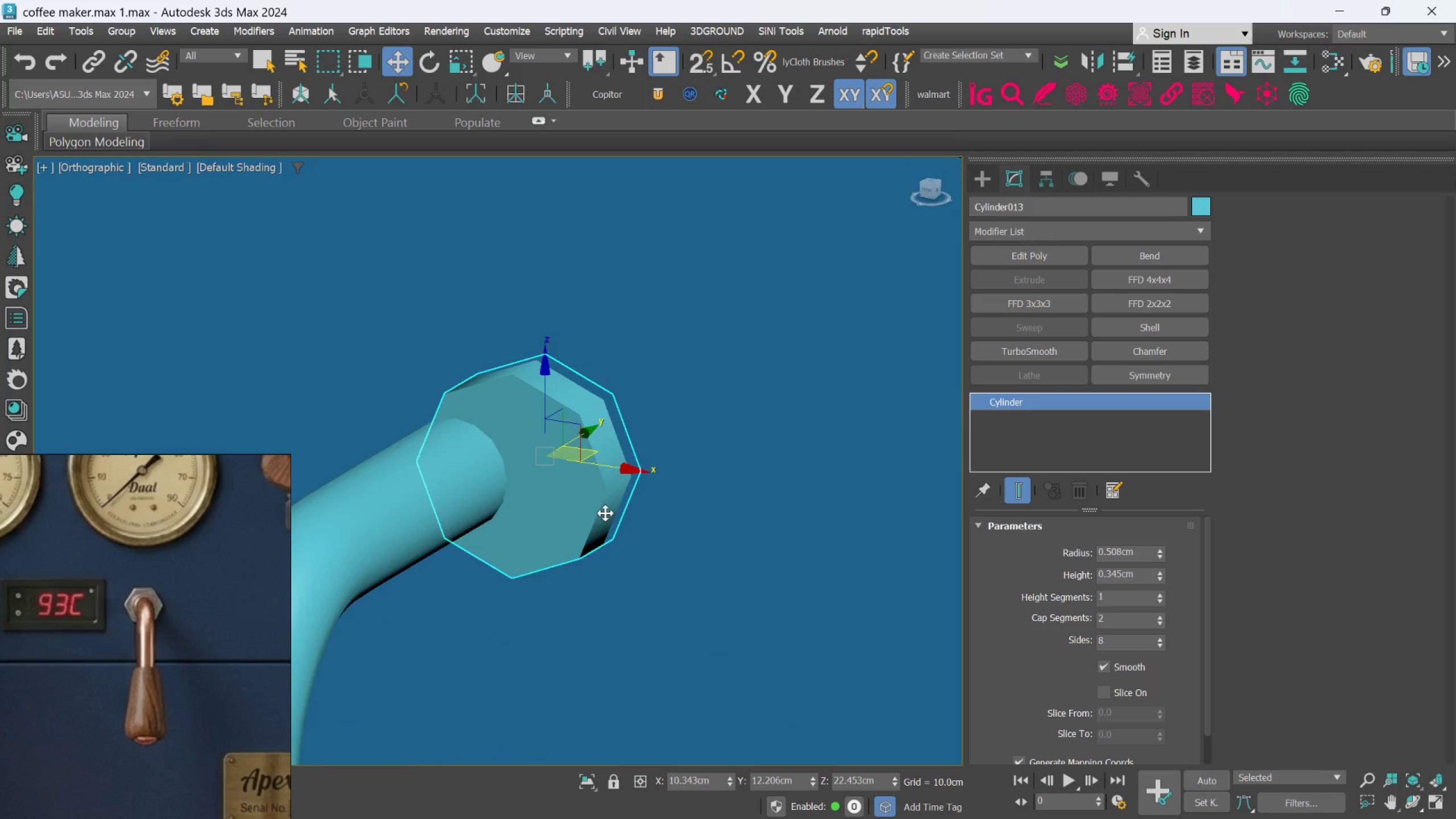 
hold_key(key=AltLeft, duration=0.64)
 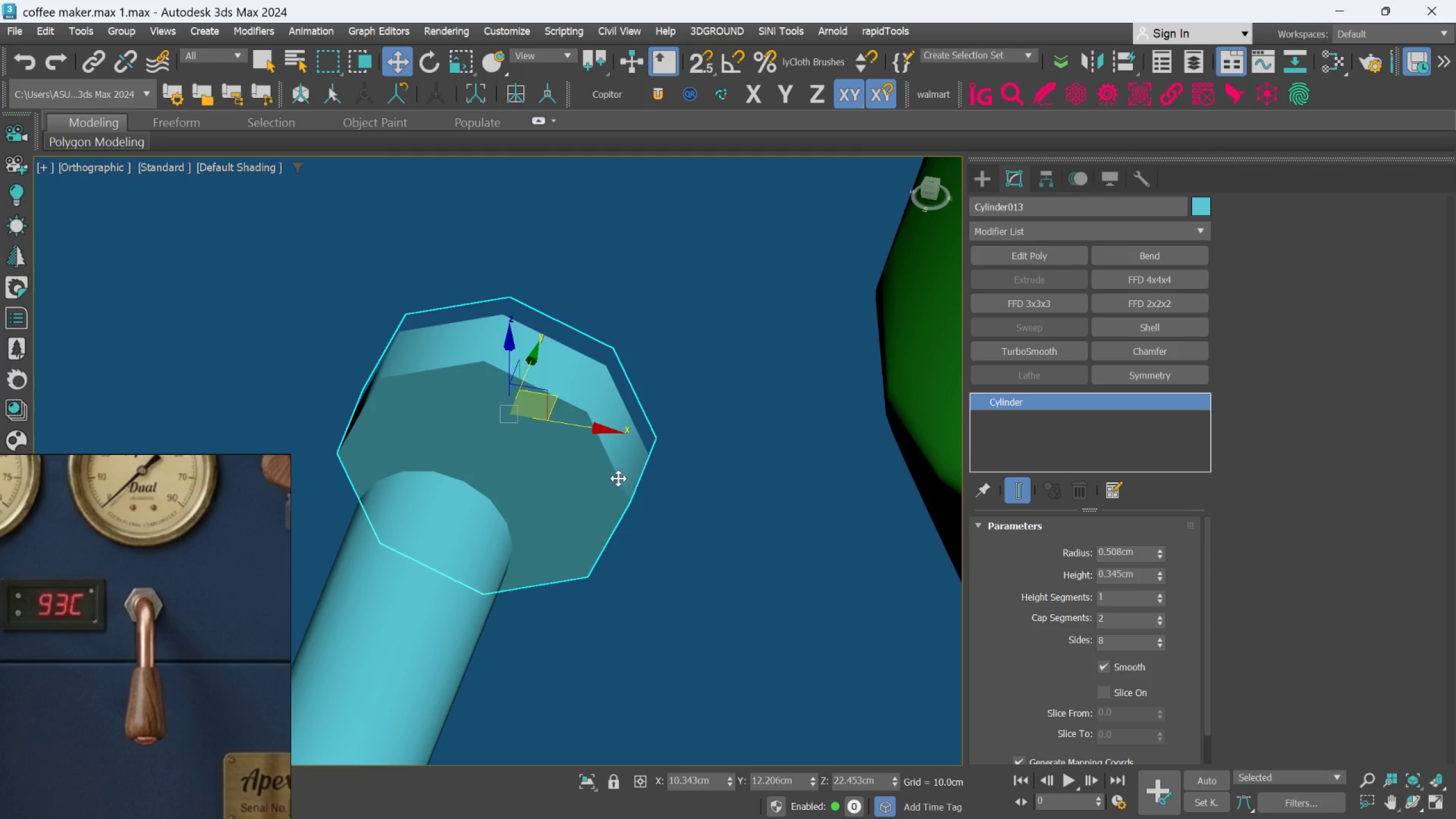 
hold_key(key=AltLeft, duration=0.97)
 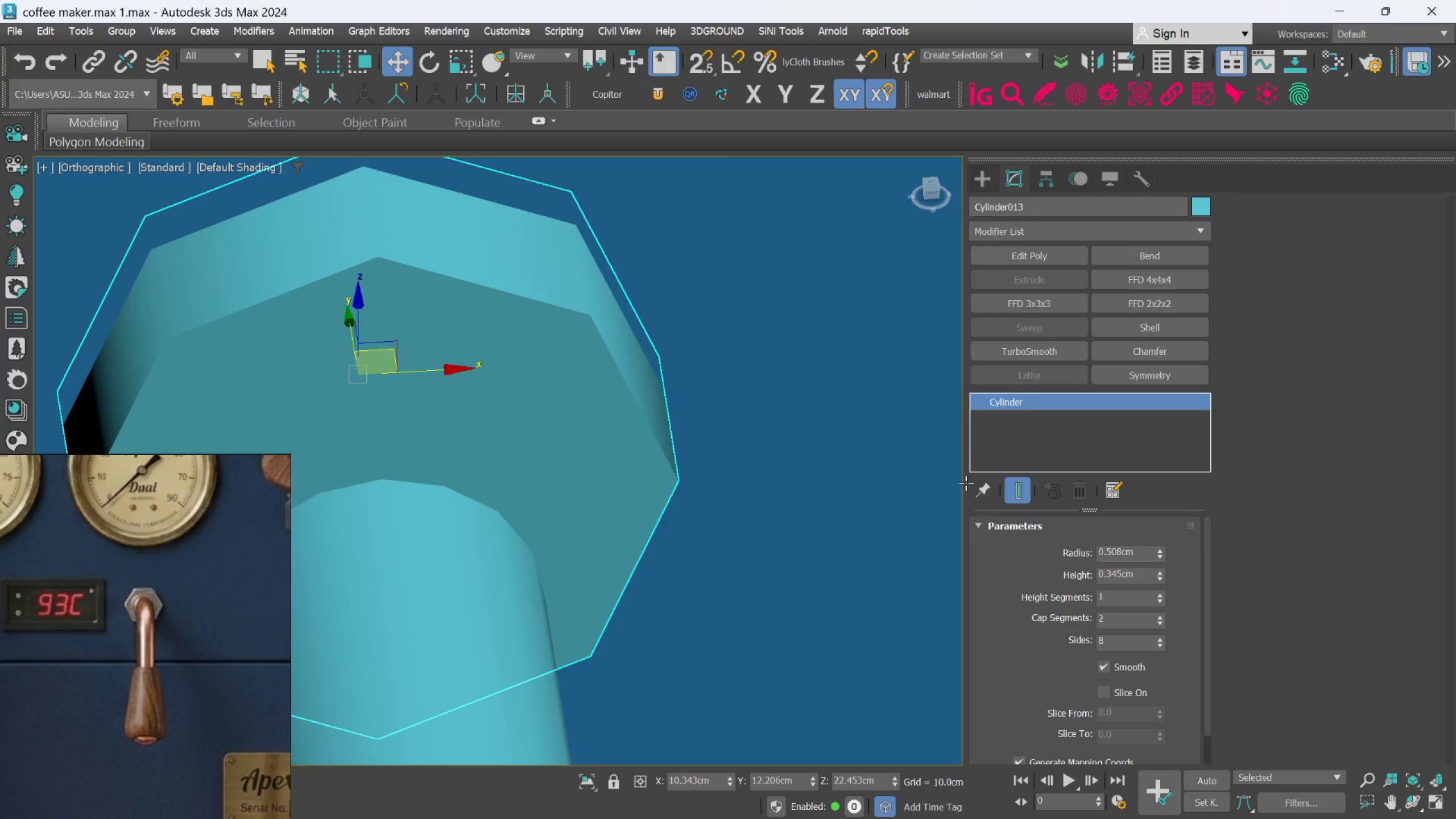 
scroll: coordinate [625, 455], scroll_direction: up, amount: 2.0
 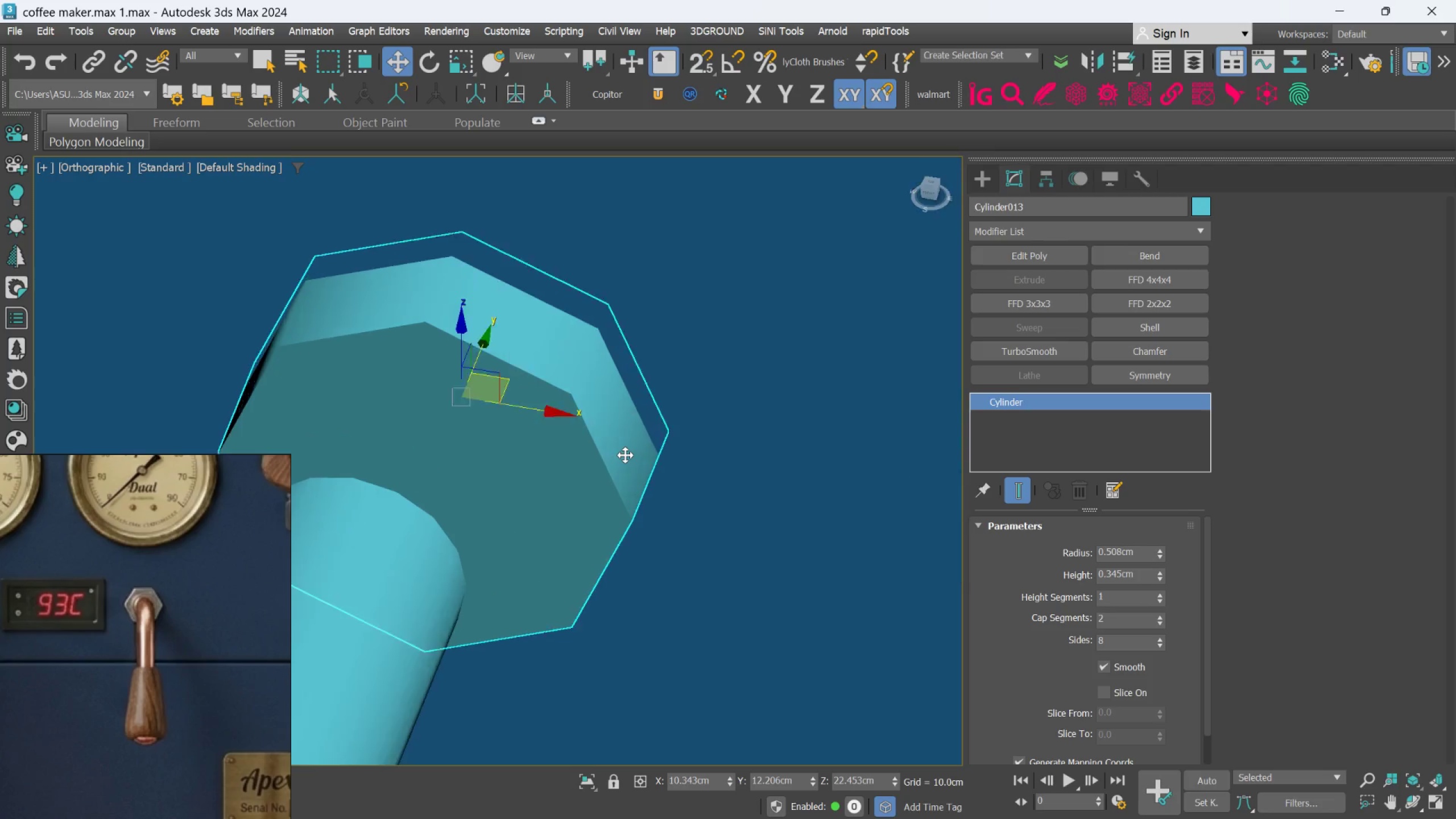 
hold_key(key=AltLeft, duration=1.53)
left_click_drag(start_coordinate=[1159, 573], to_coordinate=[1159, 621])
 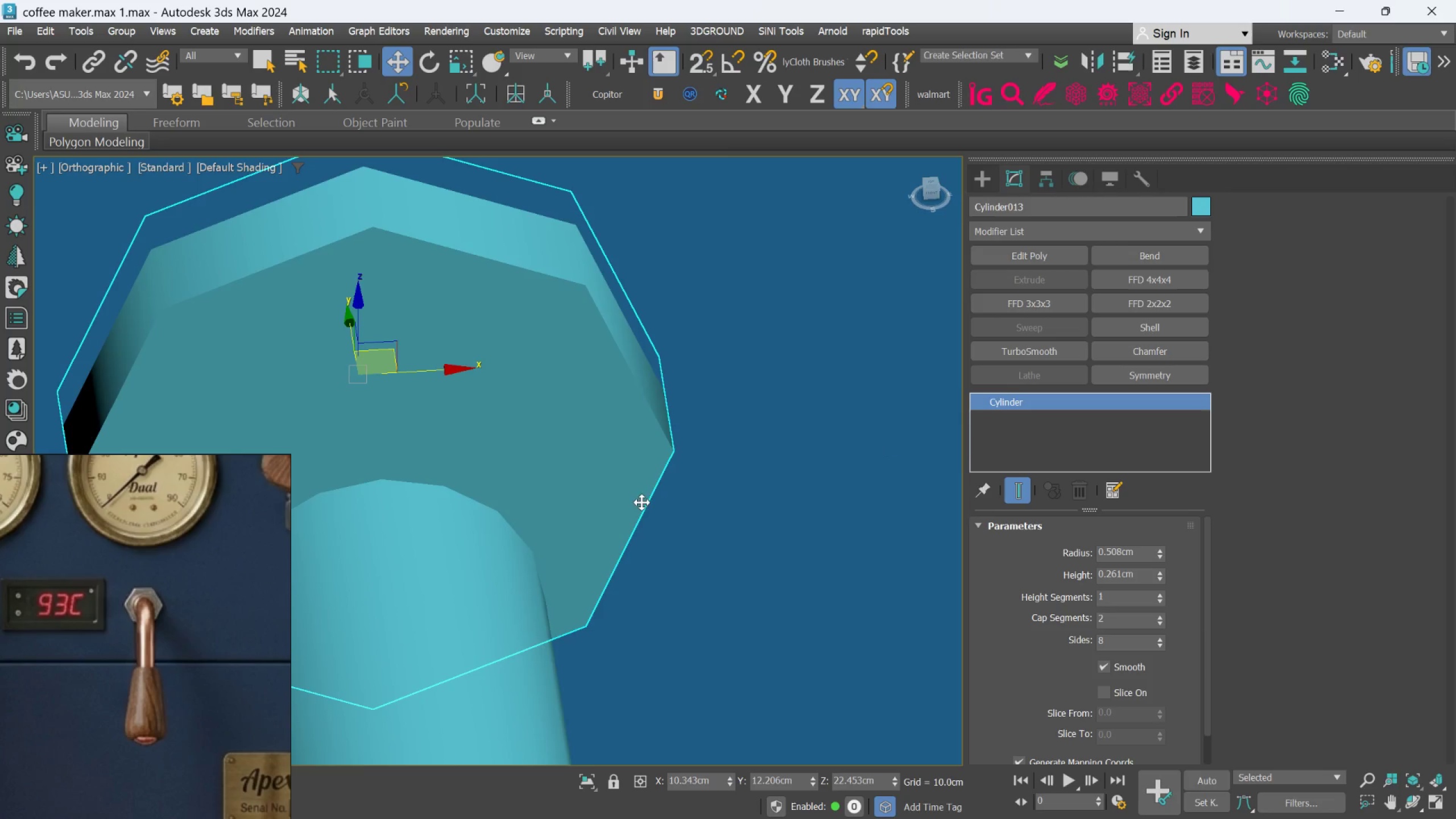 
hold_key(key=AltLeft, duration=0.81)
 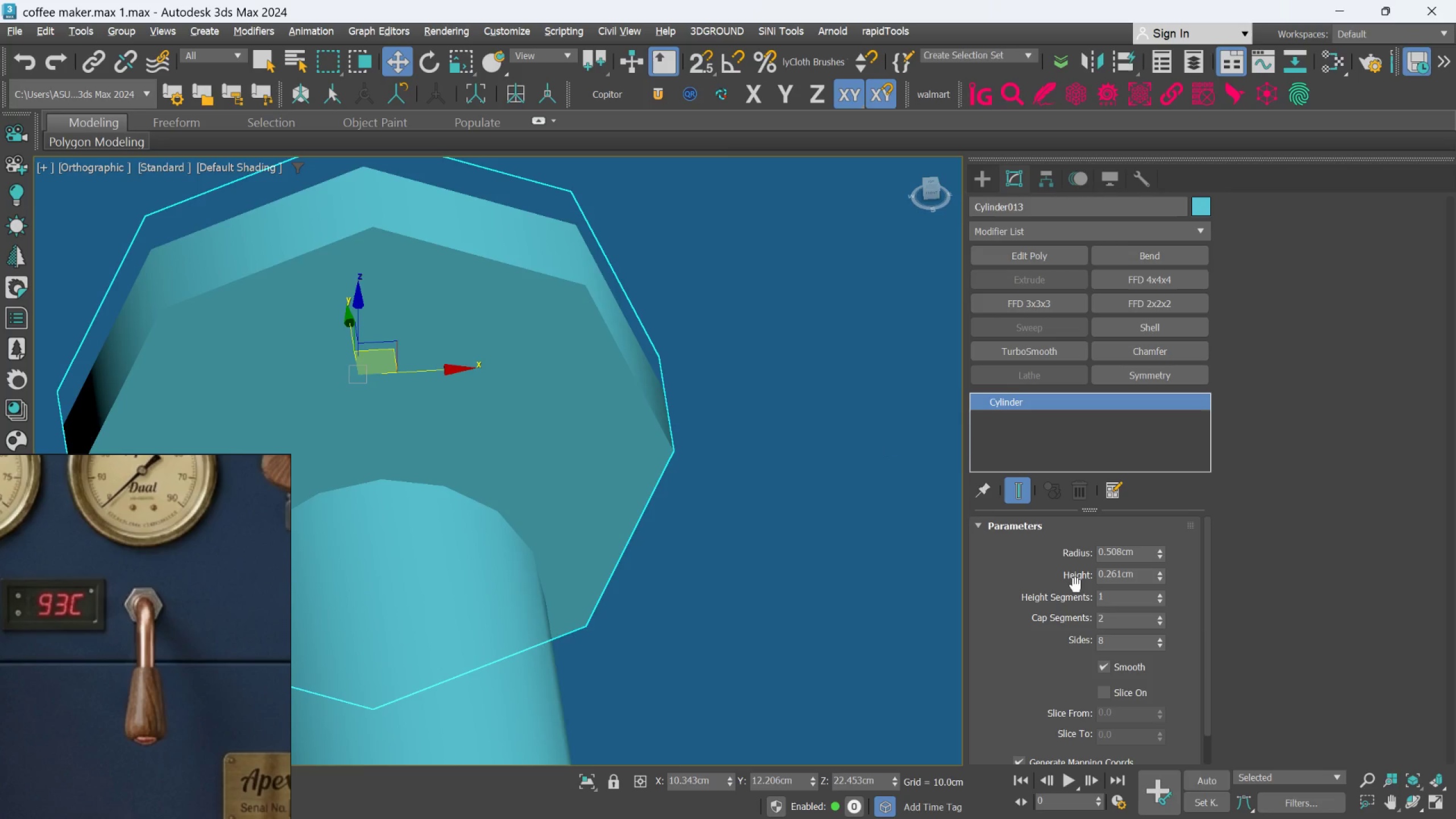 
hold_key(key=AltLeft, duration=0.65)
 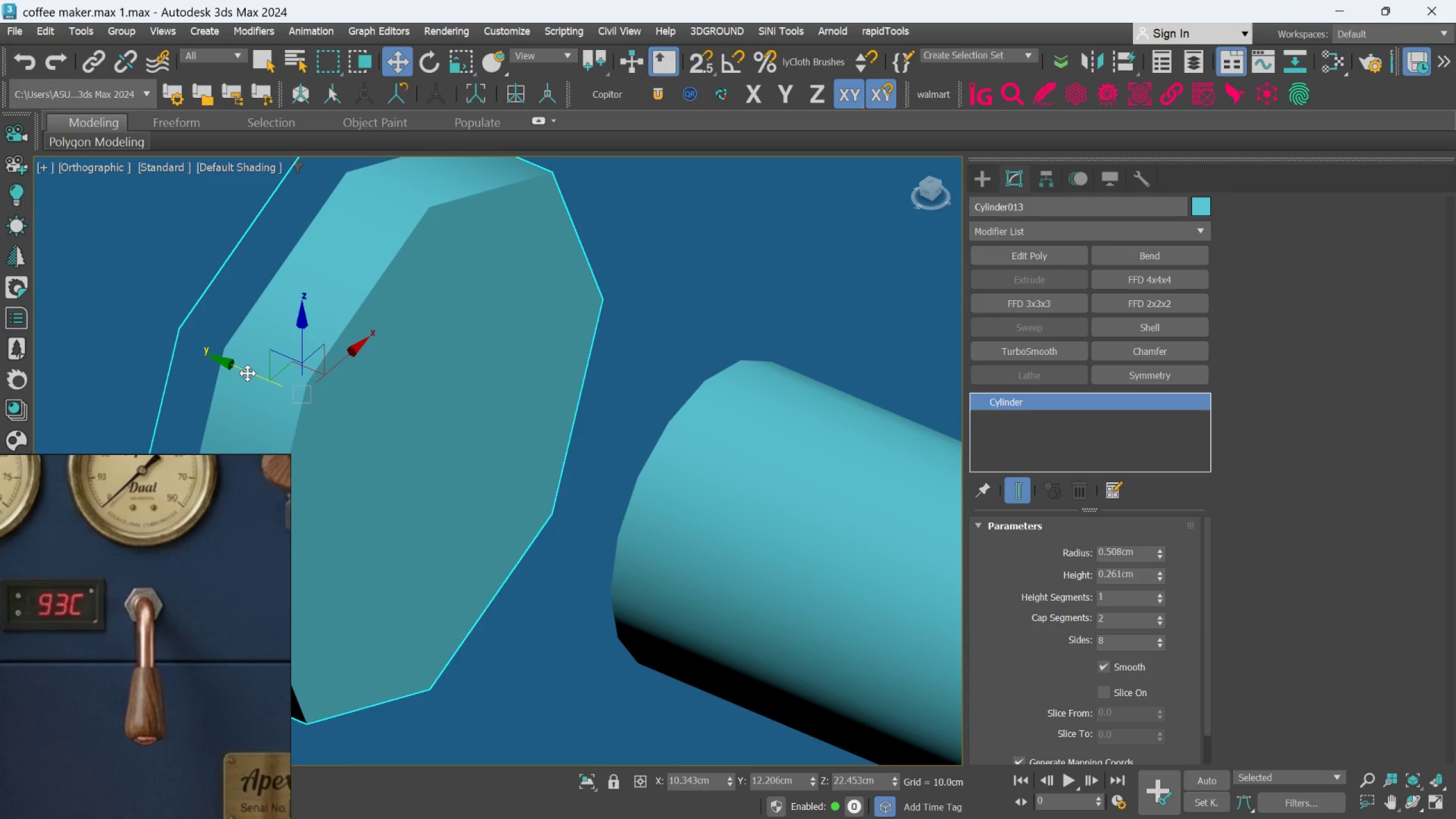 
left_click_drag(start_coordinate=[245, 377], to_coordinate=[299, 391])
 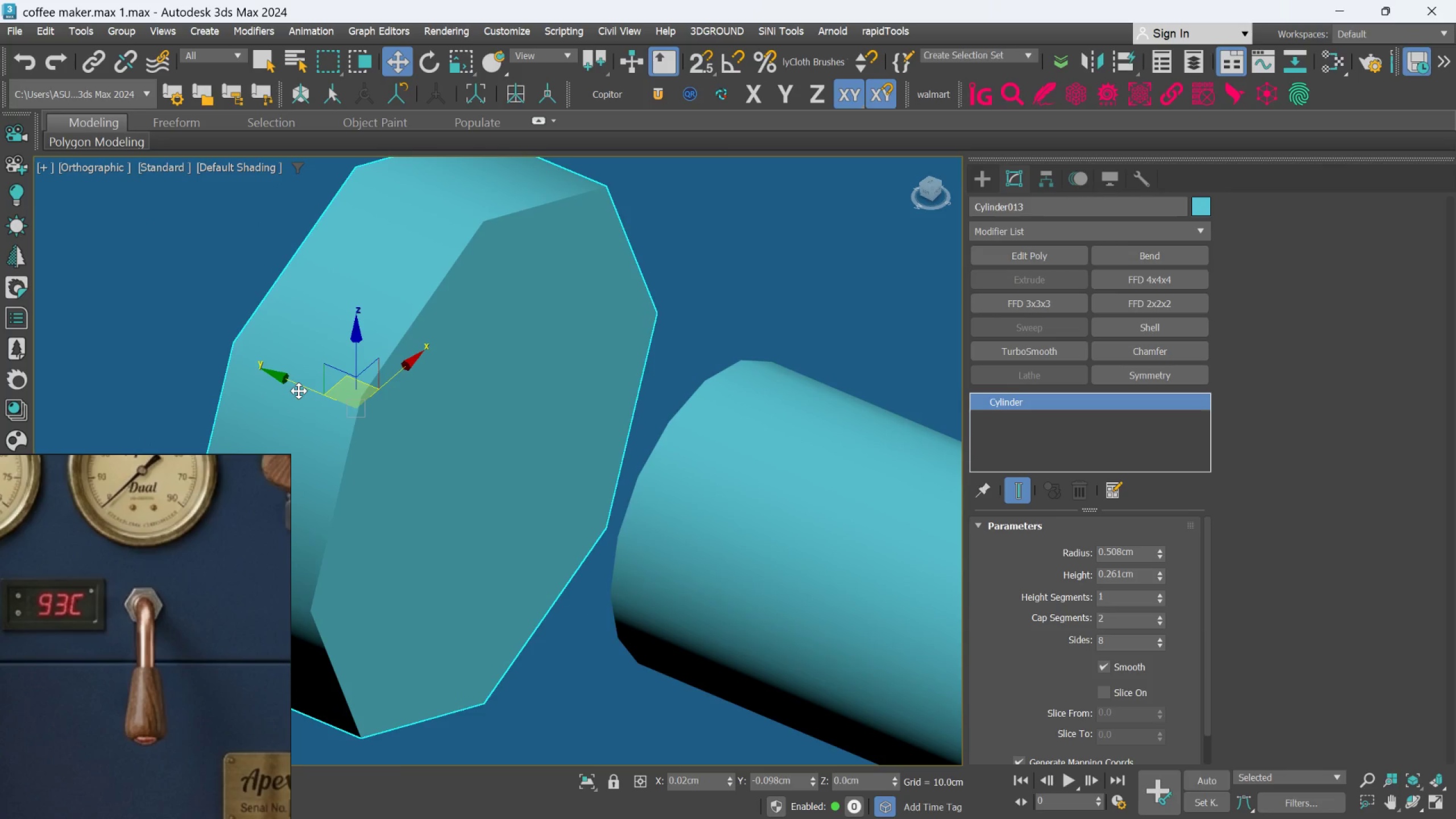 
hold_key(key=AltLeft, duration=1.41)
 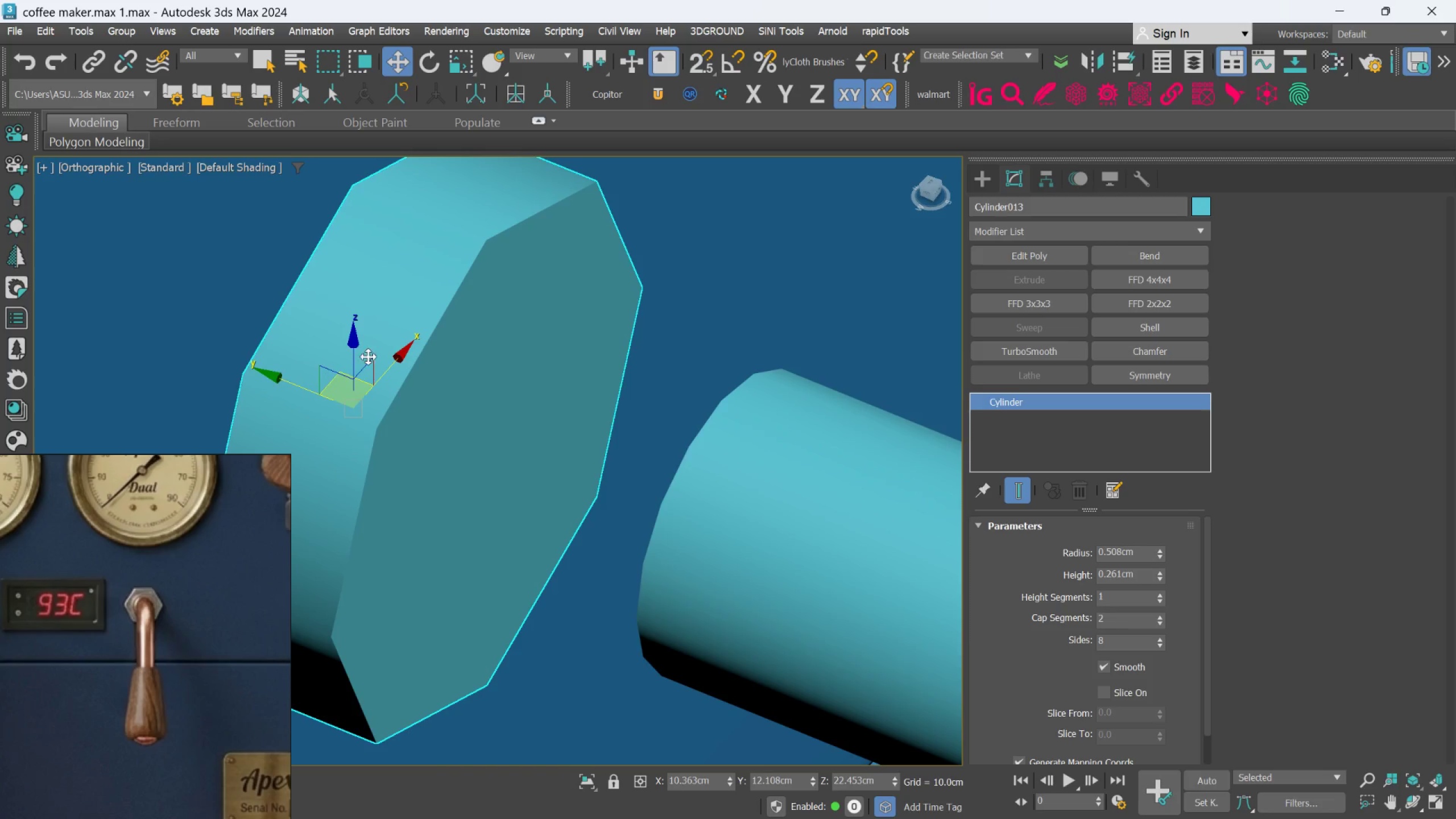 
hold_key(key=AltLeft, duration=0.68)
 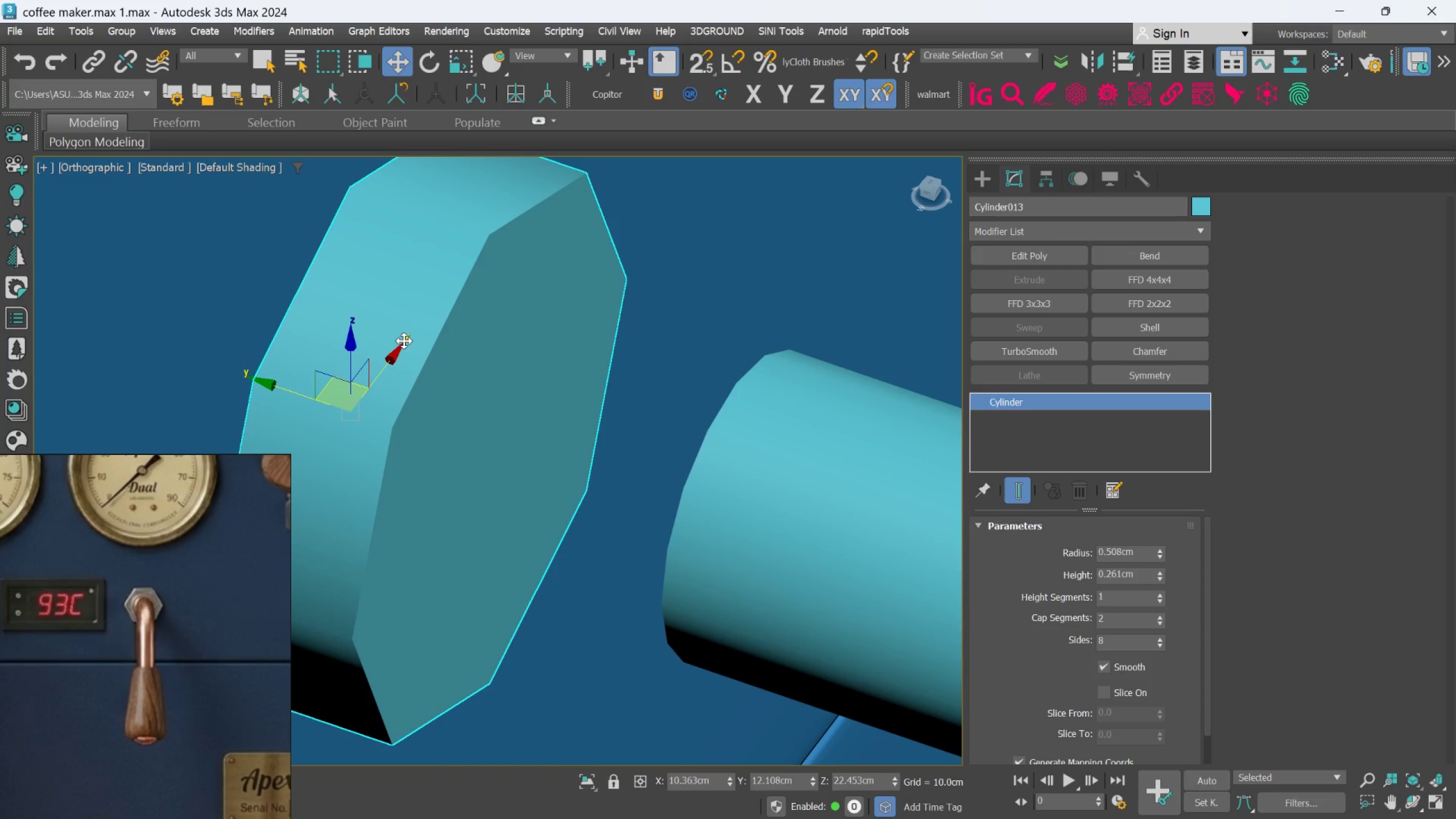 
key(F4)
 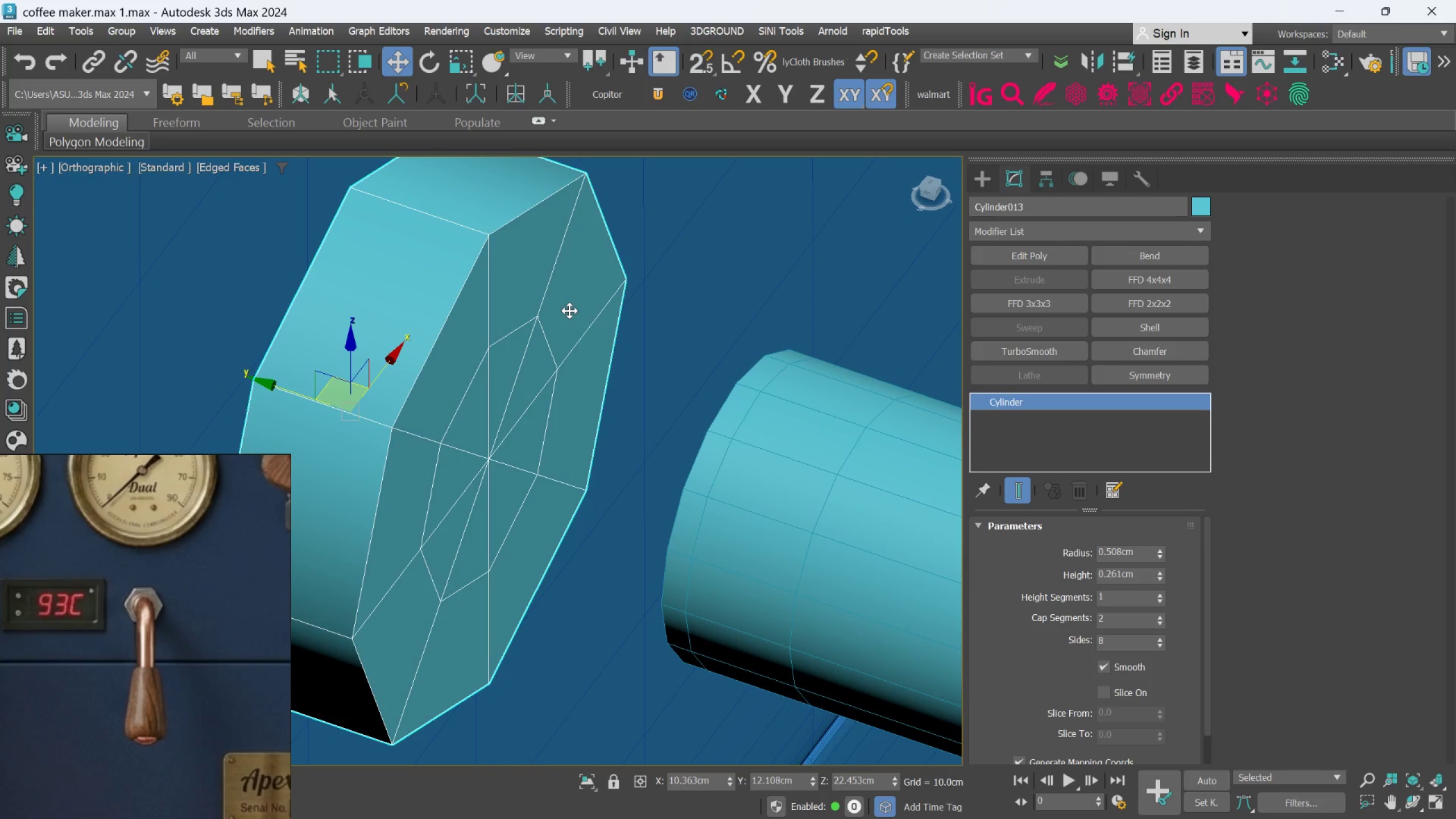 
scroll: coordinate [569, 311], scroll_direction: down, amount: 3.0
 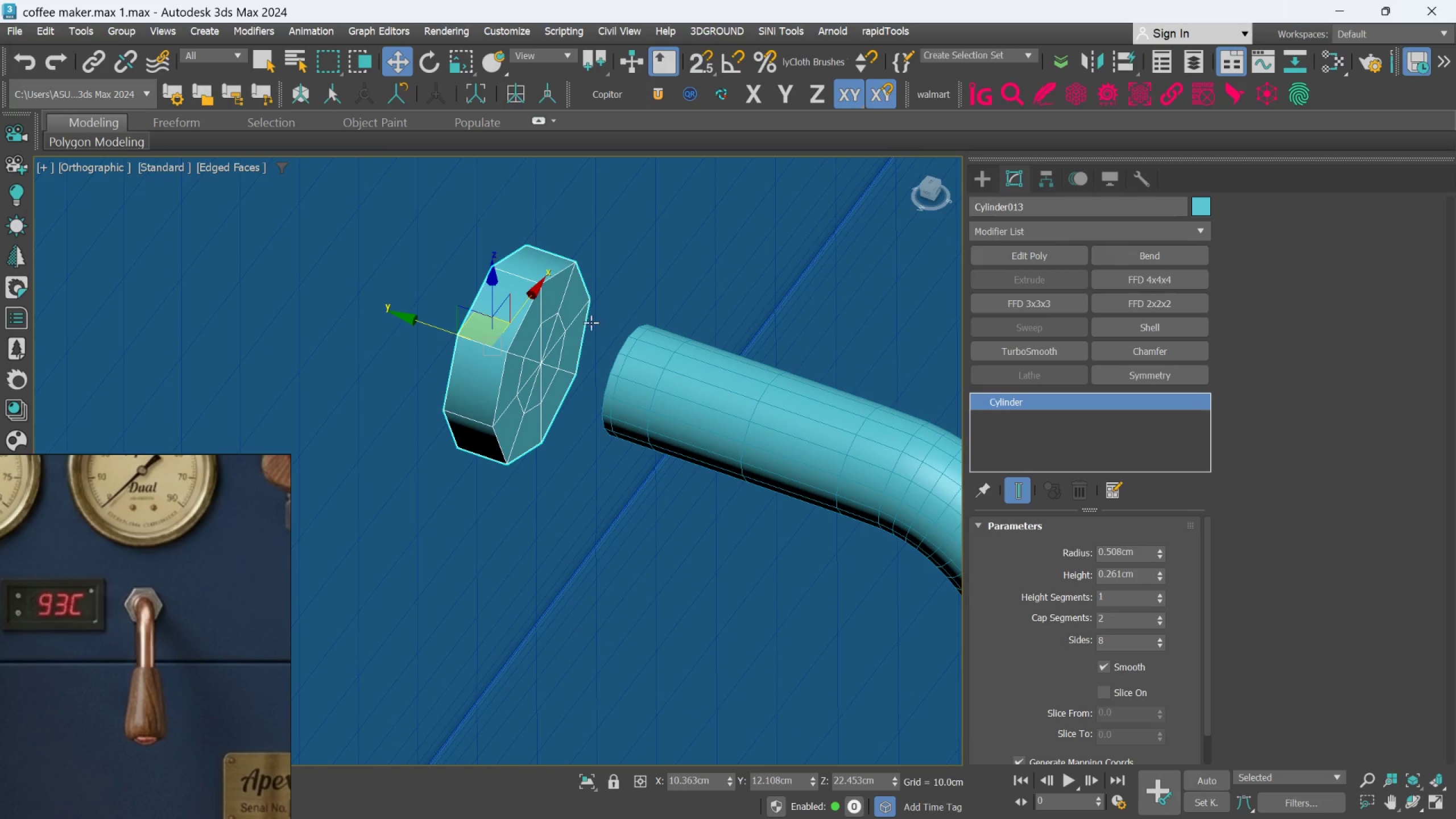 
scroll: coordinate [527, 337], scroll_direction: up, amount: 2.0
 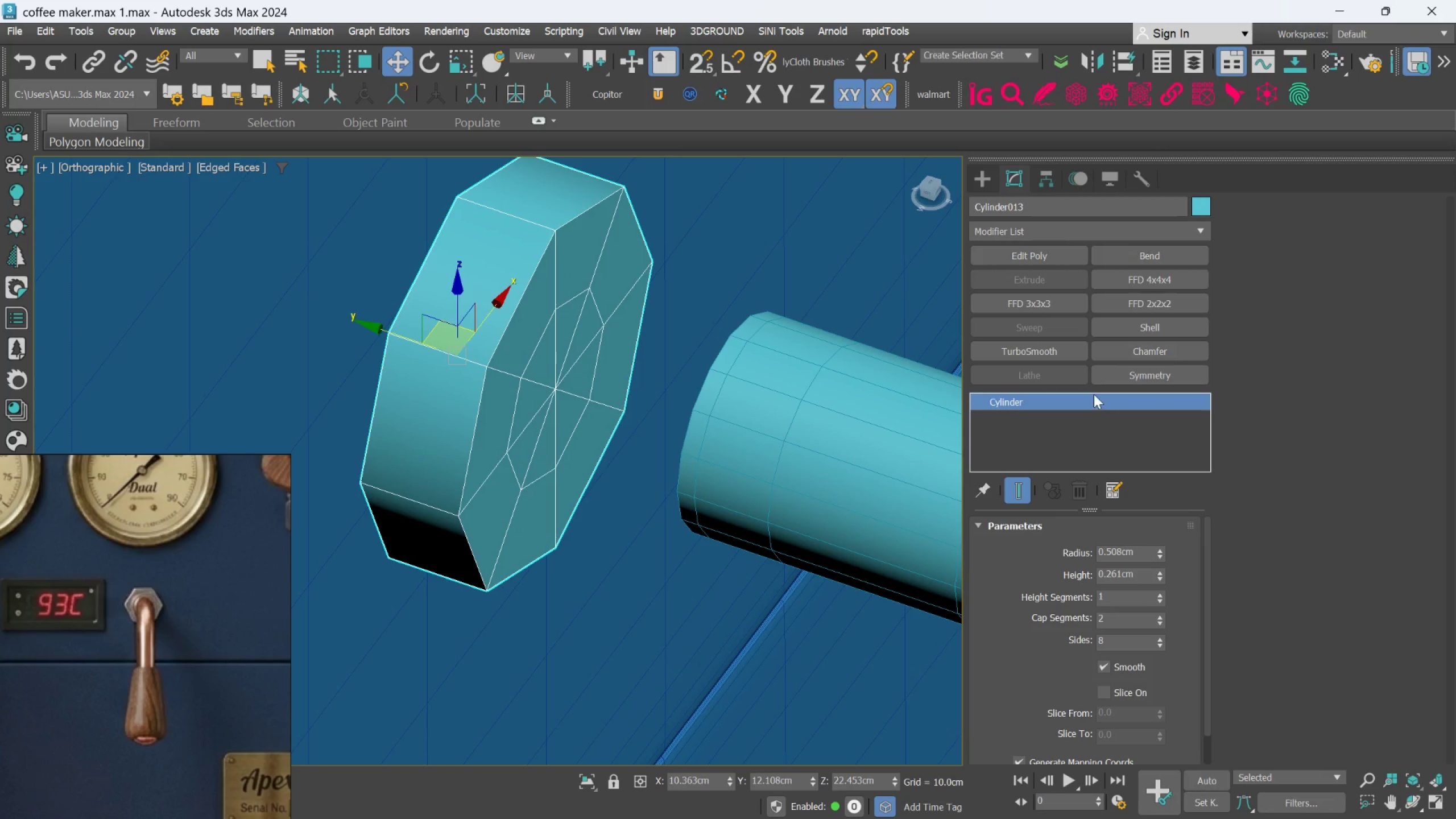 
left_click([1041, 264])
 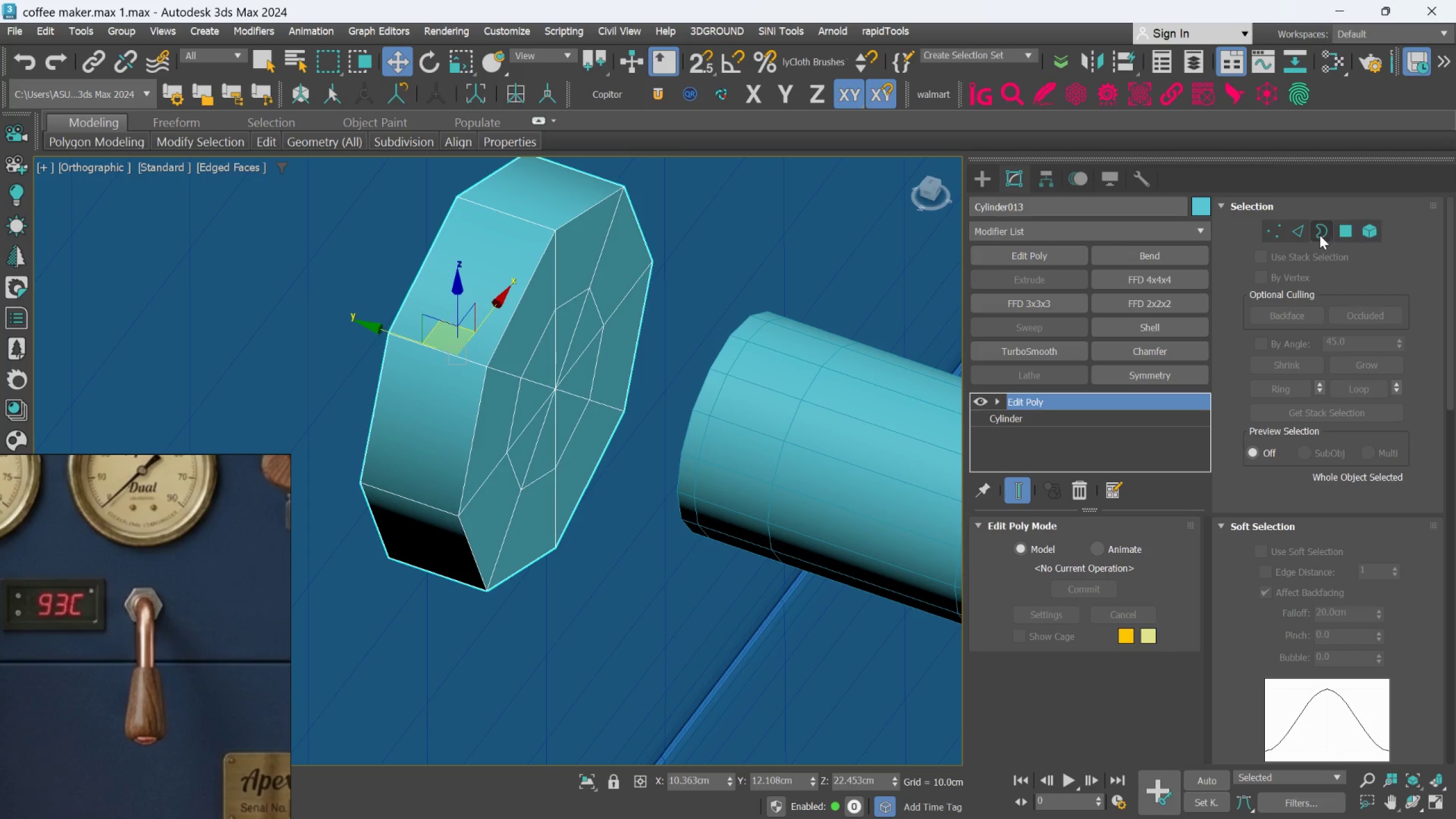 
left_click([1309, 231])
 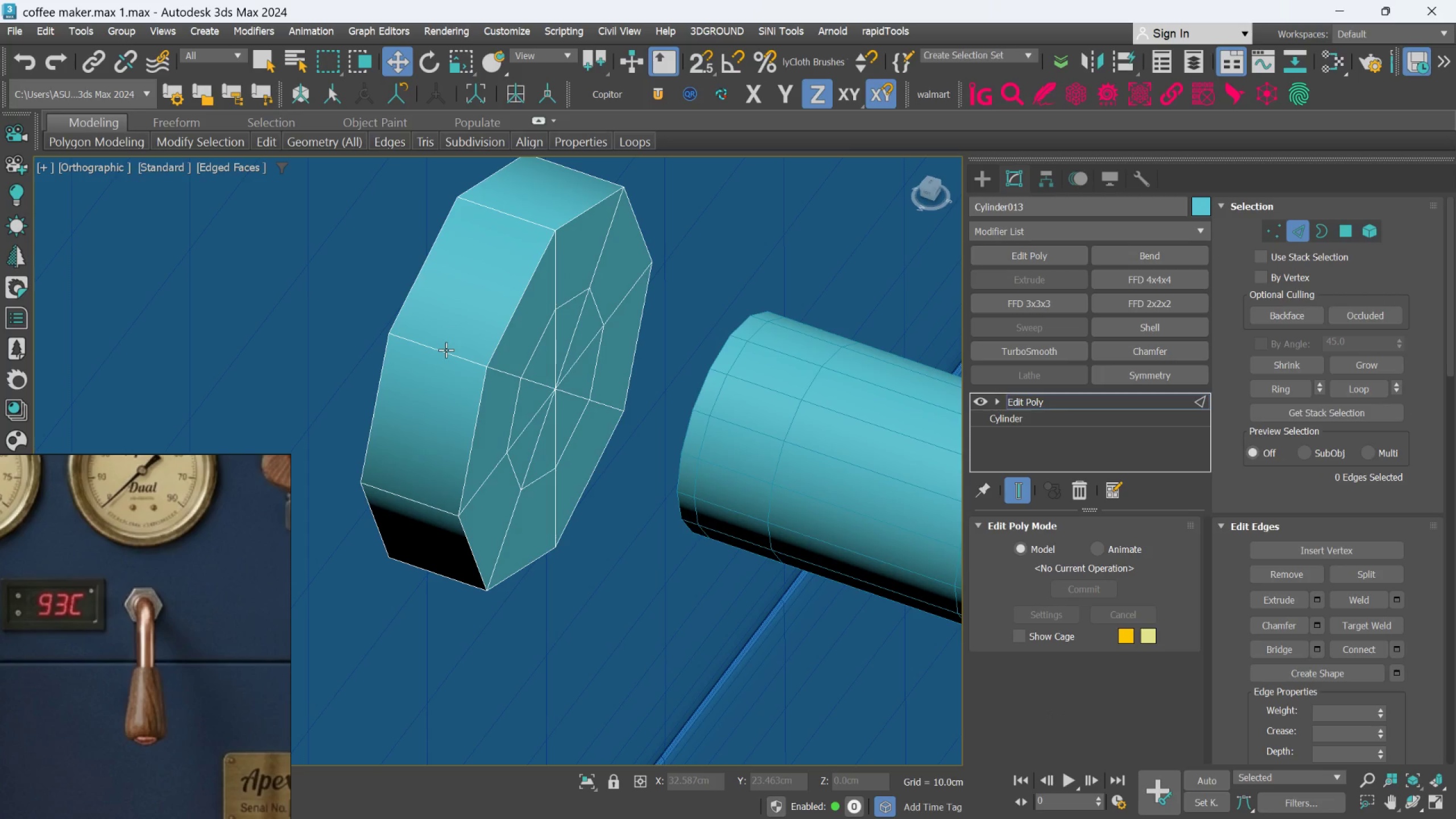 
left_click([446, 350])
 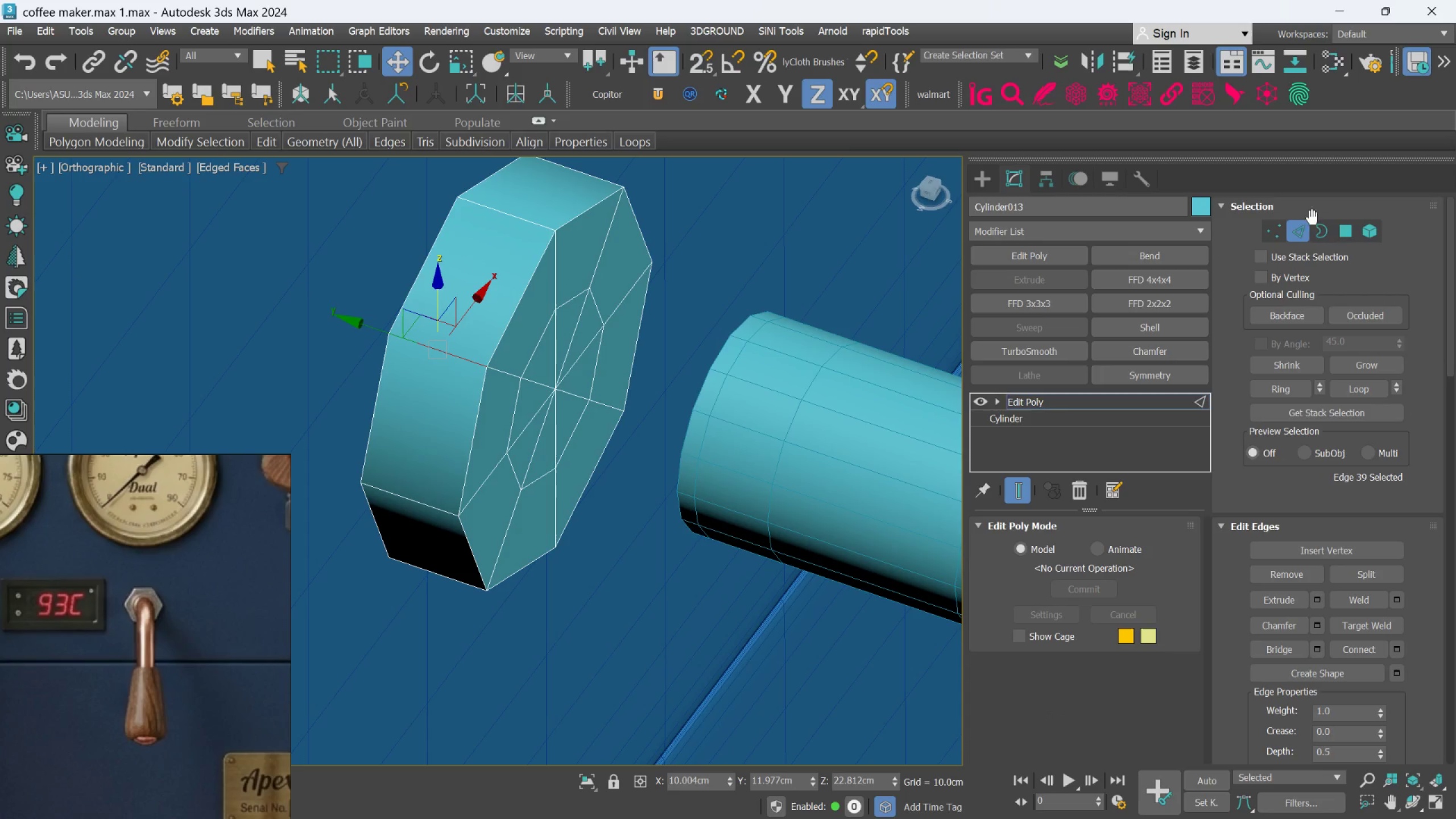 
left_click([1342, 229])
 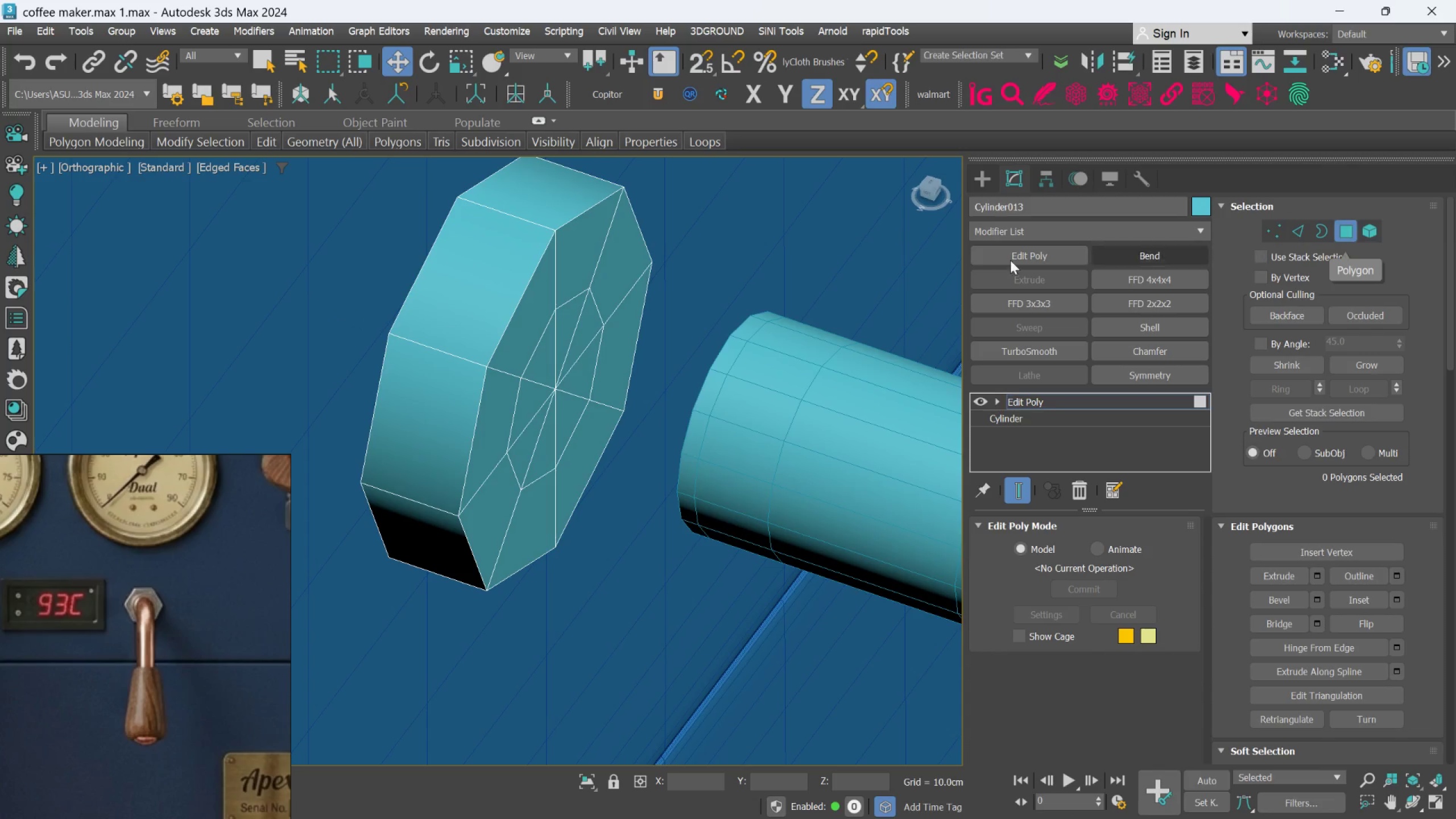 
hold_key(key=AltLeft, duration=1.28)
 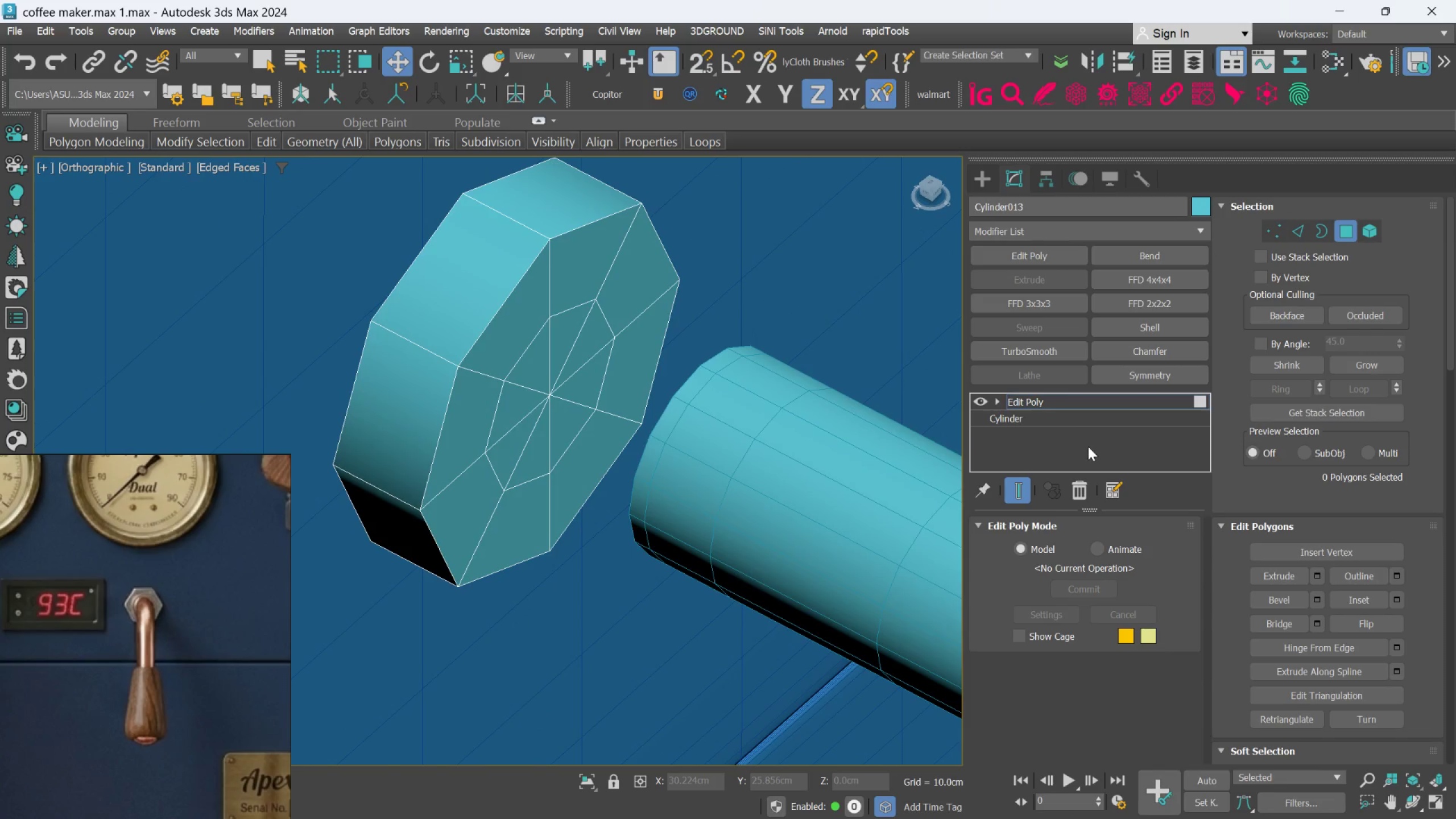 
left_click([1064, 413])
 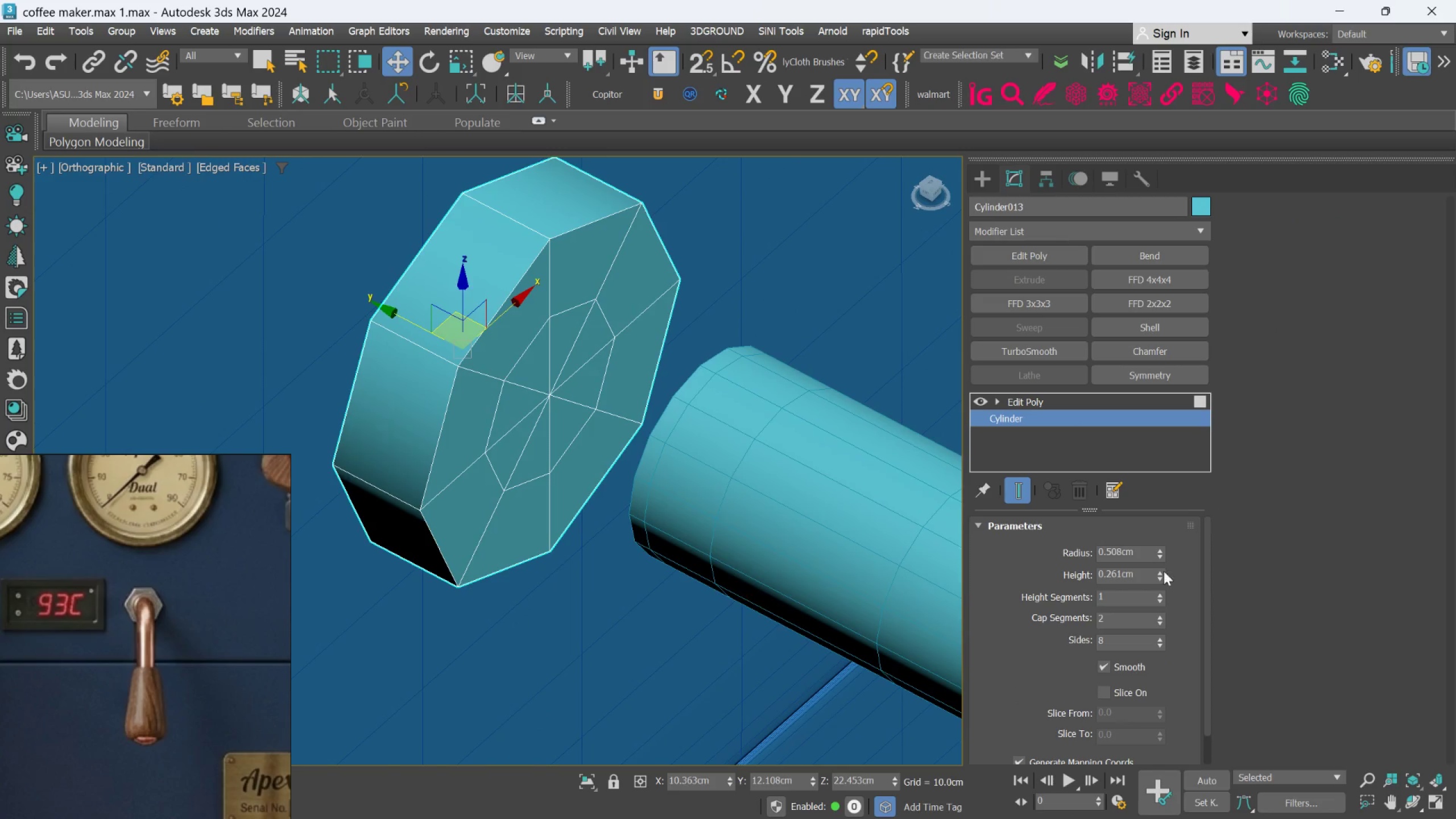 
hold_key(key=AltLeft, duration=1.53)
left_click_drag(start_coordinate=[1156, 559], to_coordinate=[1165, 580])
 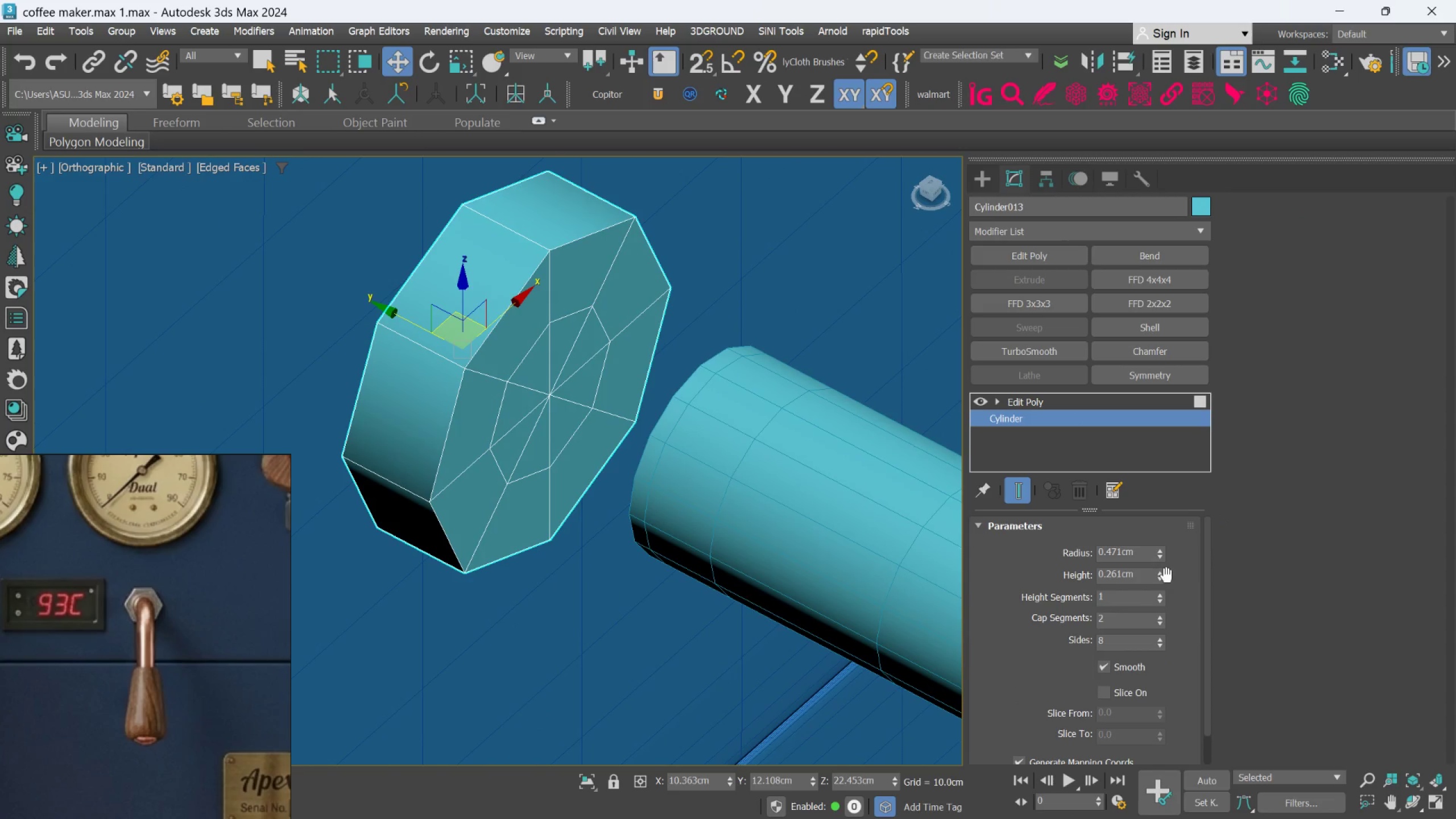 
hold_key(key=AltLeft, duration=0.8)
 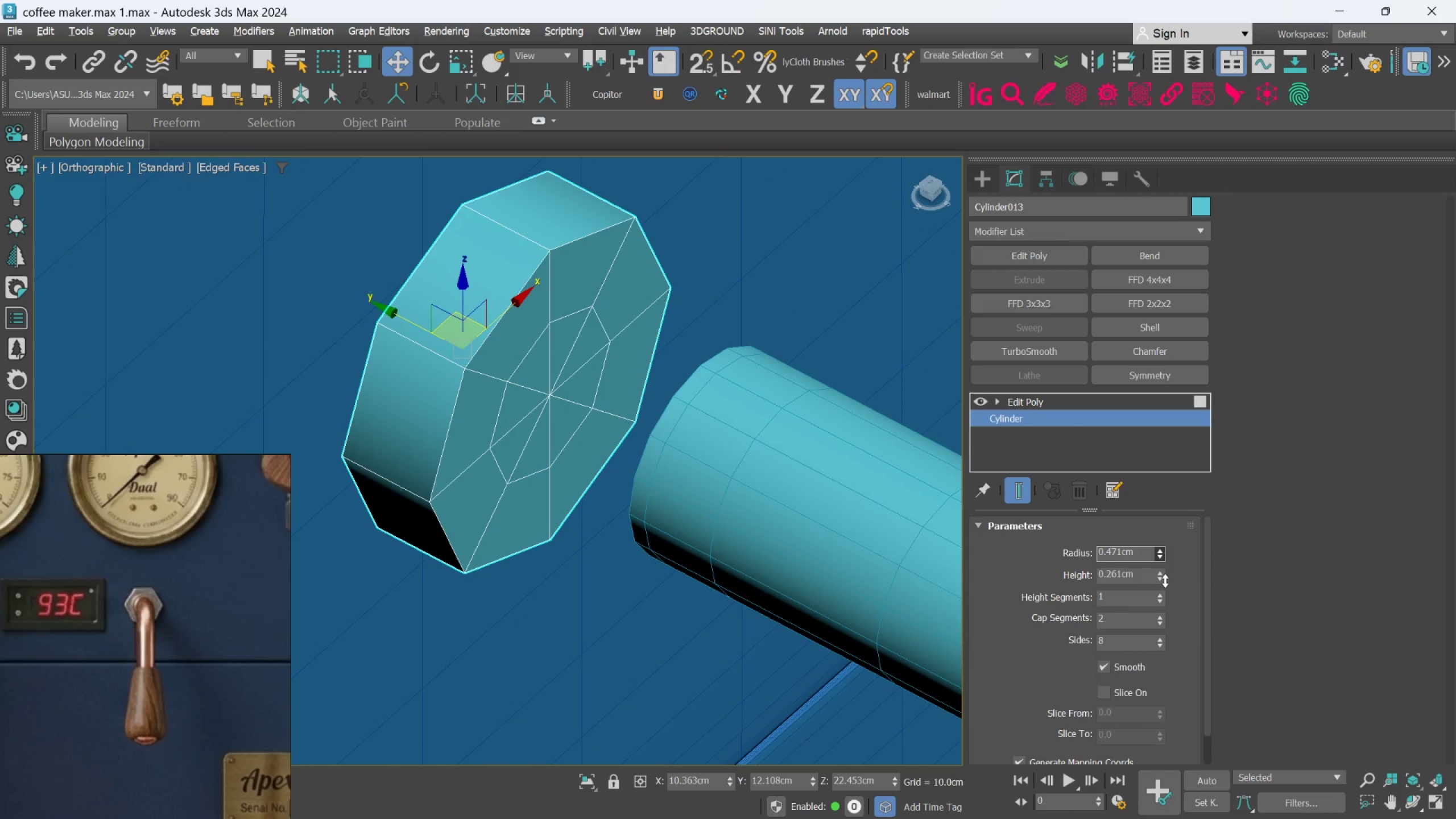 
key(Control+Z)
 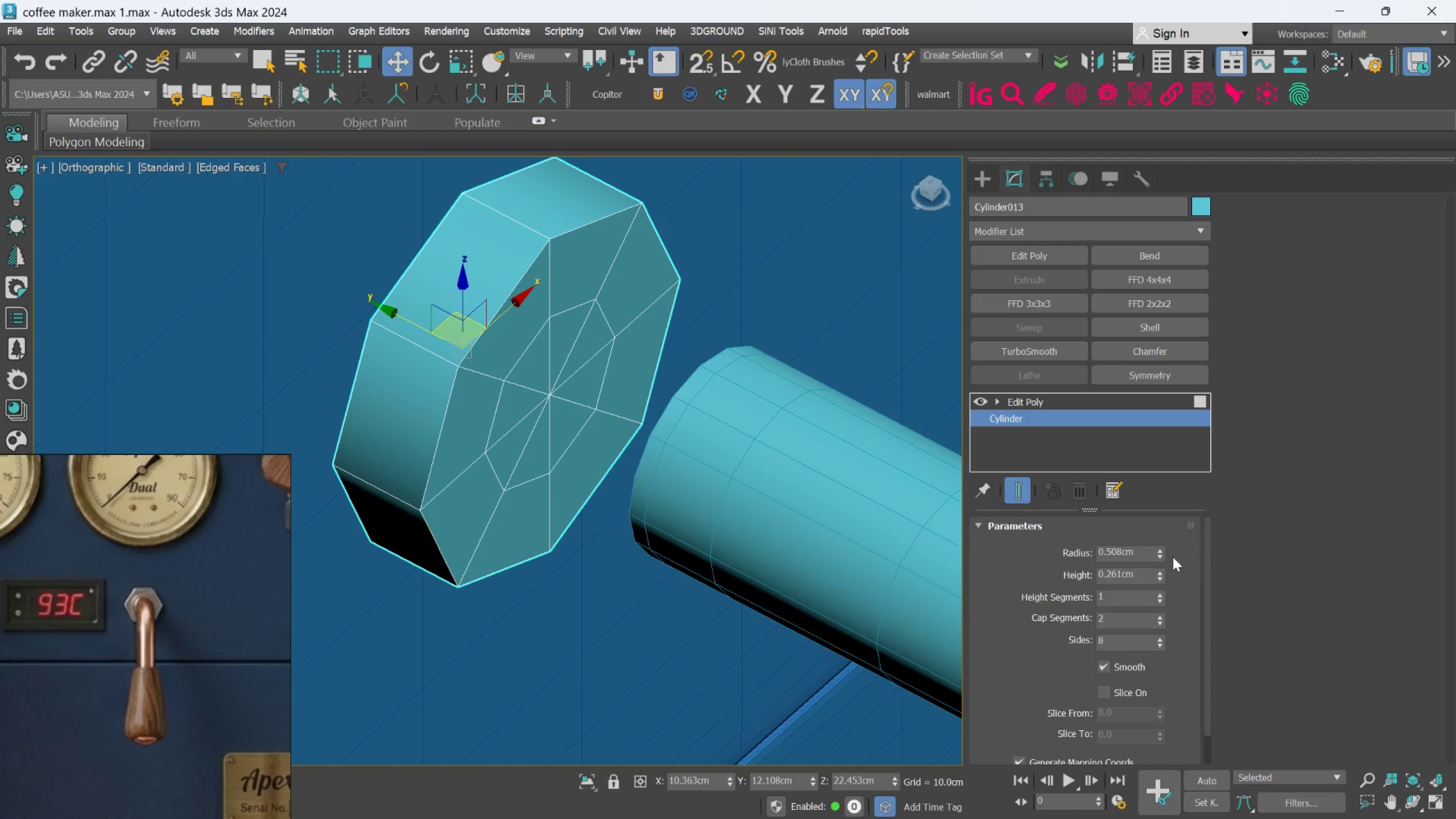 
hold_key(key=AltLeft, duration=1.53)
 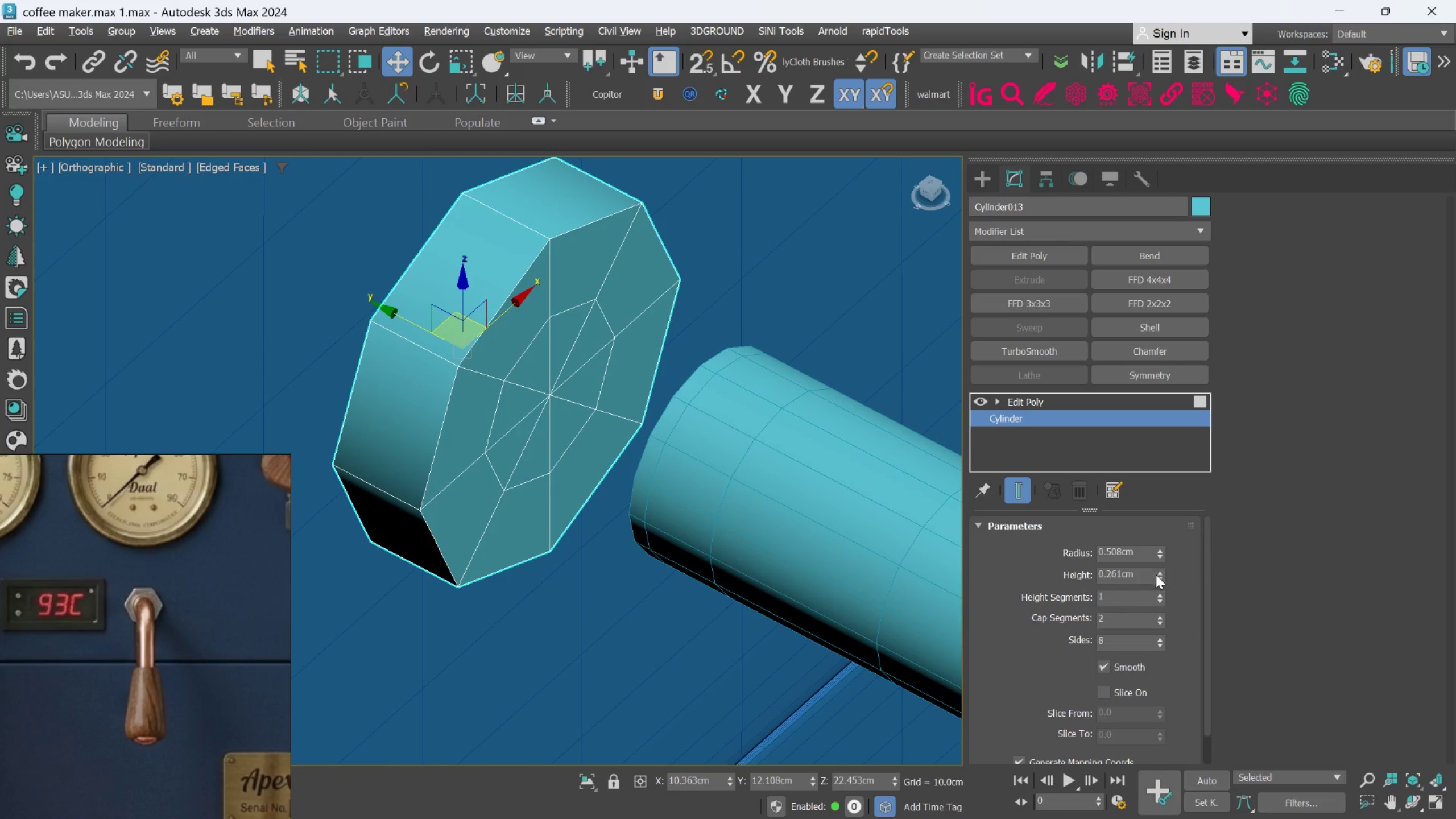 
hold_key(key=AltLeft, duration=1.53)
left_click_drag(start_coordinate=[1156, 574], to_coordinate=[1176, 659])
 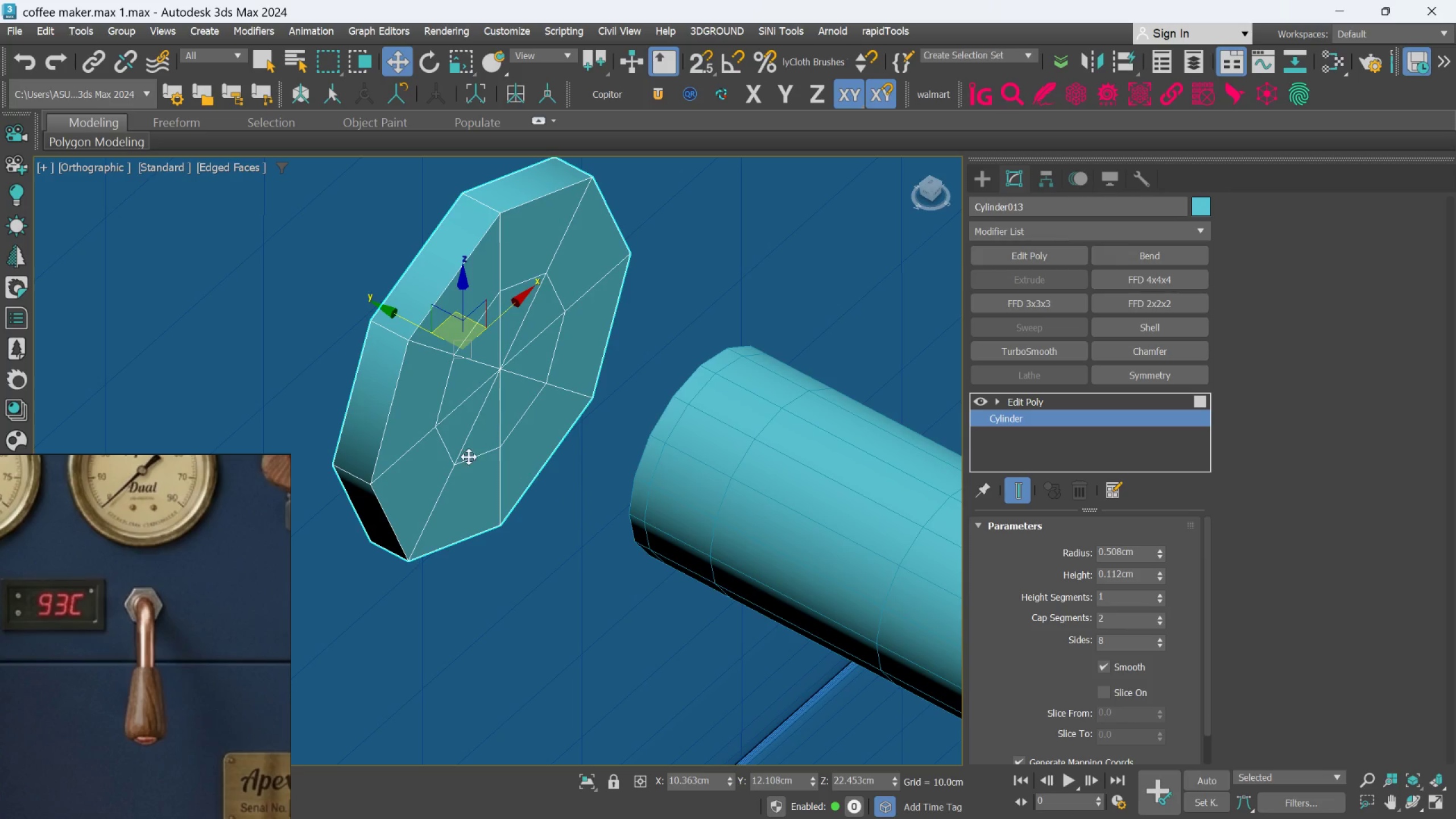 
hold_key(key=AltLeft, duration=1.27)
 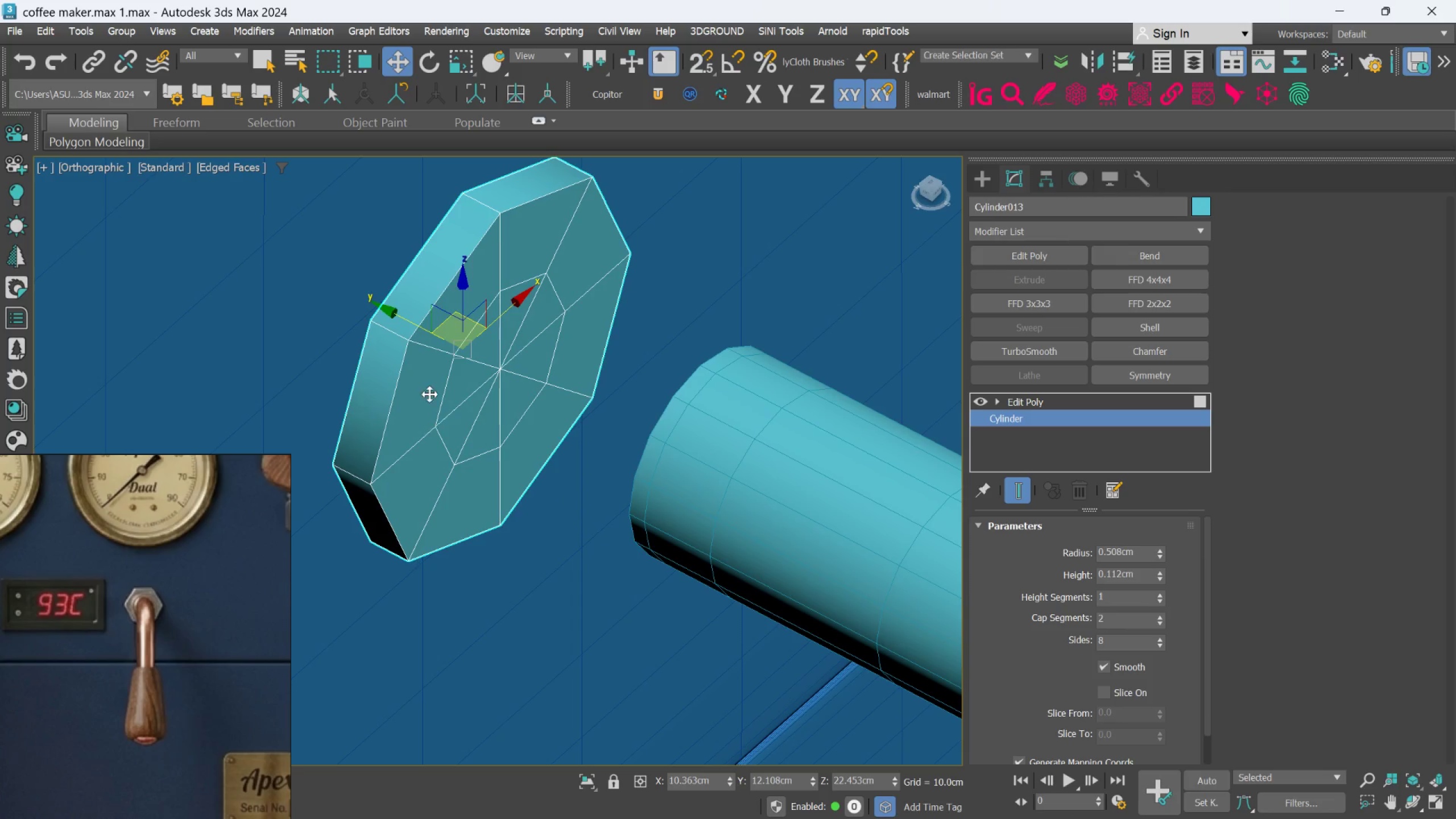 
hold_key(key=AltLeft, duration=1.19)
 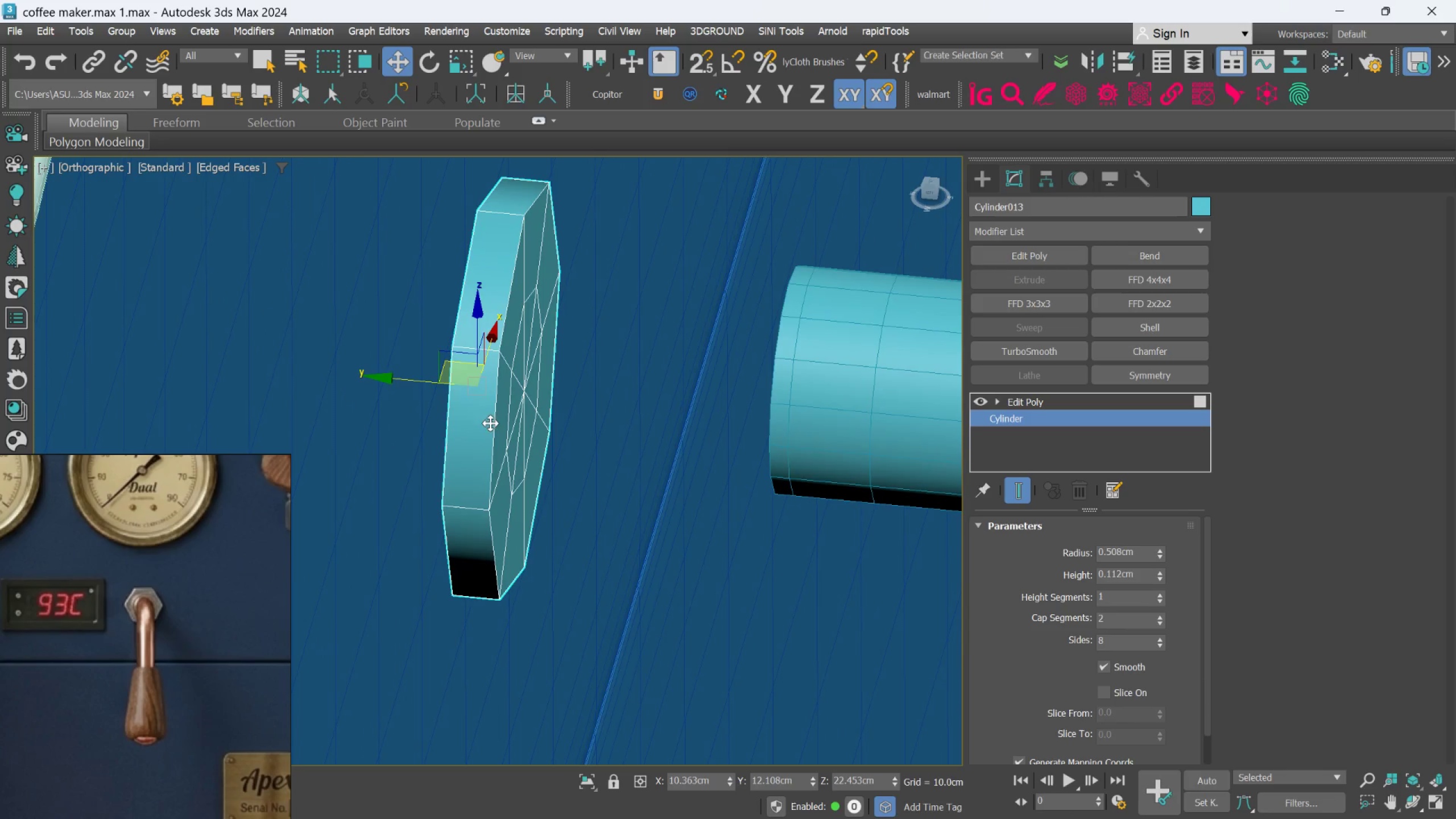 
key(Alt+AltLeft)
 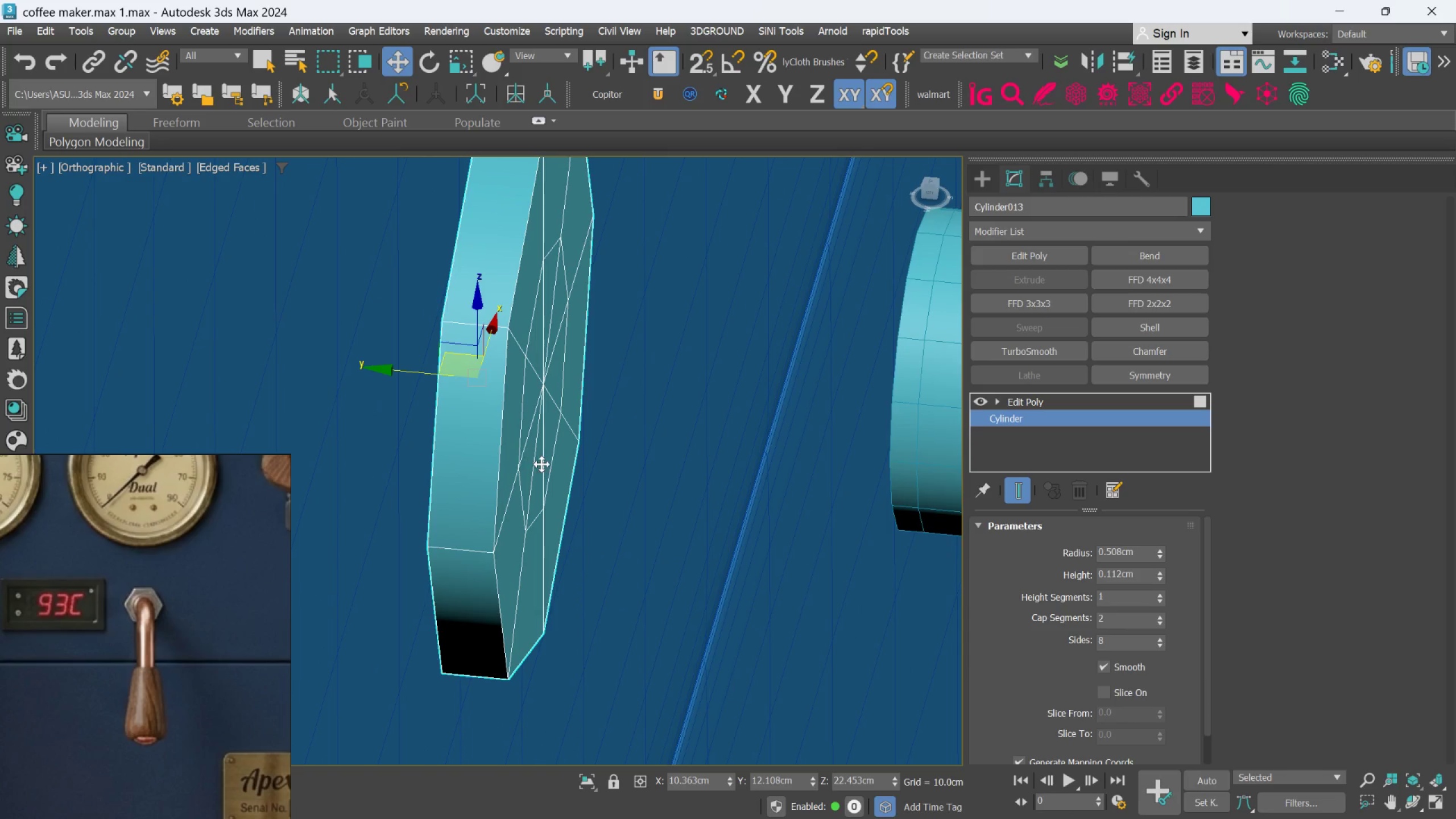 
scroll: coordinate [478, 407], scroll_direction: up, amount: 1.0
 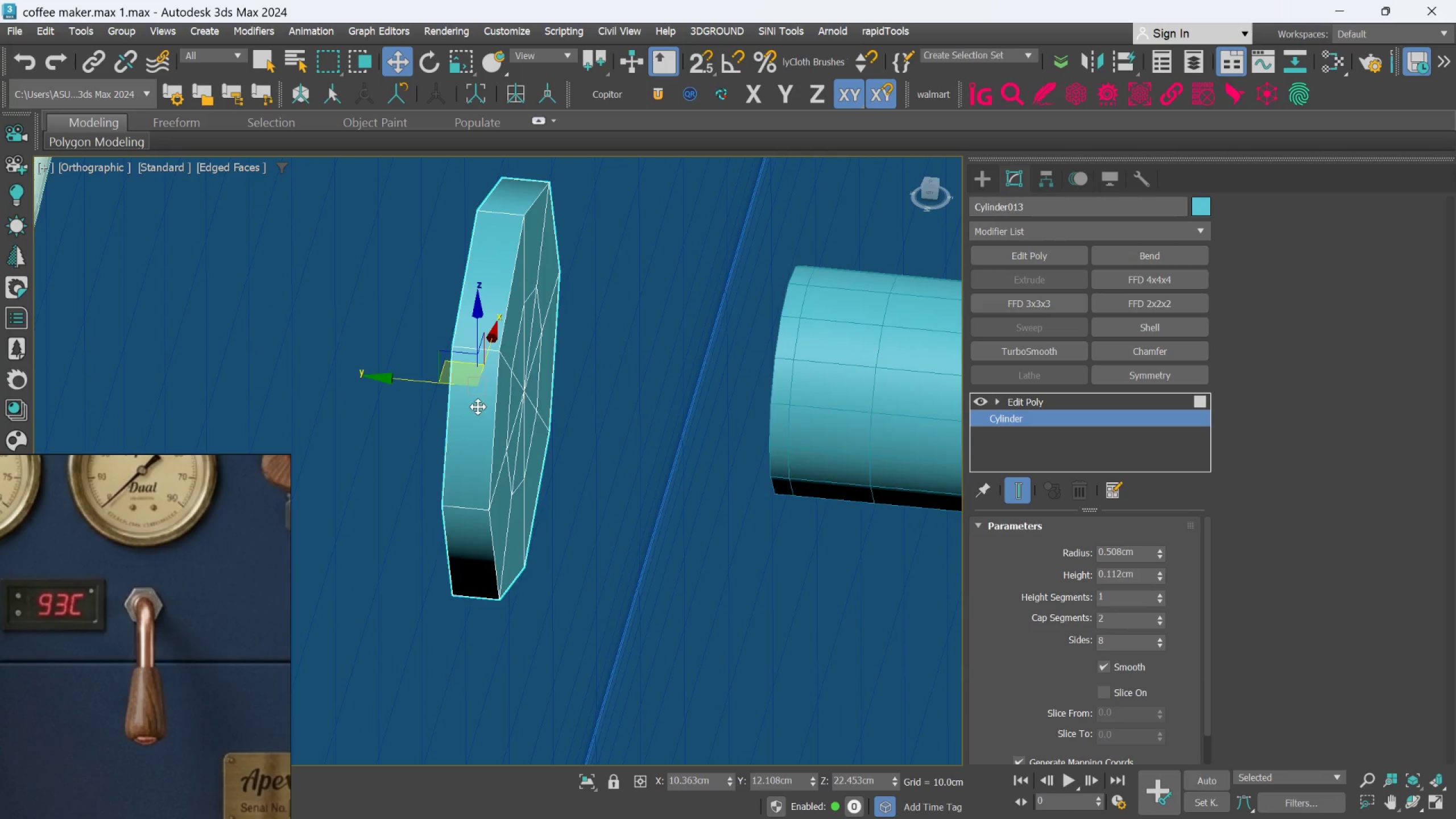 
hold_key(key=AltLeft, duration=0.66)
 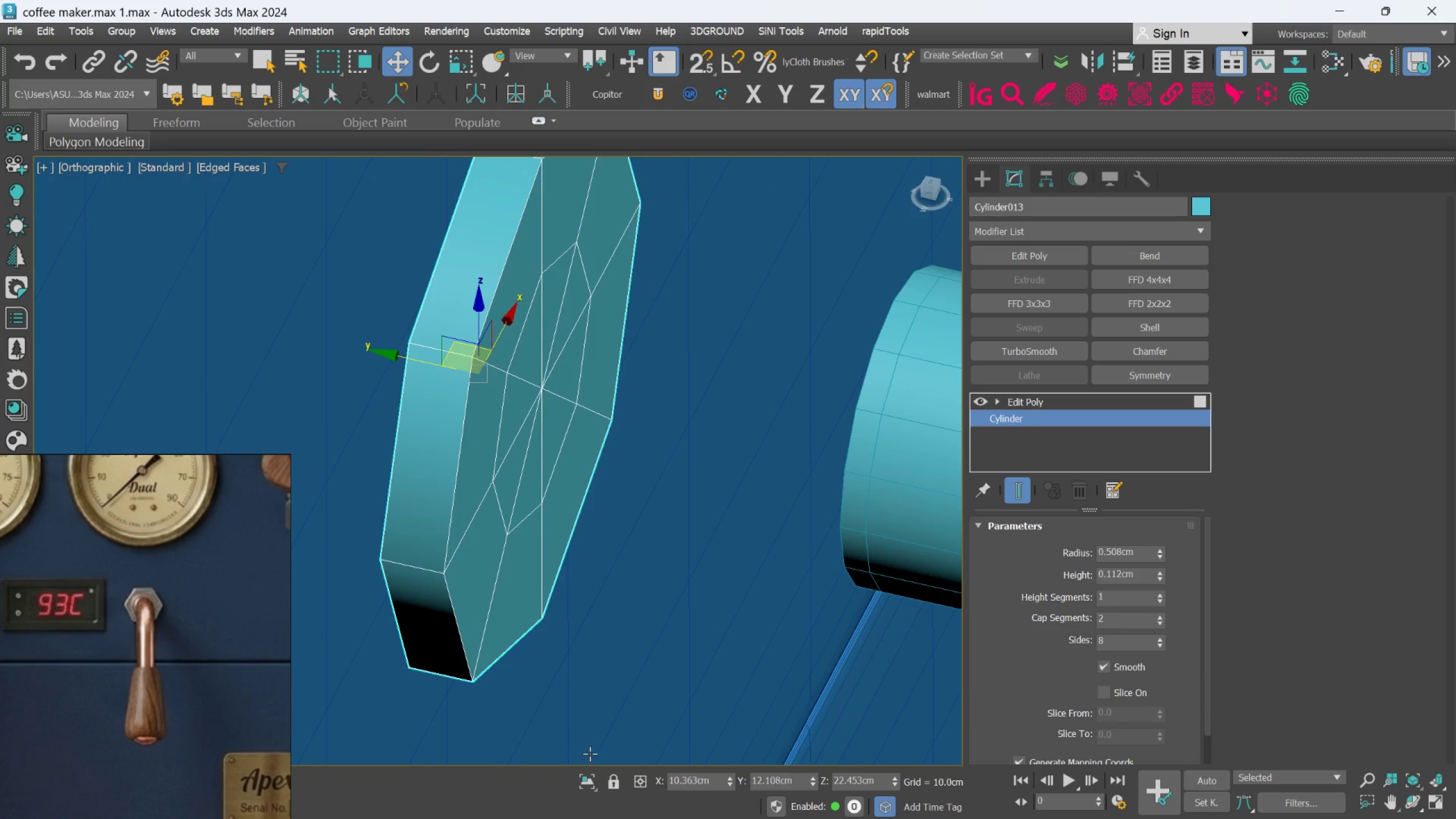 
left_click([586, 777])
 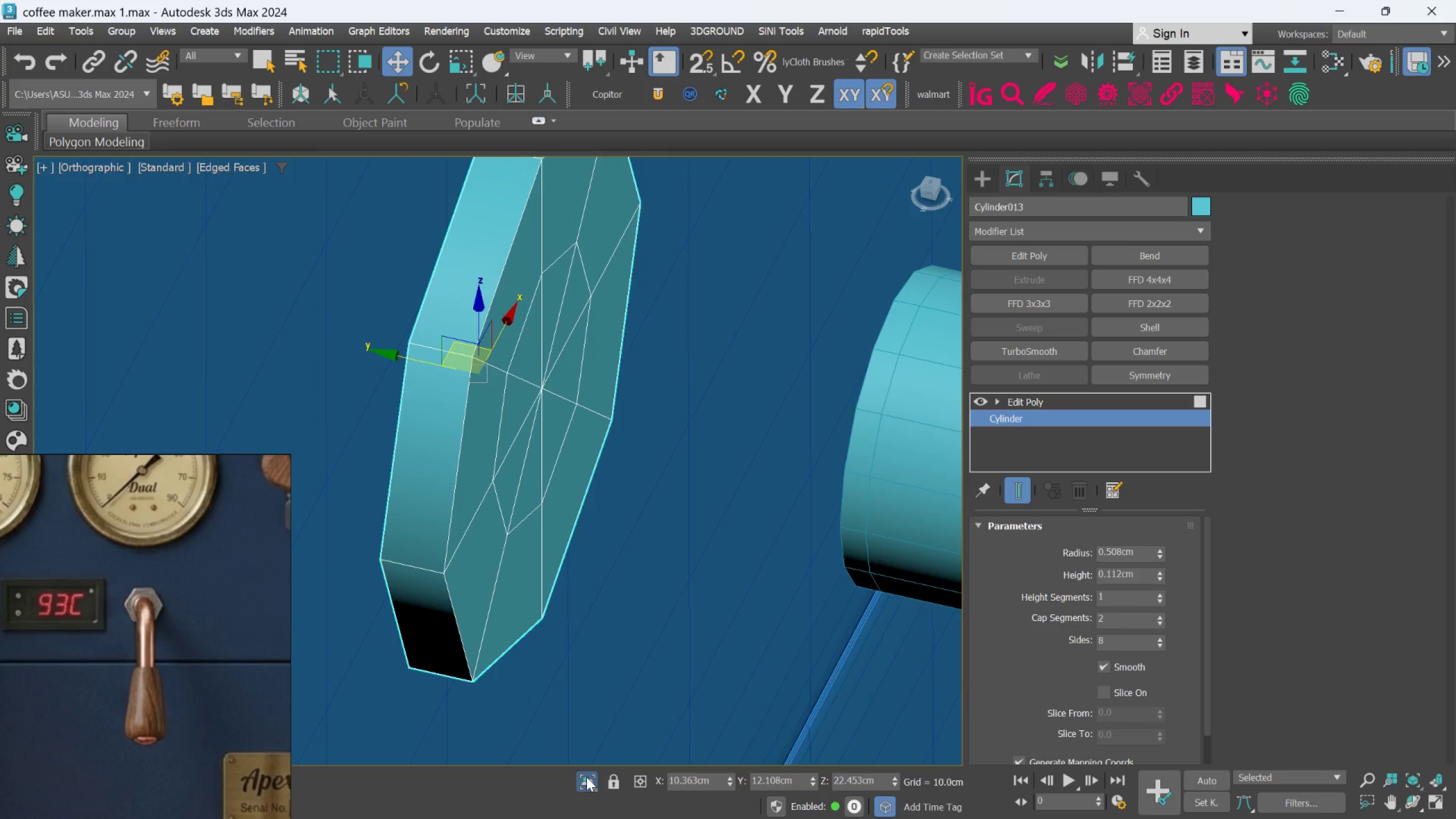 
hold_key(key=AltLeft, duration=0.65)
 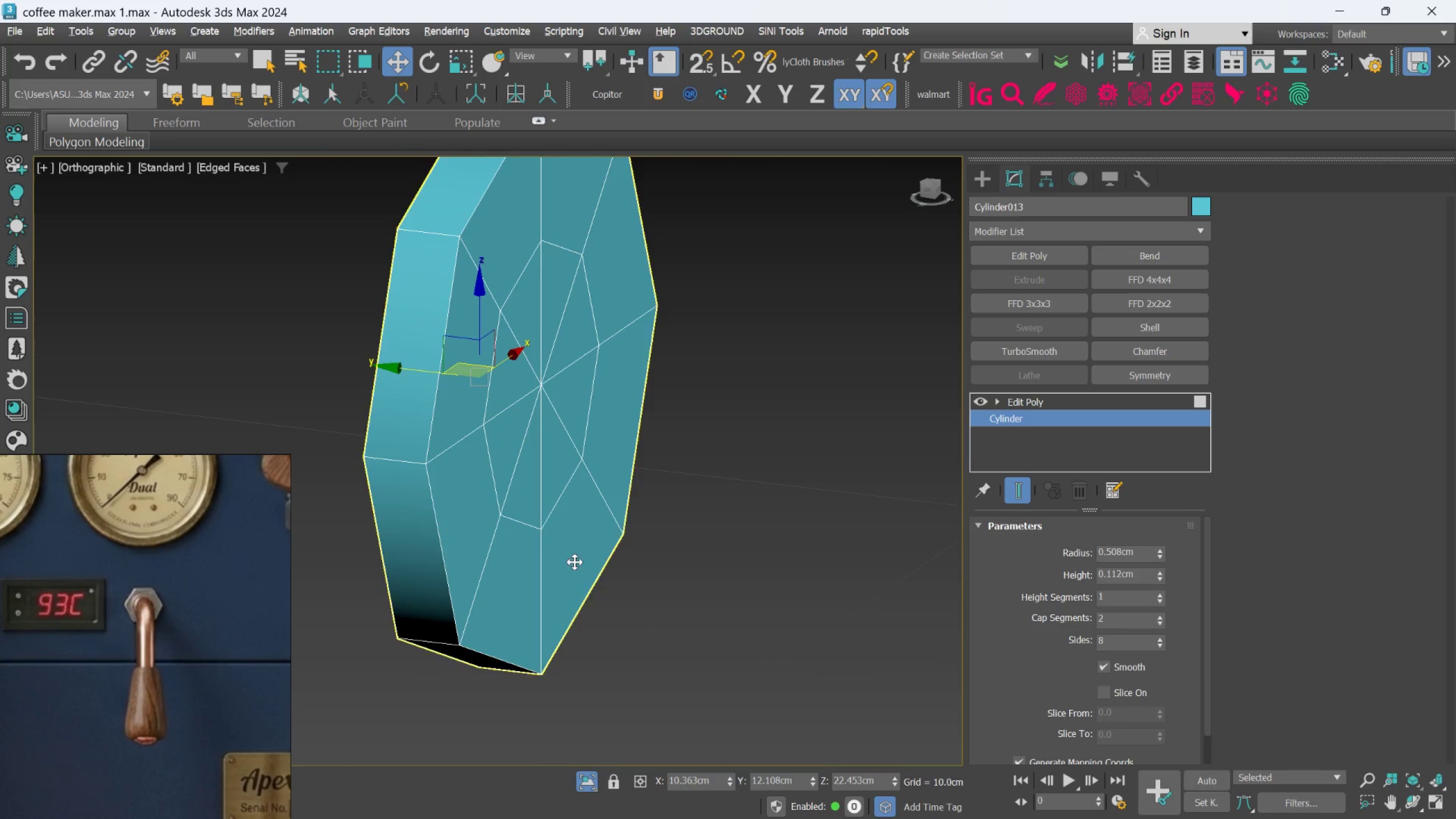 
hold_key(key=AltLeft, duration=0.42)
 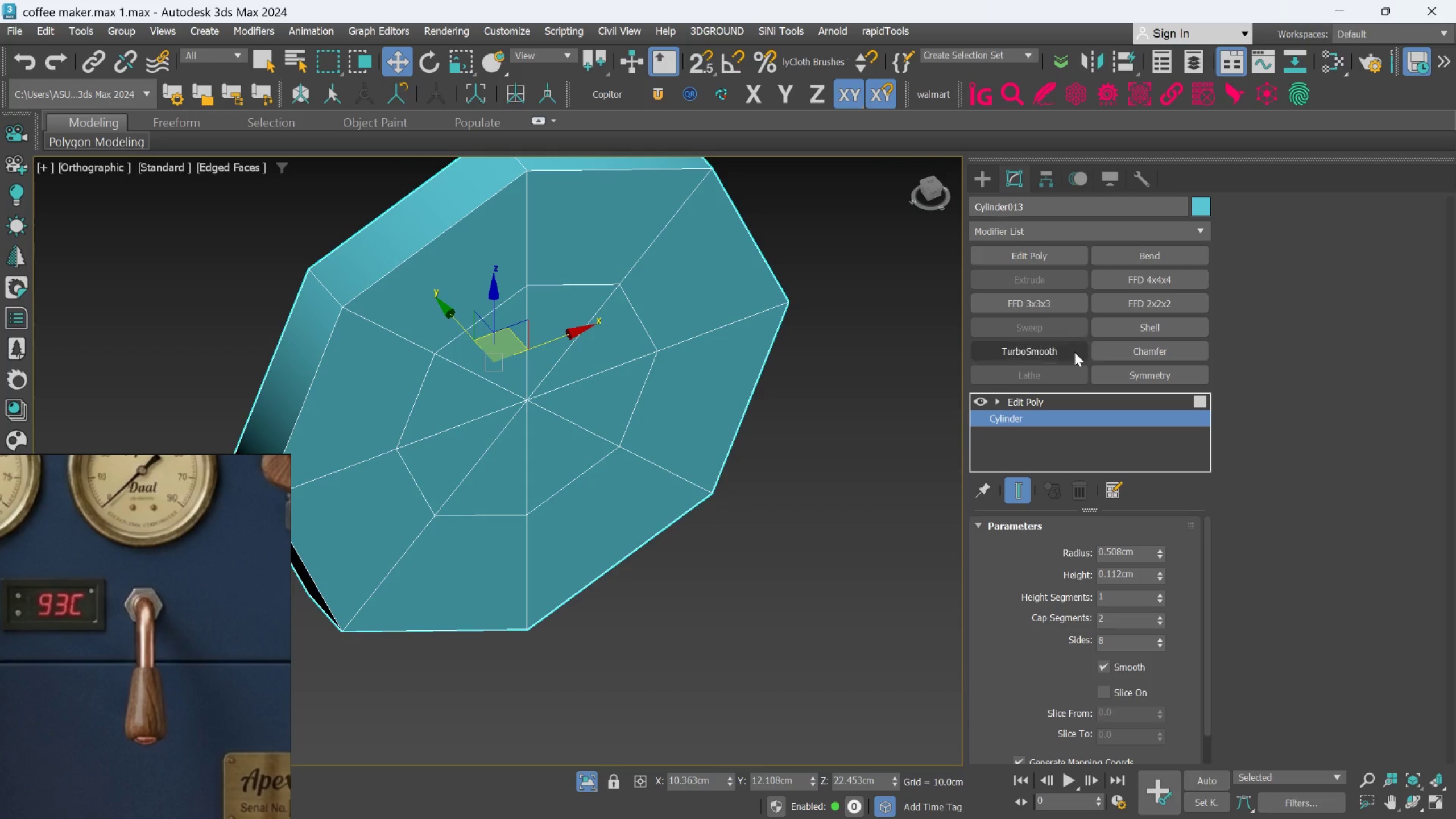 
left_click([1062, 402])
 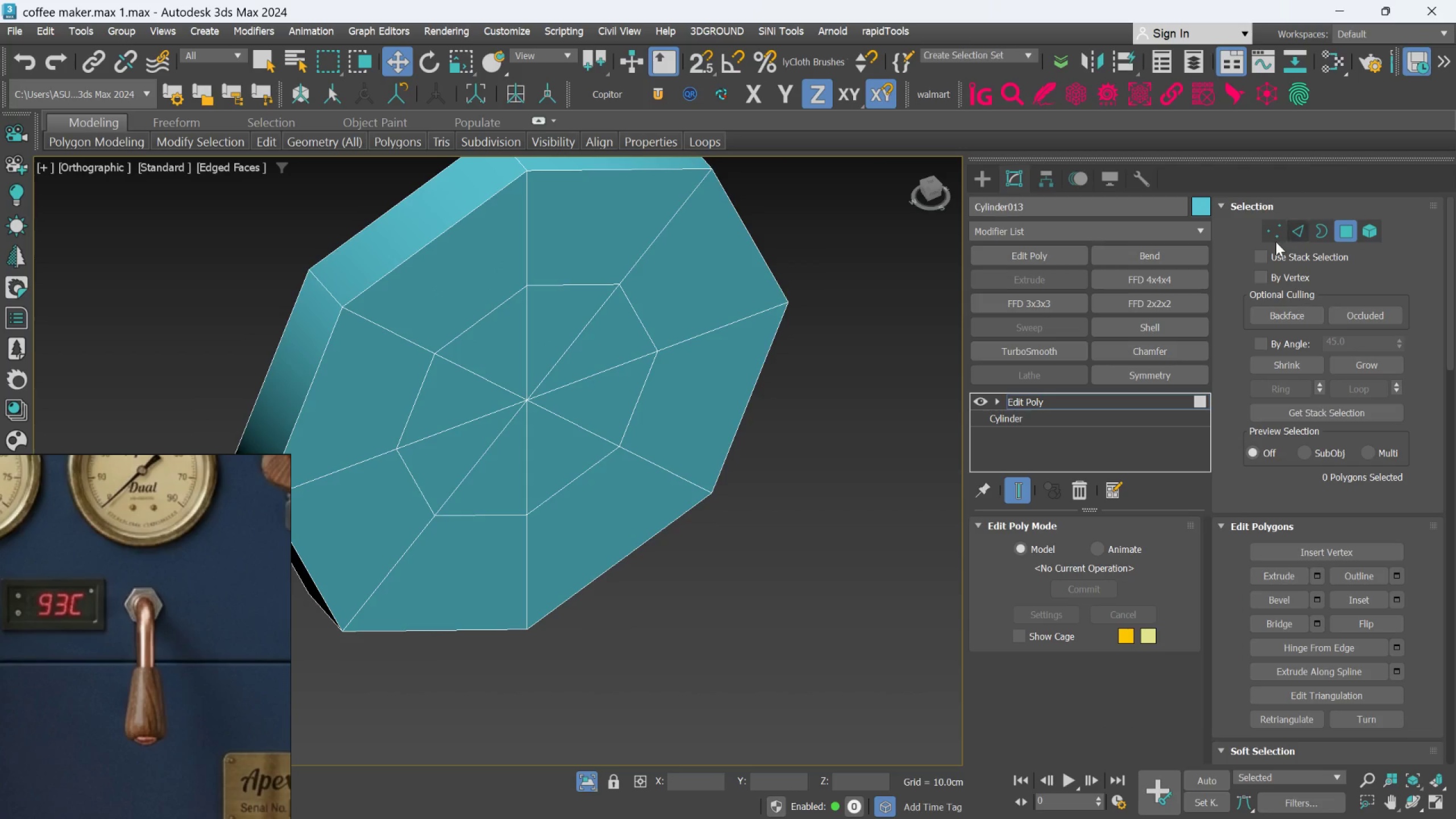 
hold_key(key=ControlLeft, duration=1.09)
left_click([574, 250])
 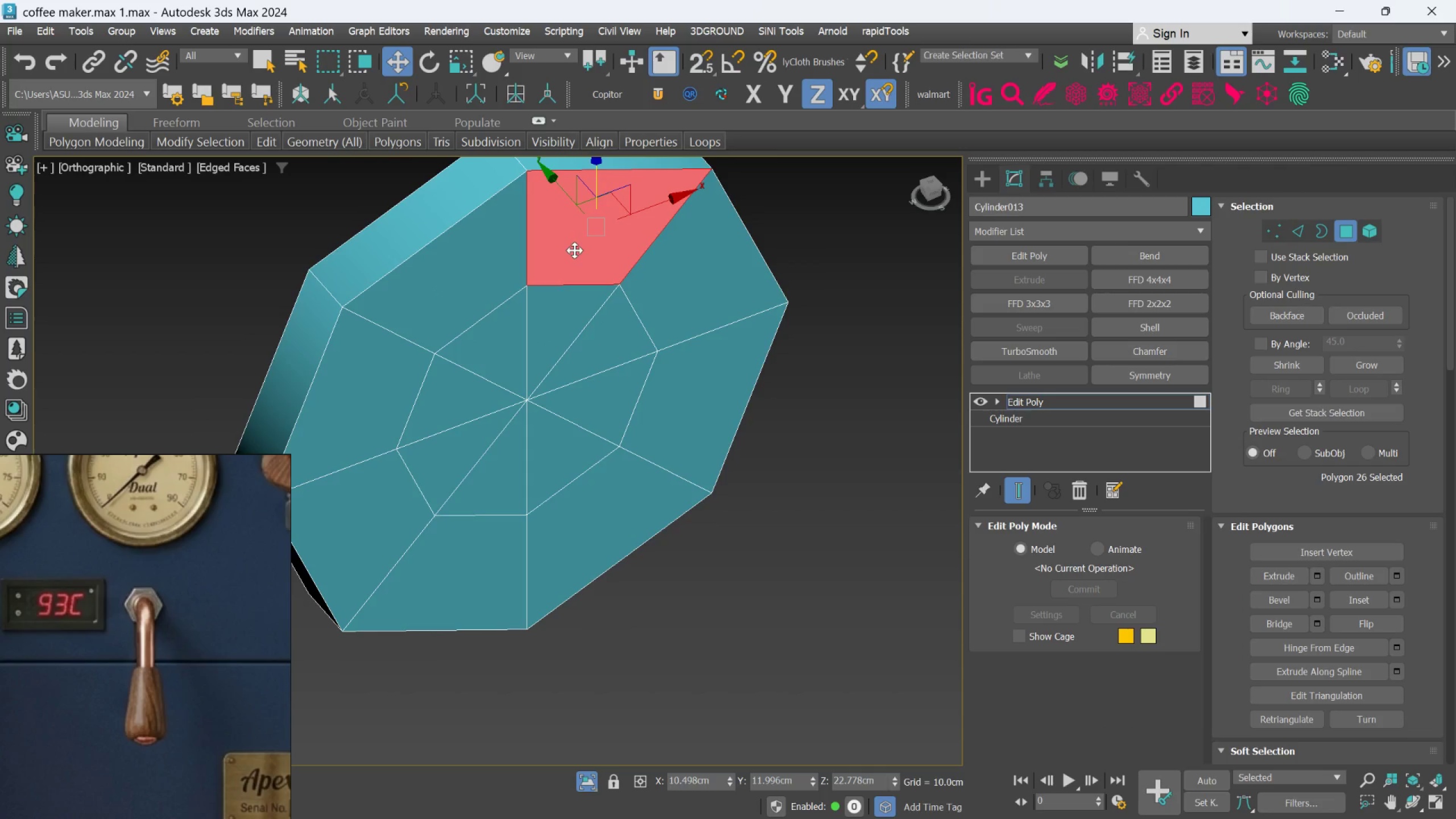 
double_click([650, 272])
 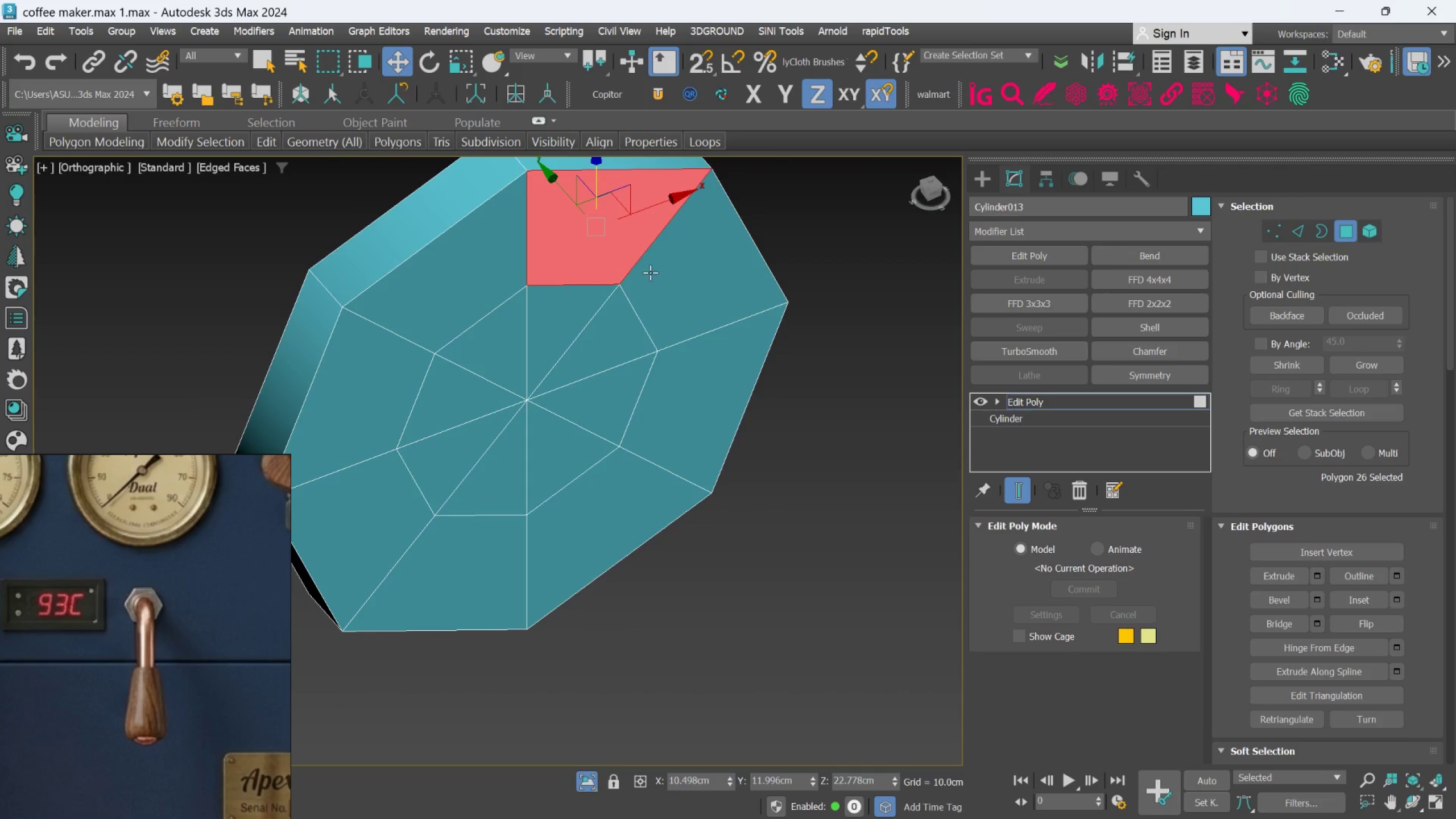 
triple_click([650, 272])
 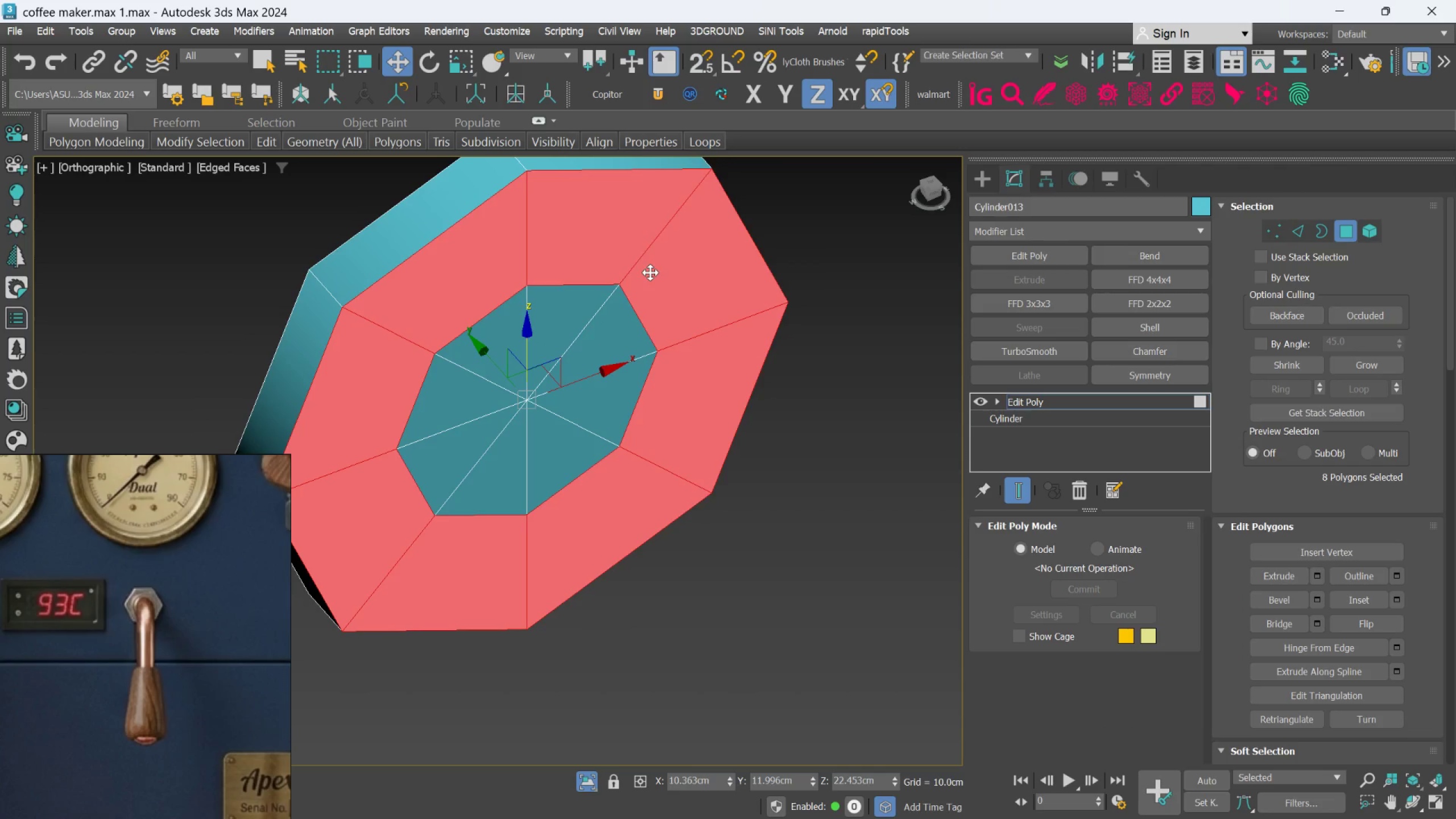 
key(Delete)
 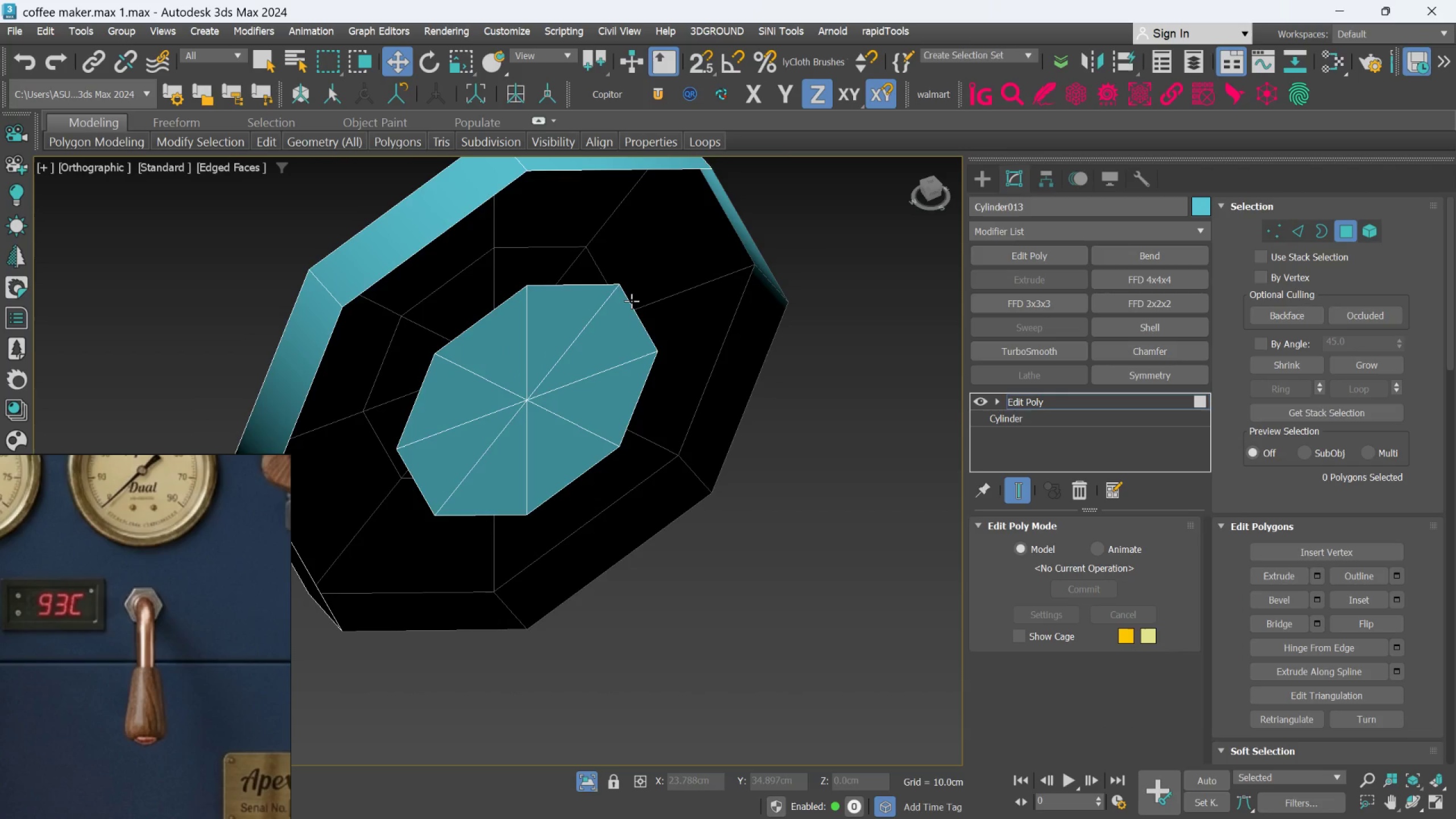 
left_click([255, 295])
 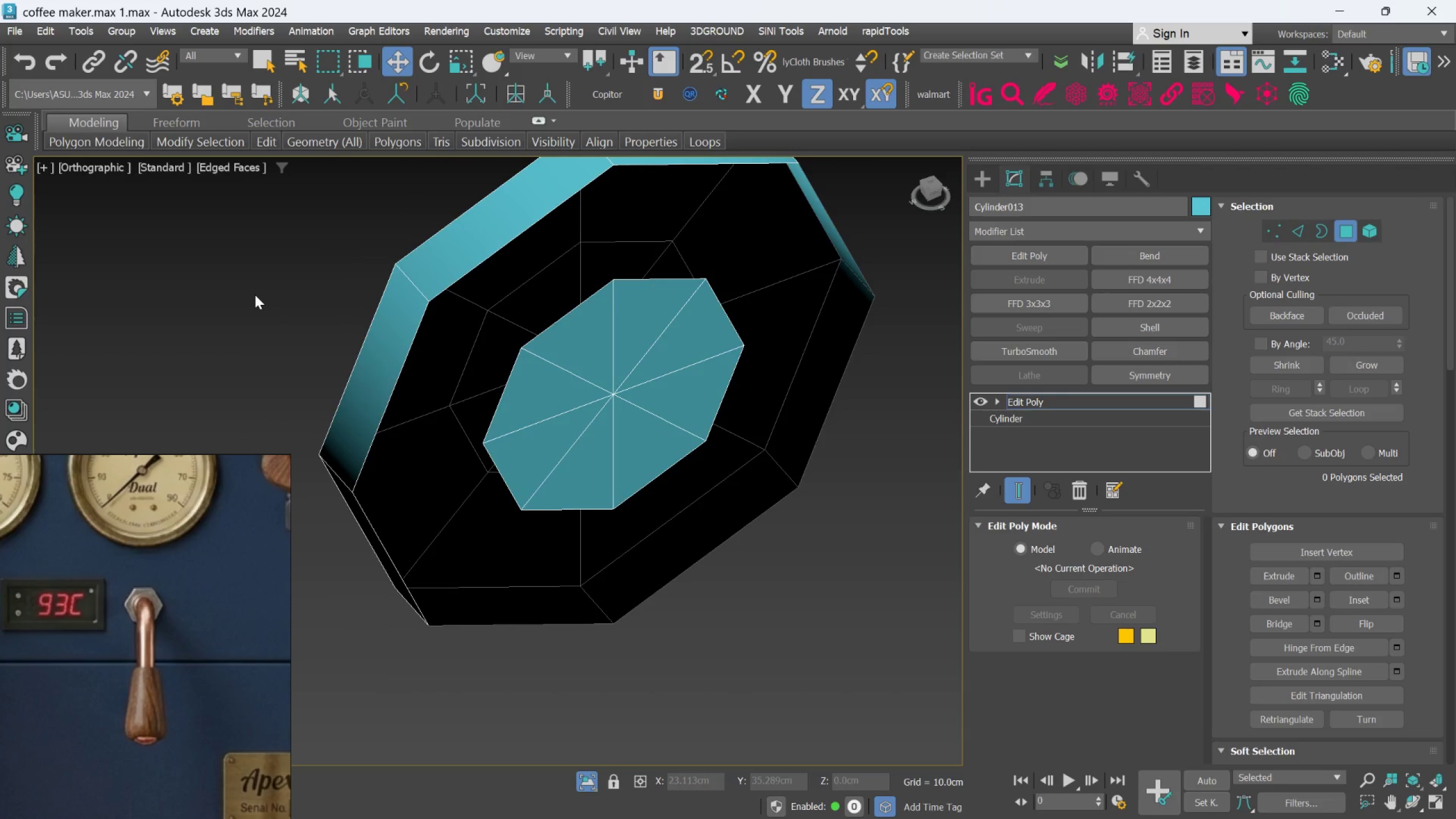 
hold_key(key=AltLeft, duration=0.6)
 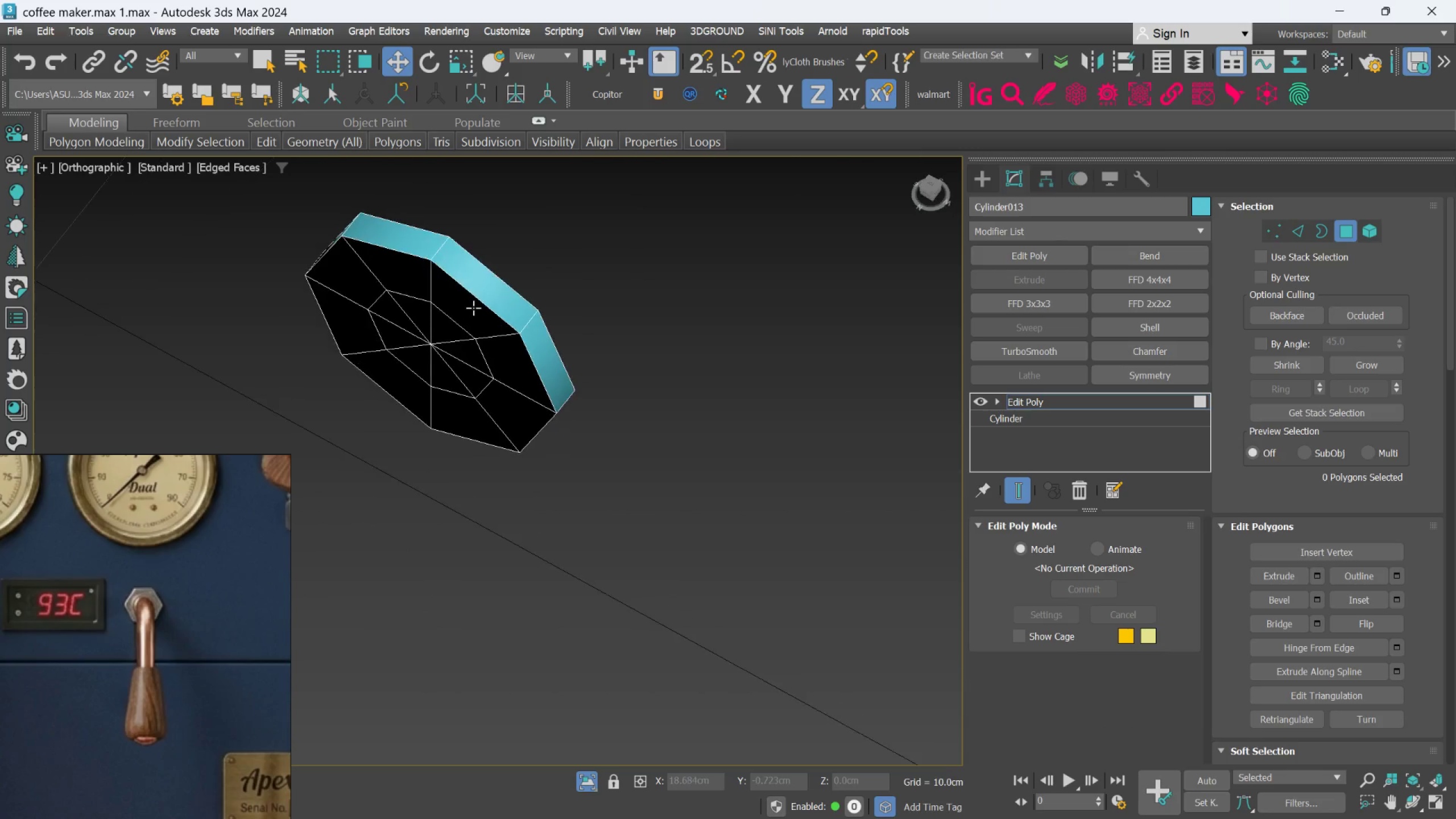 
scroll: coordinate [283, 289], scroll_direction: down, amount: 2.0
 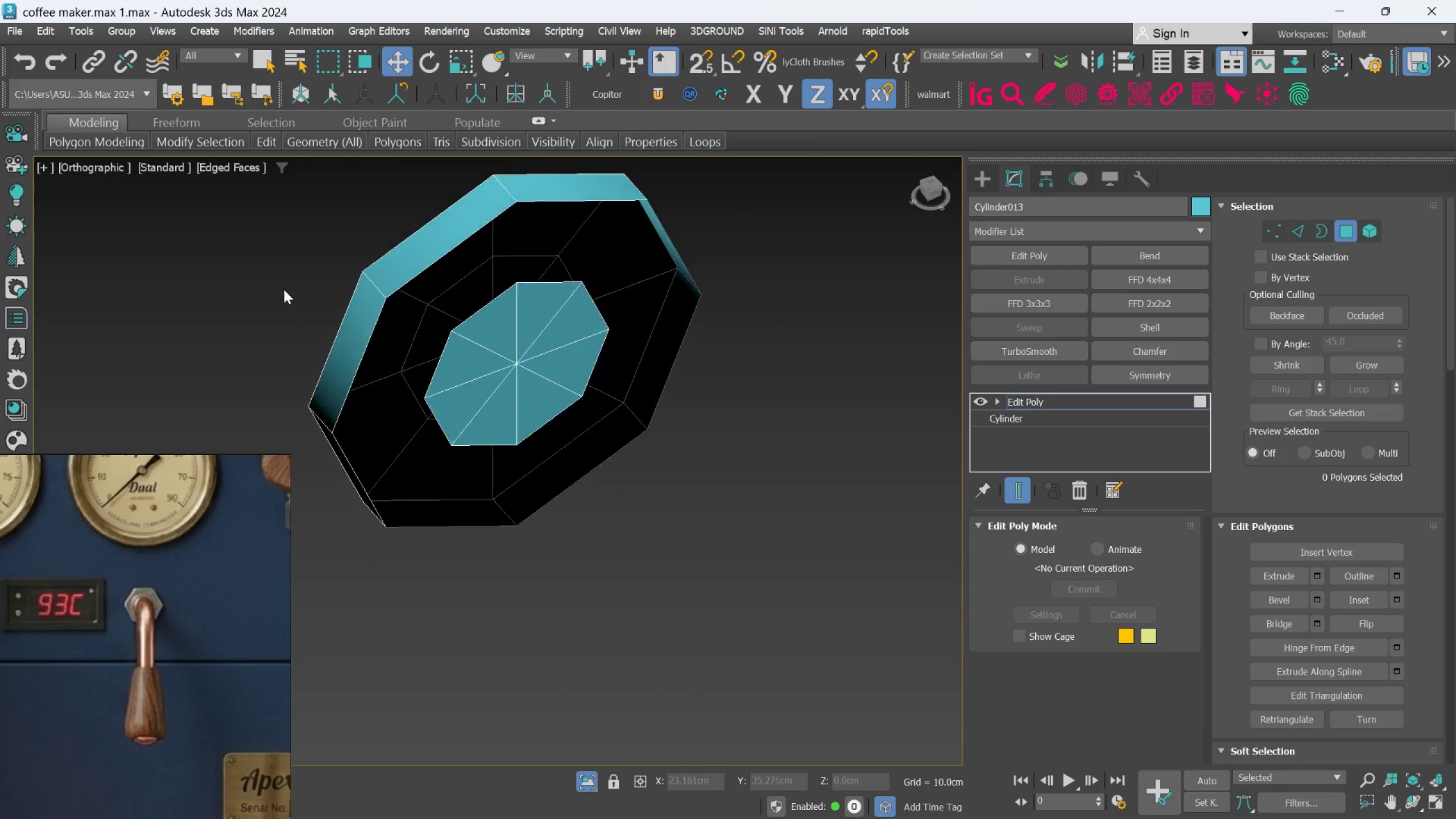 
hold_key(key=AltLeft, duration=0.38)
 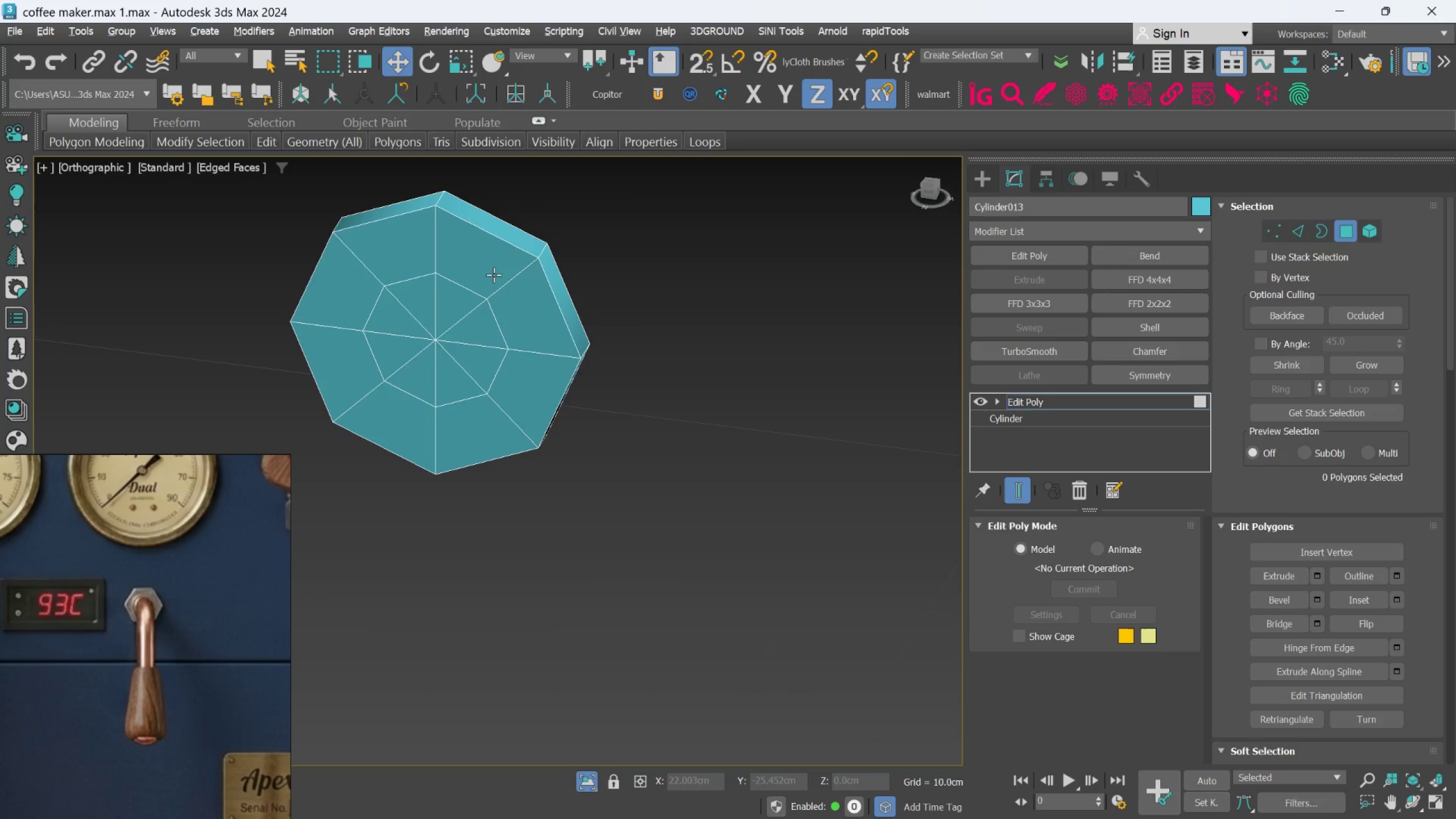 
hold_key(key=ControlLeft, duration=0.92)
left_click([495, 270])
 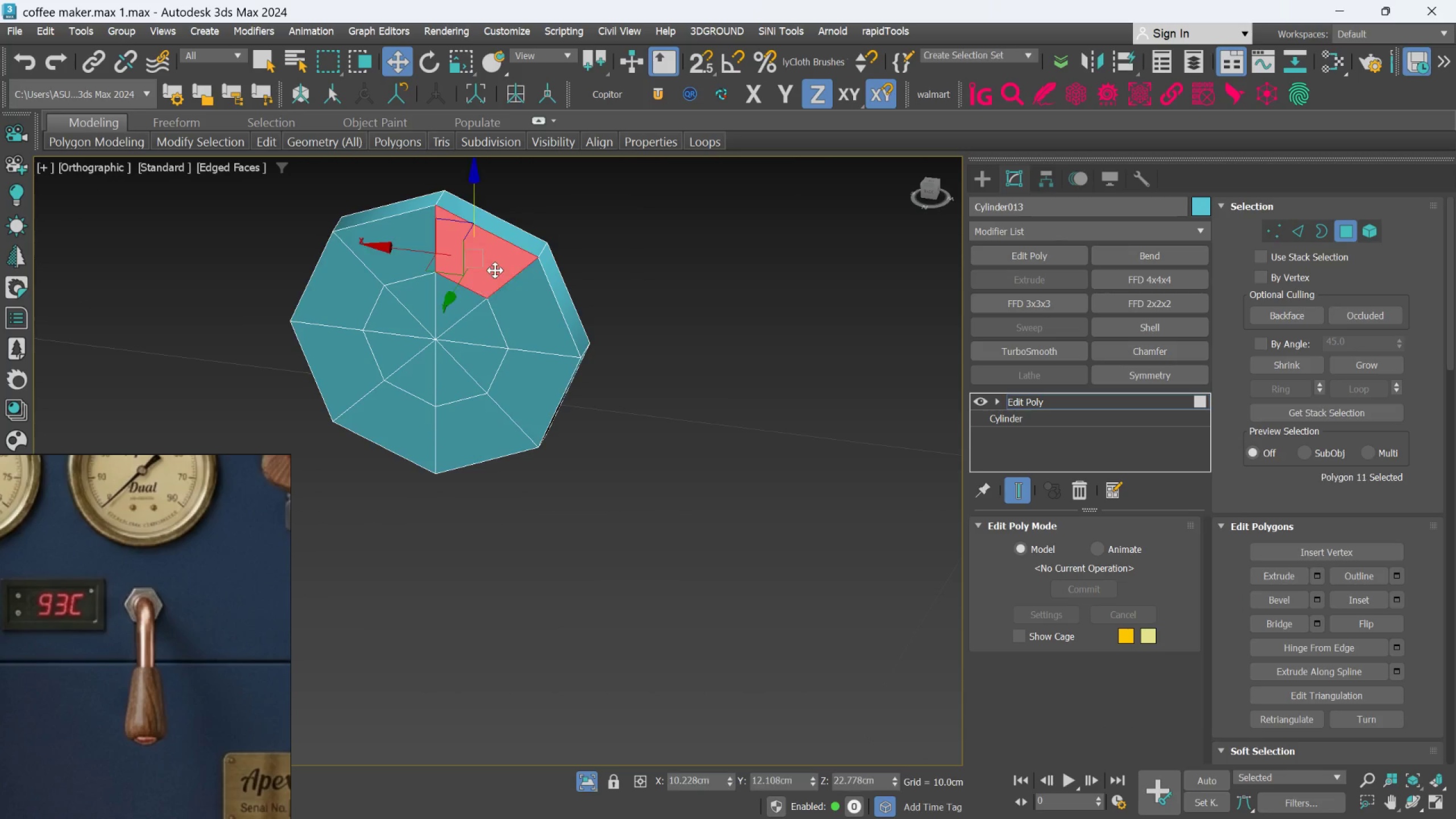 
double_click([520, 296])
 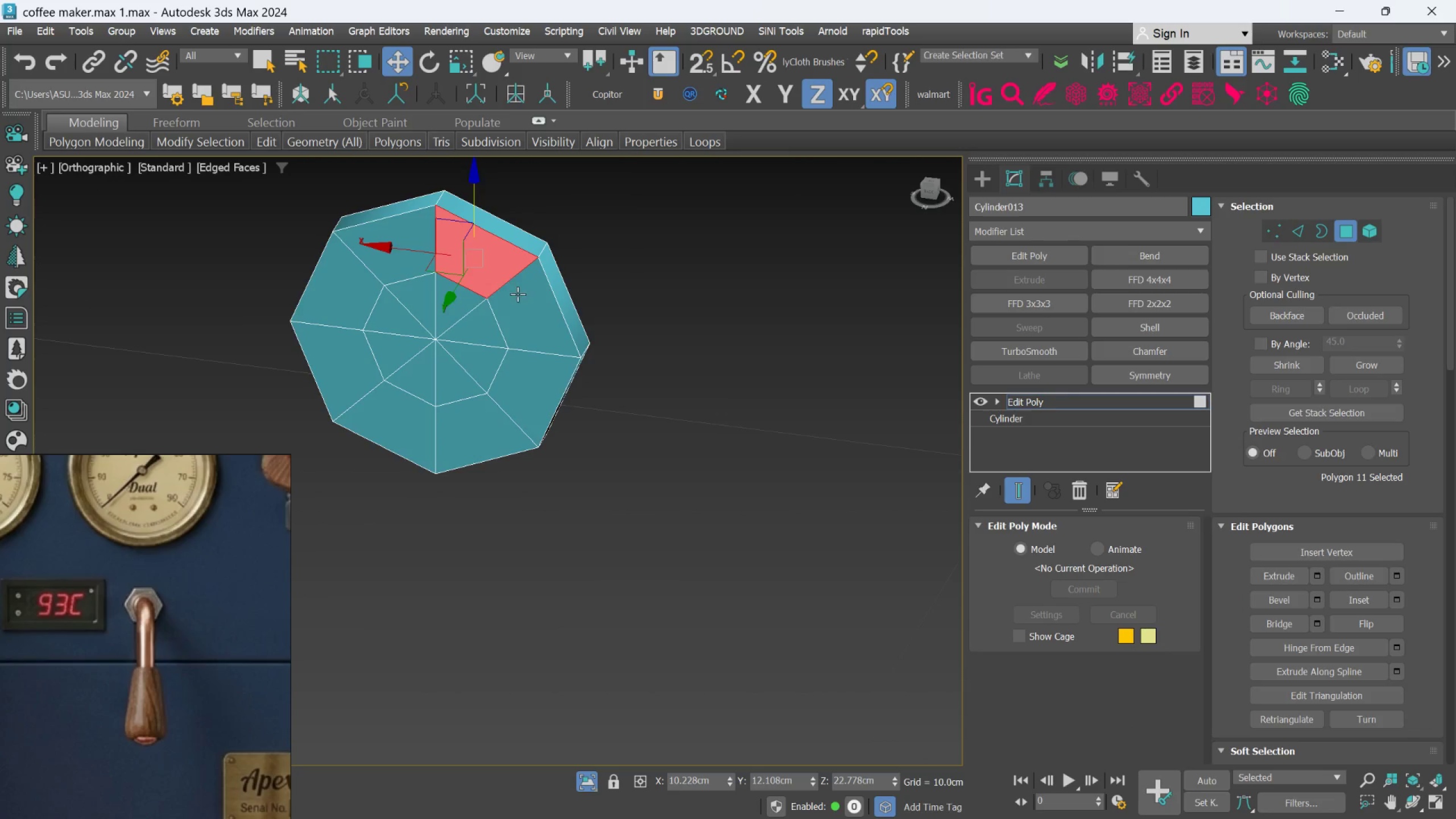 
triple_click([520, 296])
 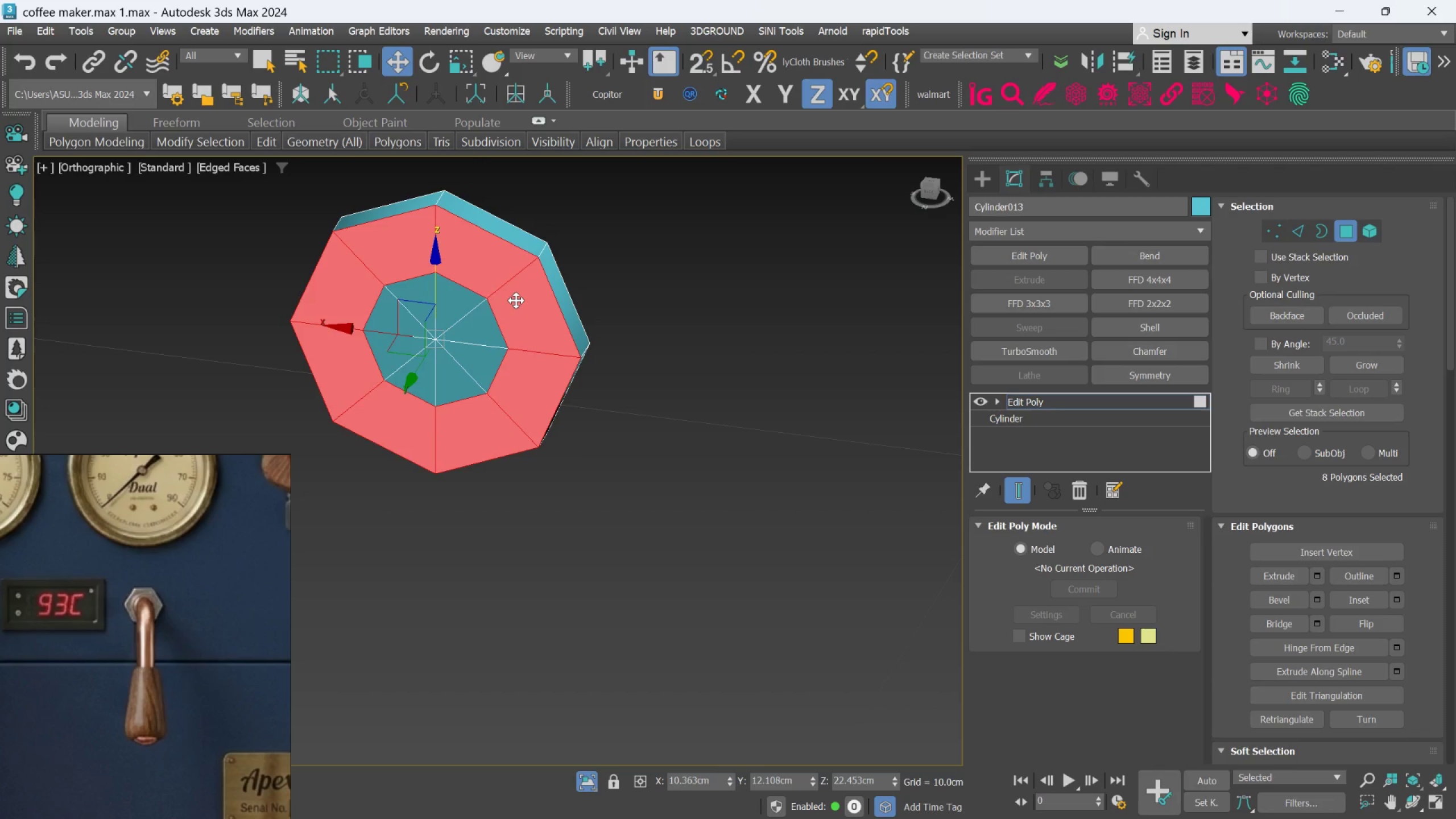 
key(Delete)
 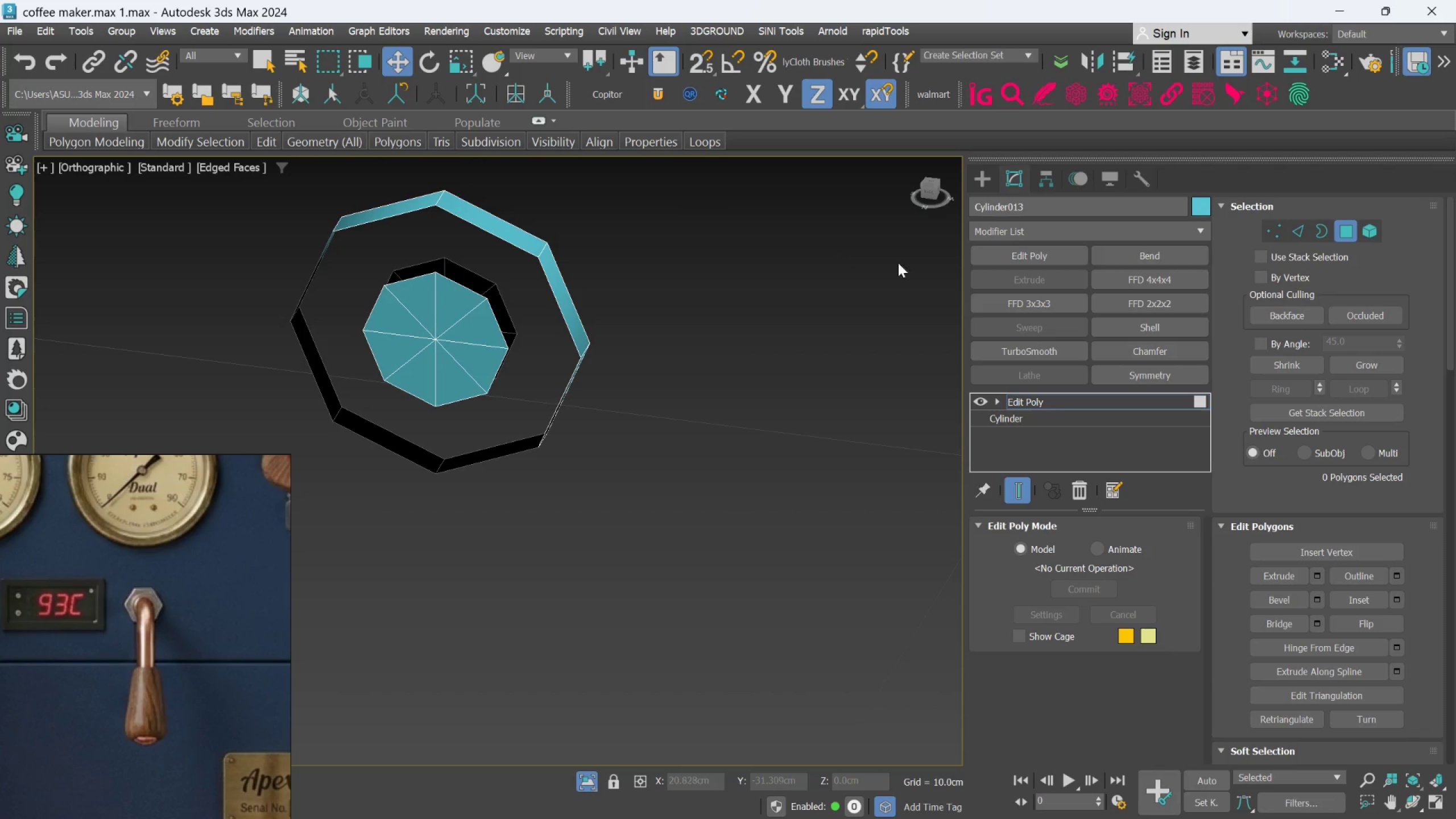 
left_click([1369, 229])
 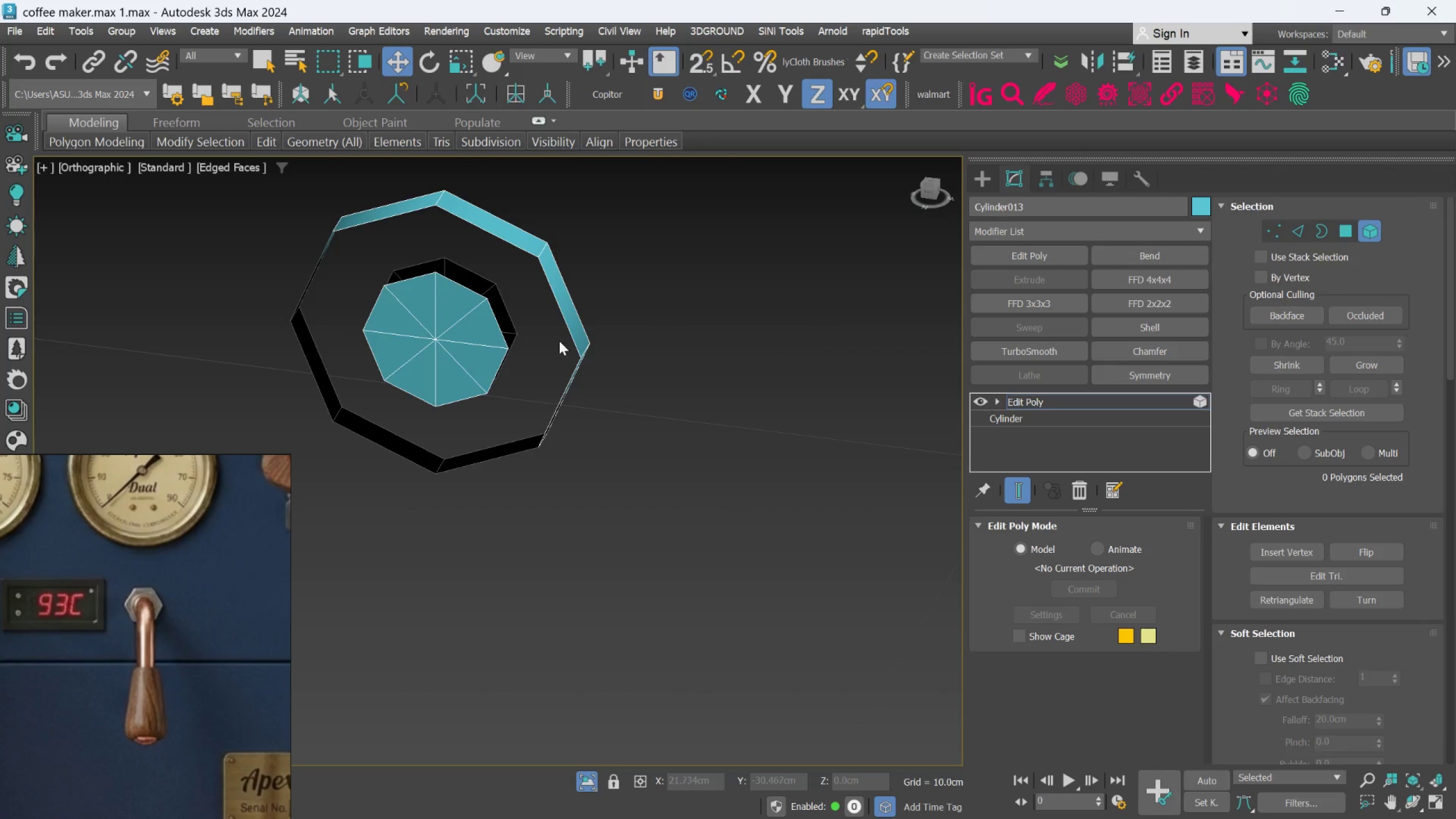 
left_click([473, 336])
 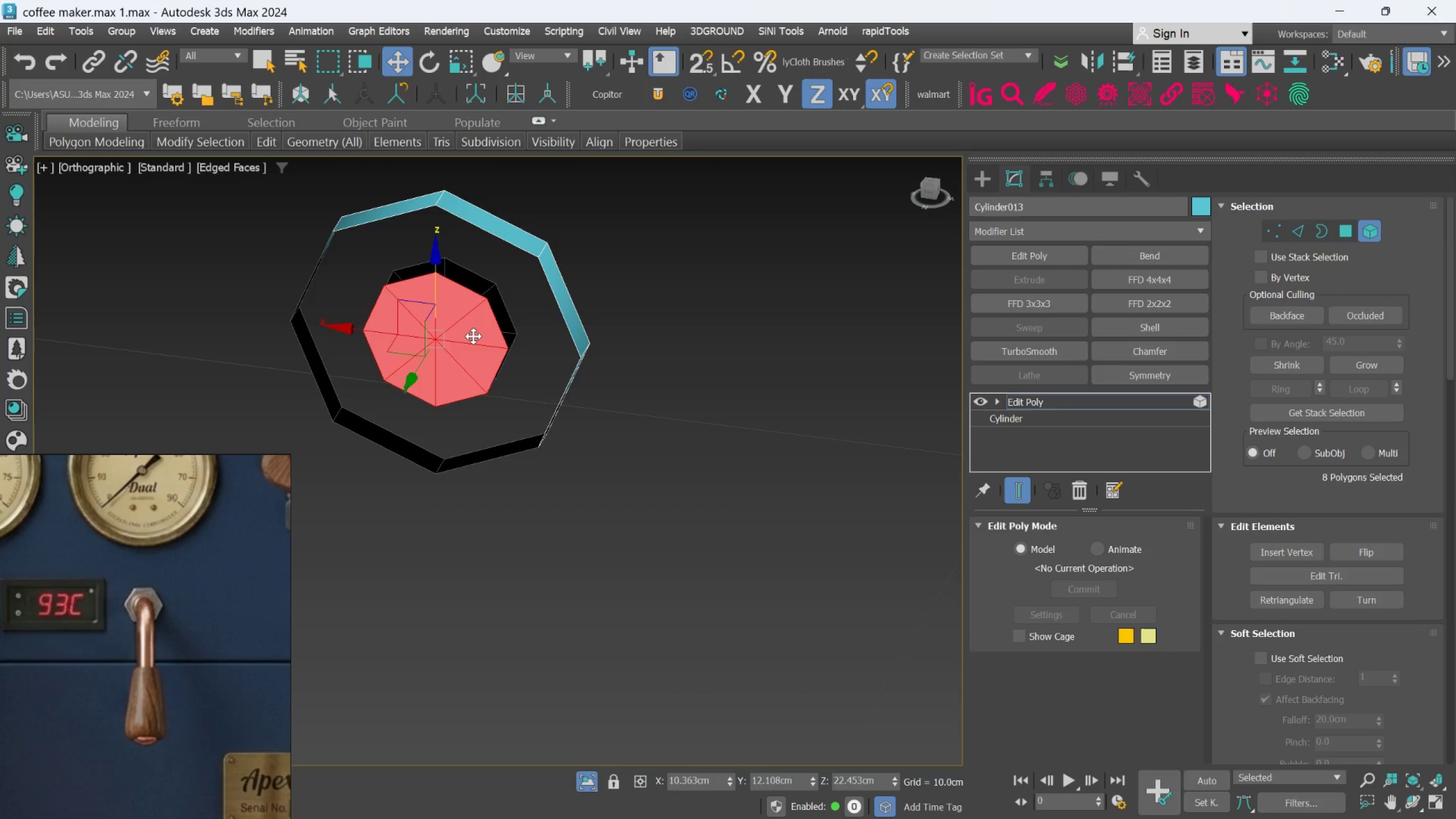 
key(Delete)
 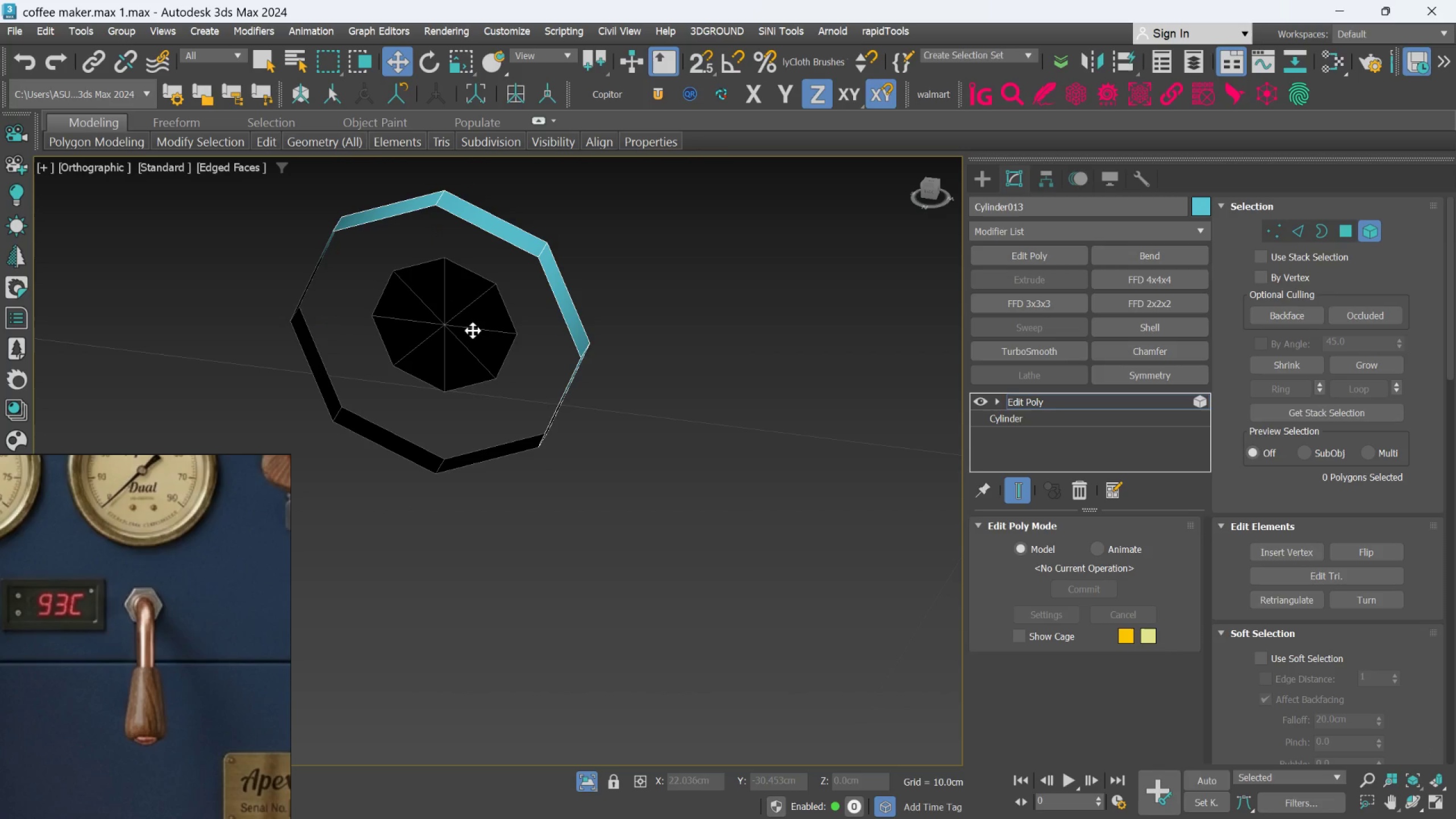 
left_click([474, 322])
 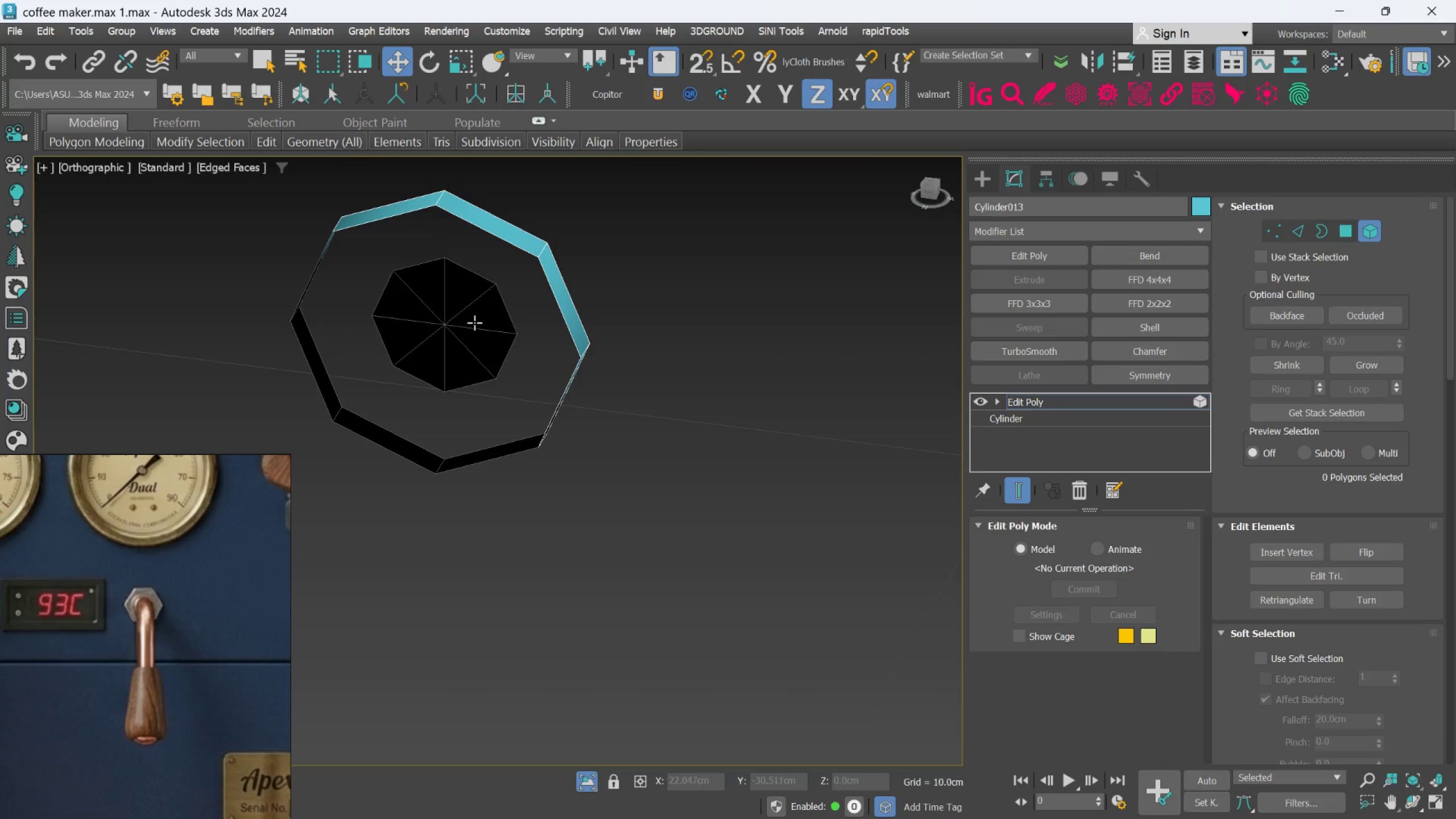 
key(Delete)
 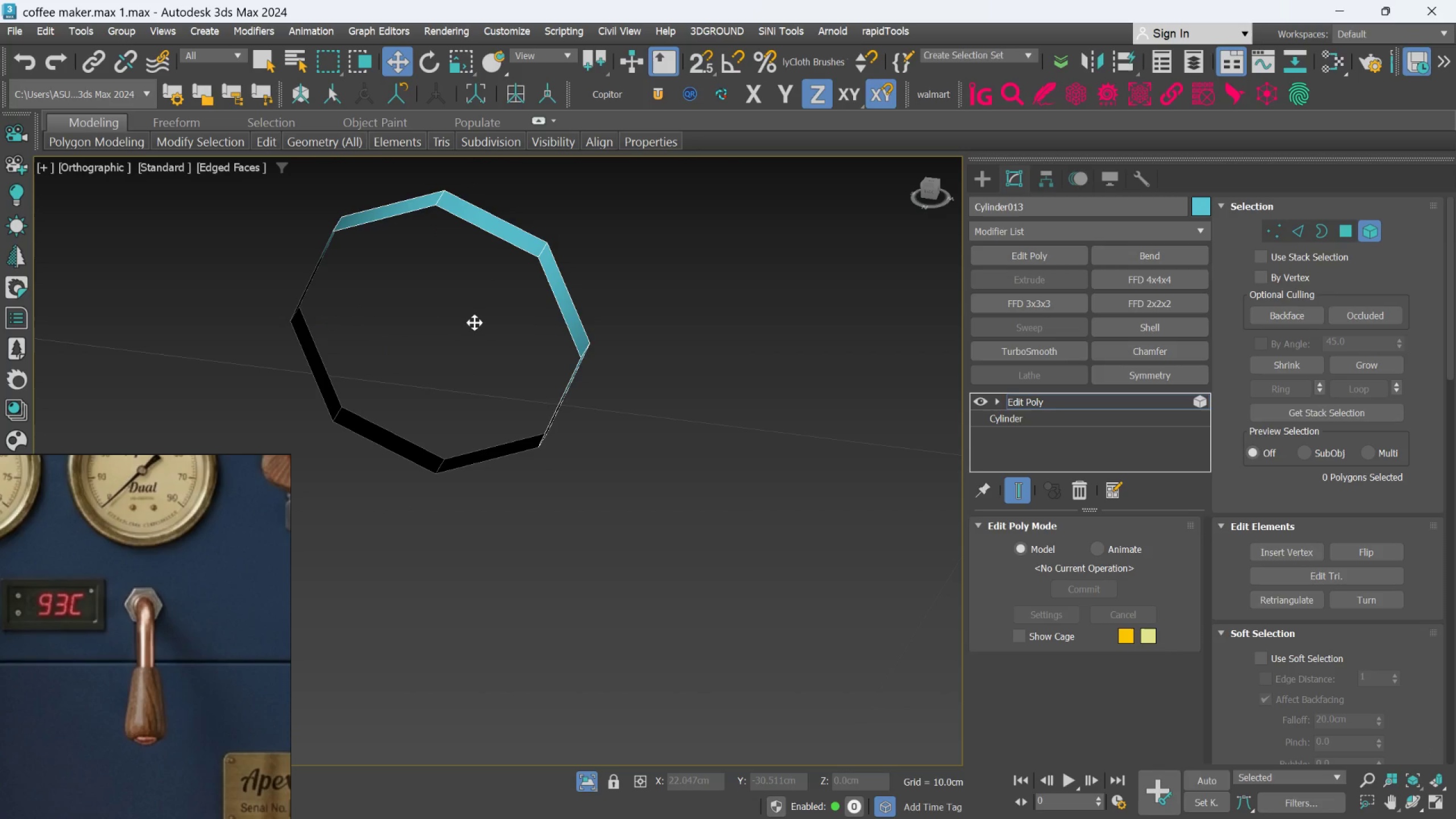 
scroll: coordinate [480, 316], scroll_direction: down, amount: 1.0
 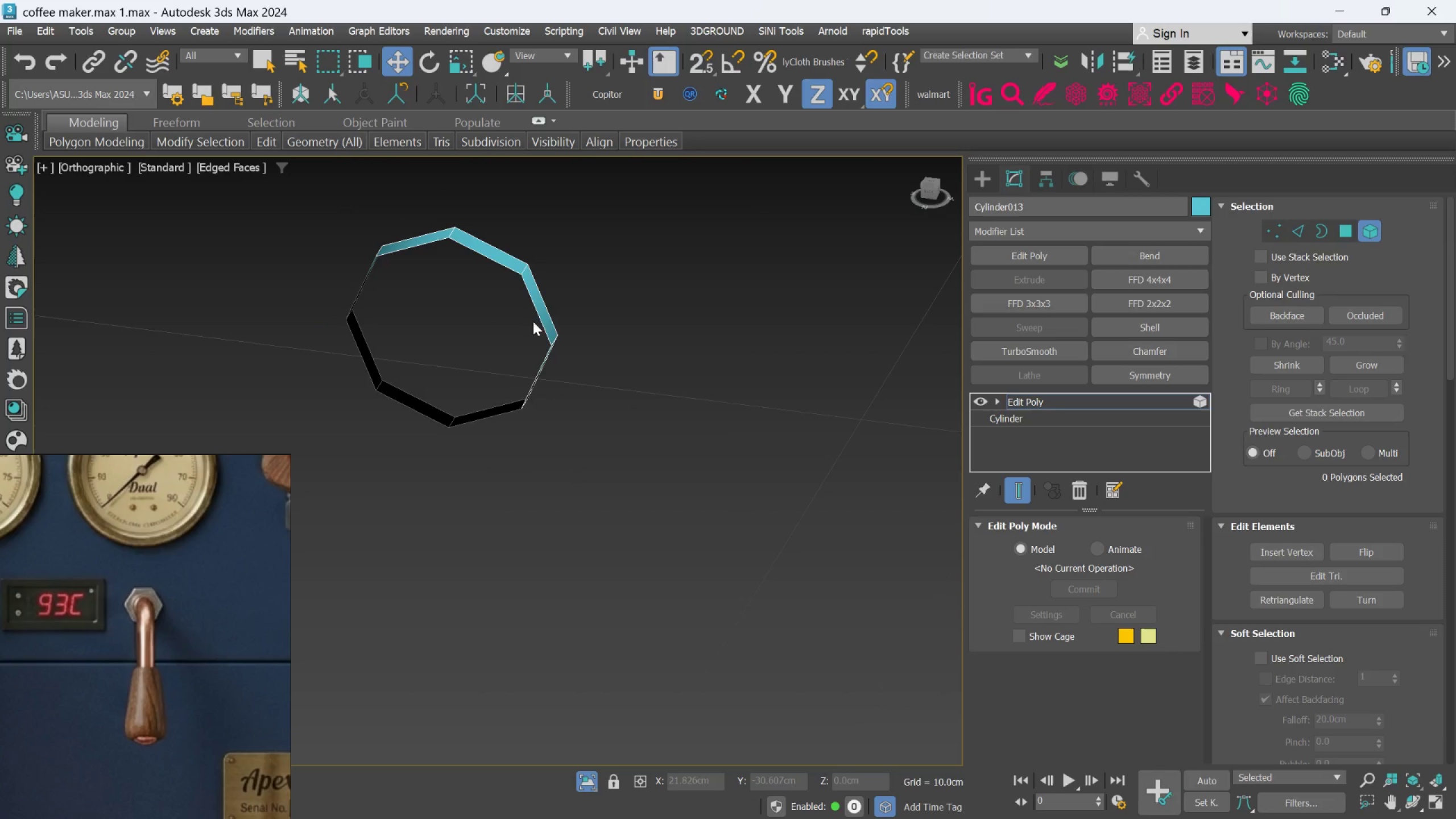 
hold_key(key=AltLeft, duration=0.6)
 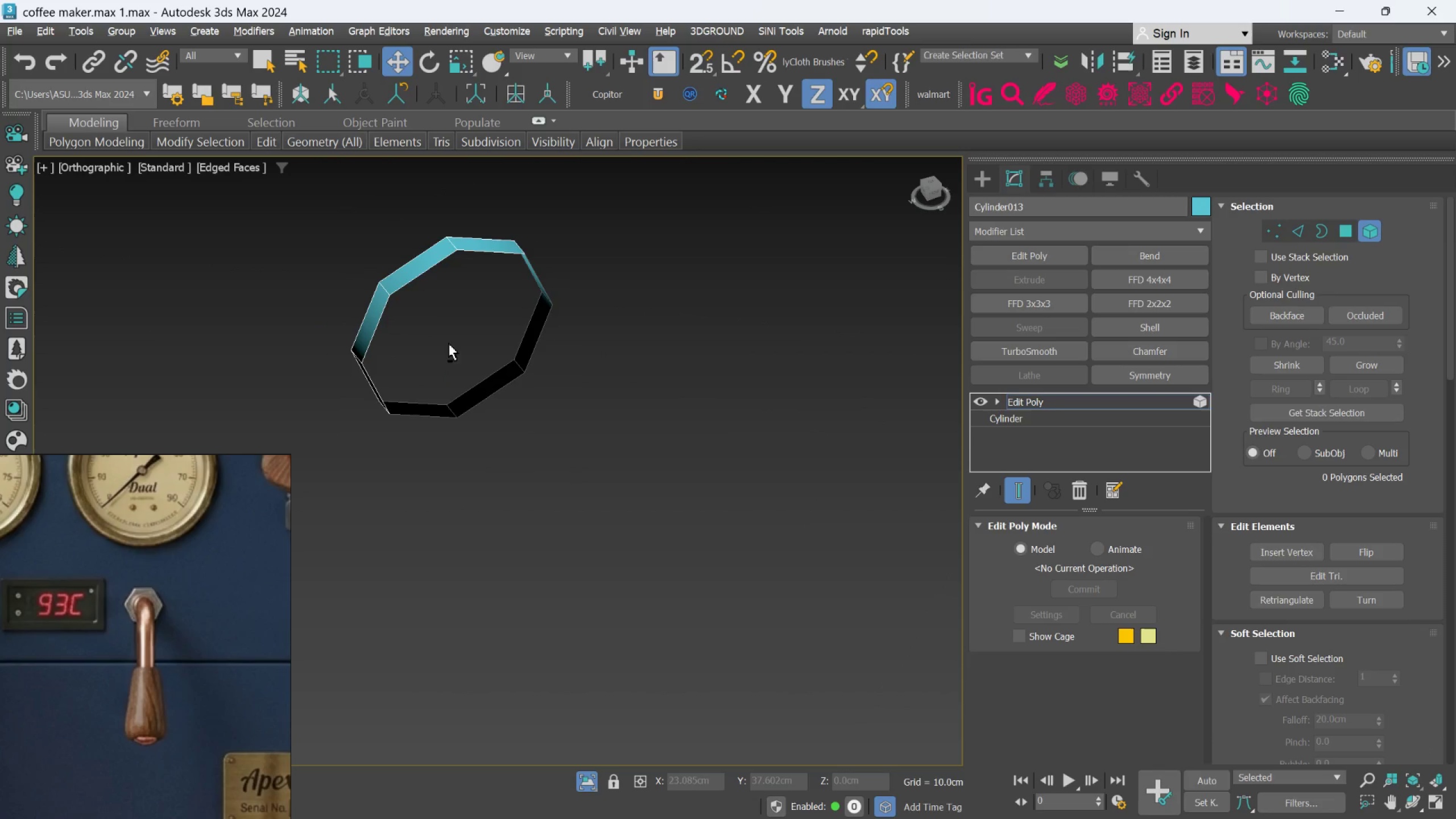 
hold_key(key=AltLeft, duration=0.47)
 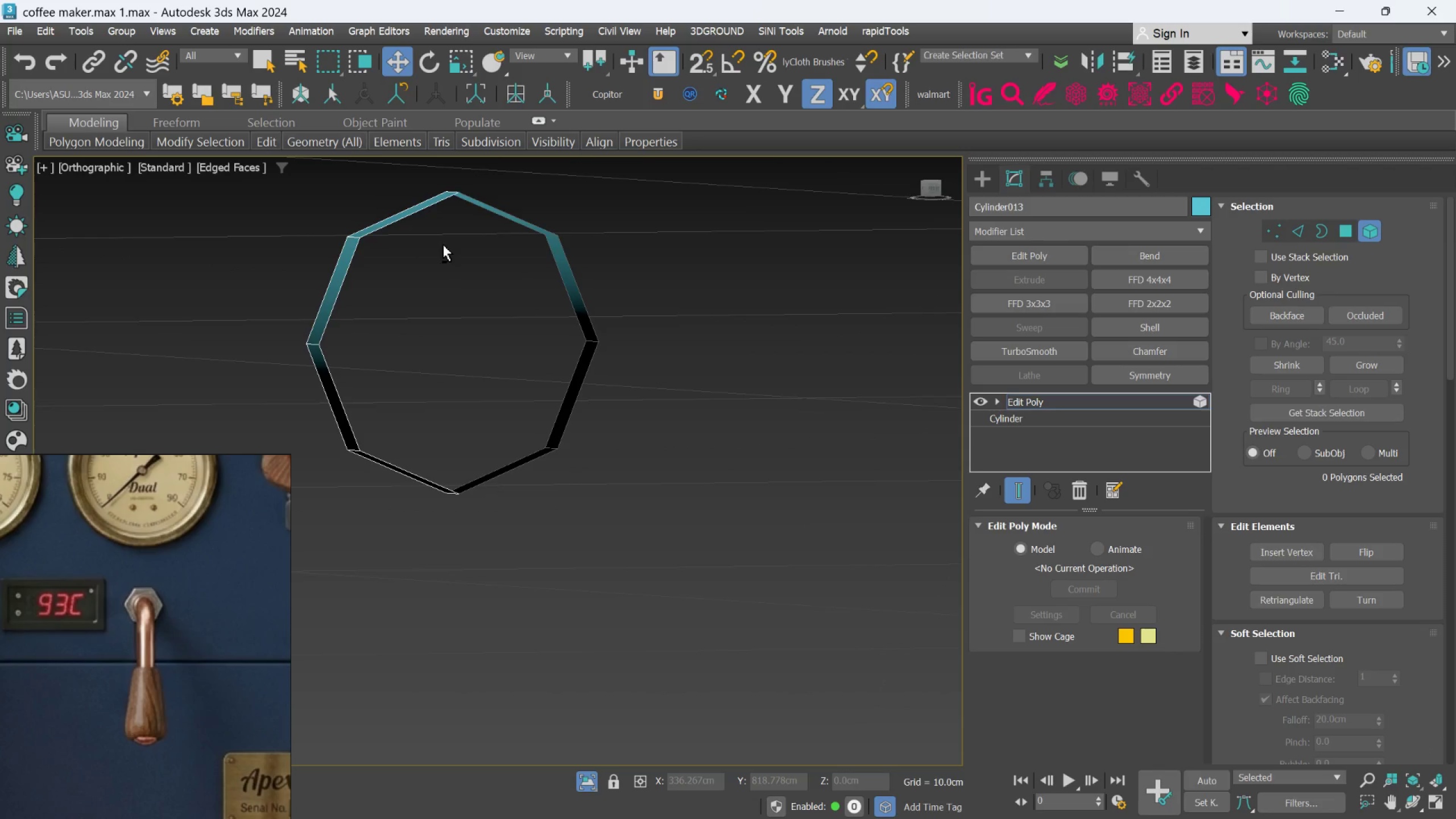 
scroll: coordinate [450, 290], scroll_direction: up, amount: 1.0
 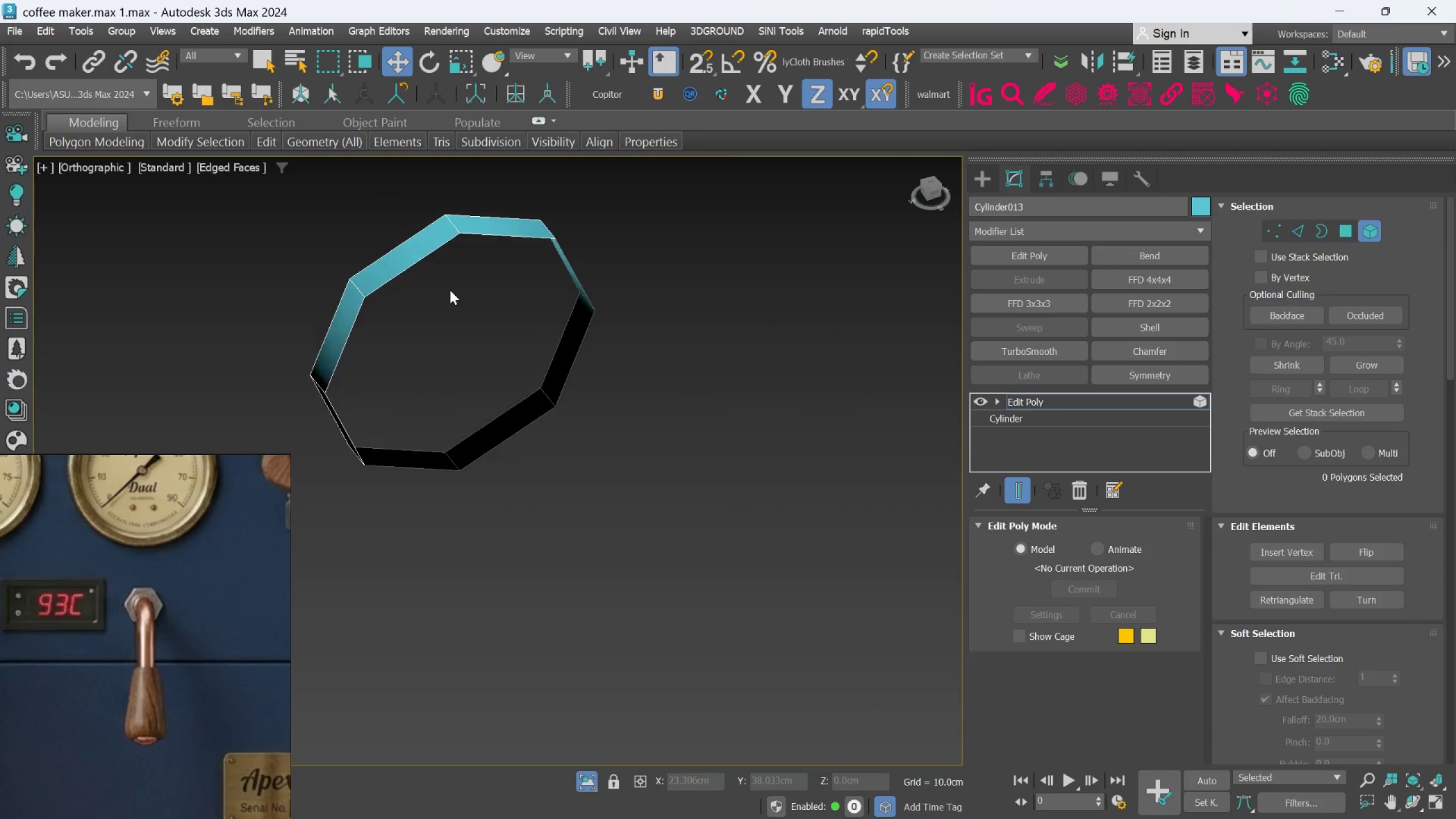 
key(Alt+AltLeft)
 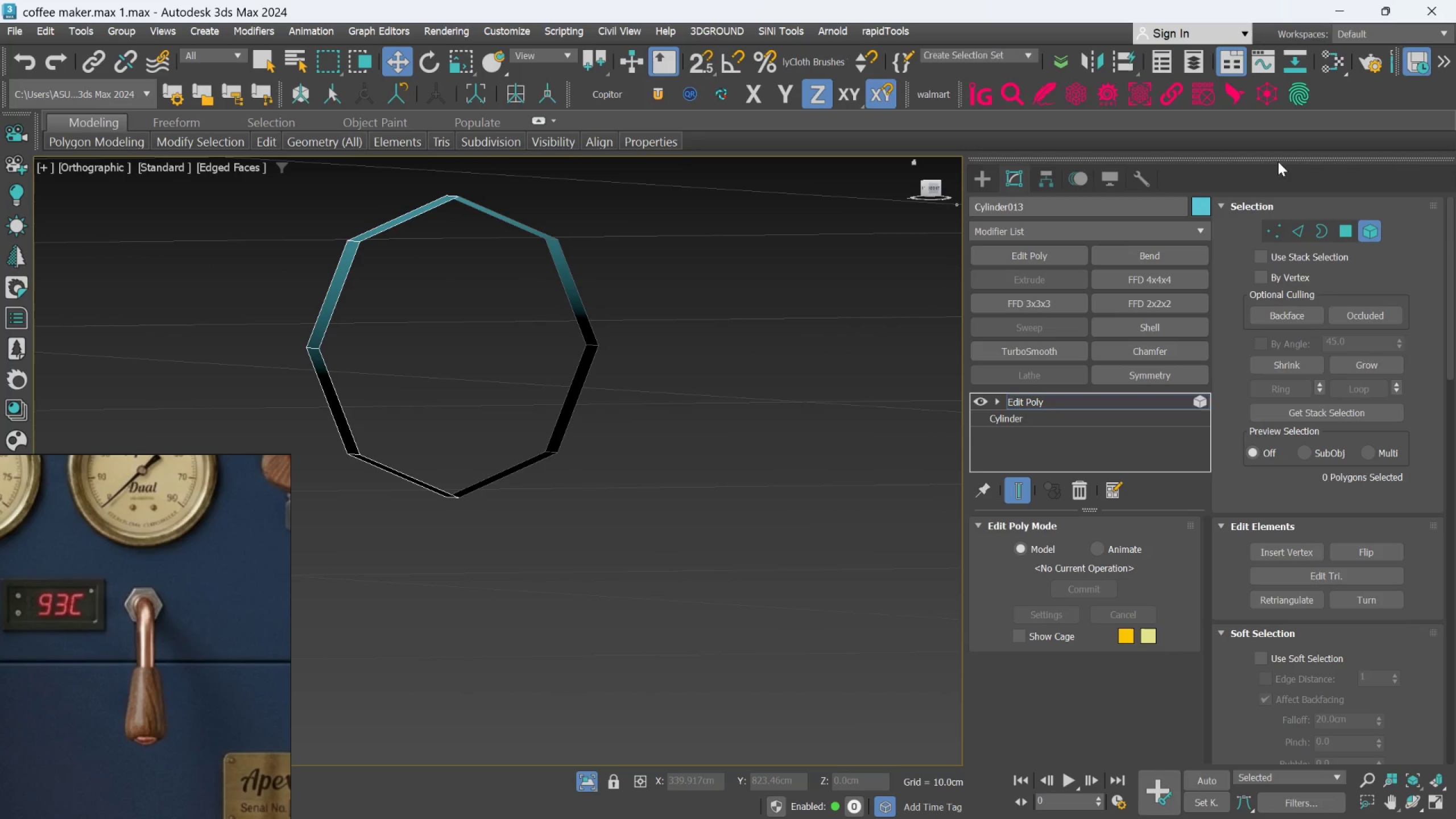 
left_click([1298, 224])
 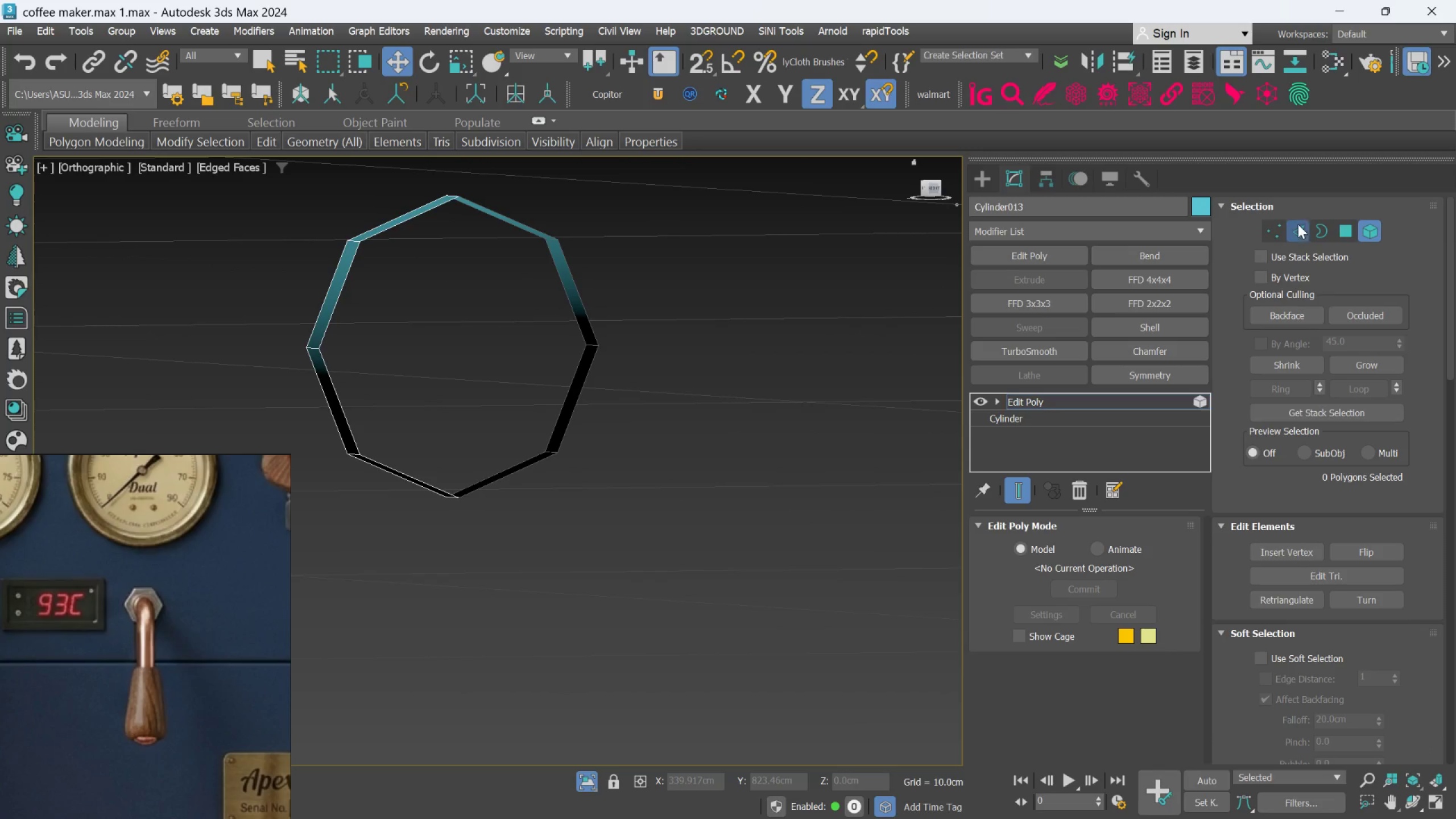 
hold_key(key=AltLeft, duration=0.52)
 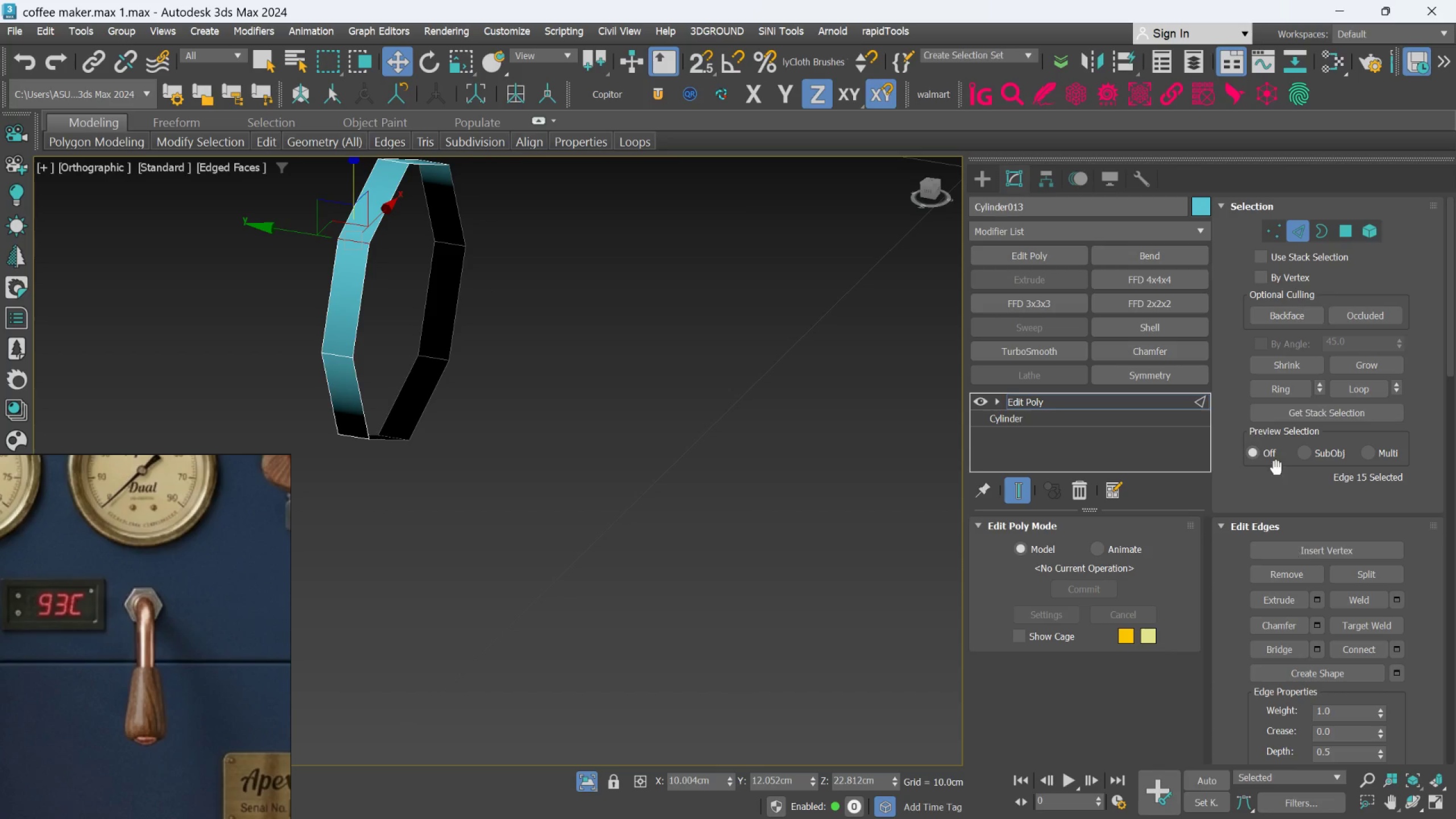 
left_click([1265, 390])
 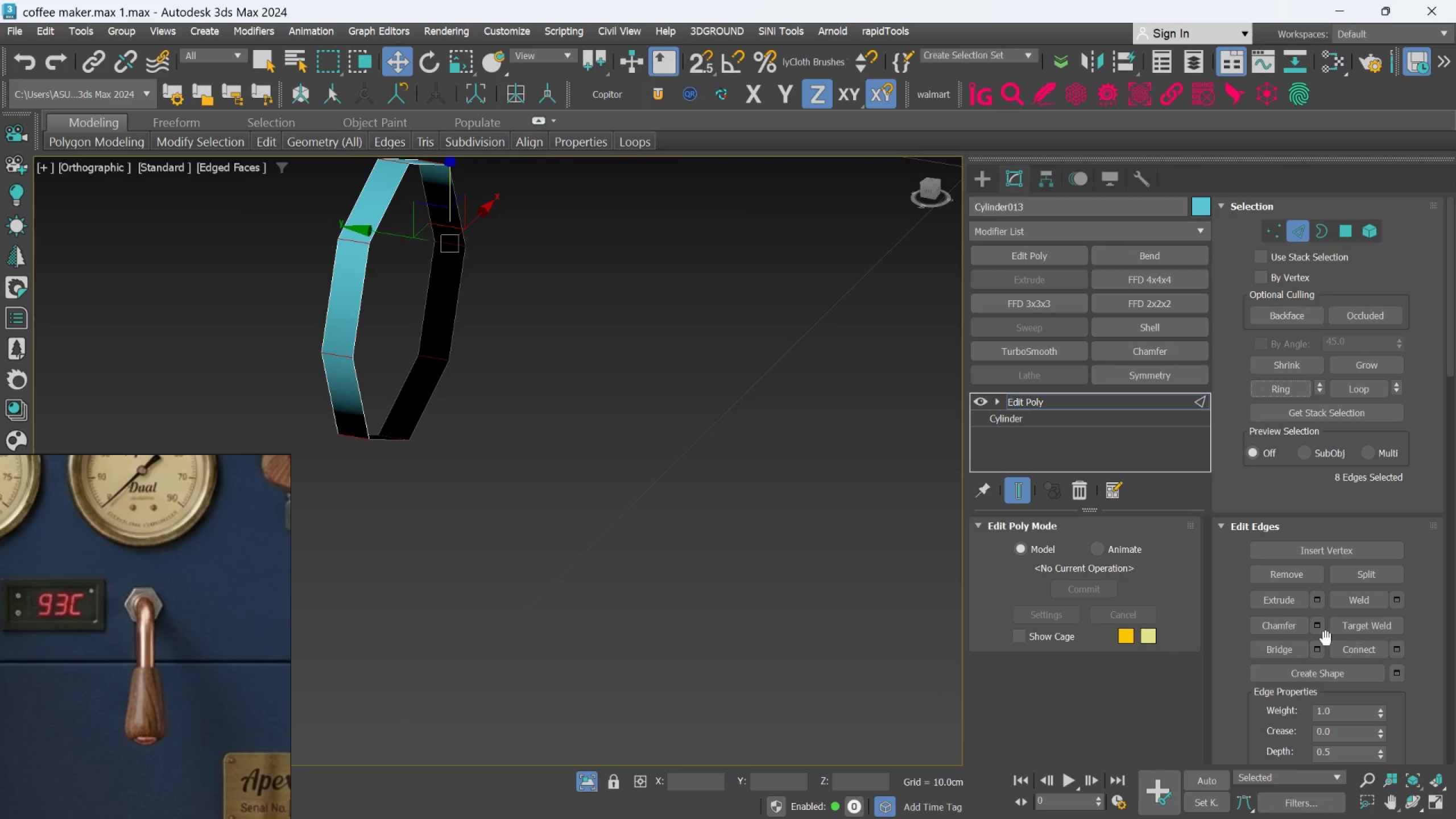 
left_click([1320, 627])
 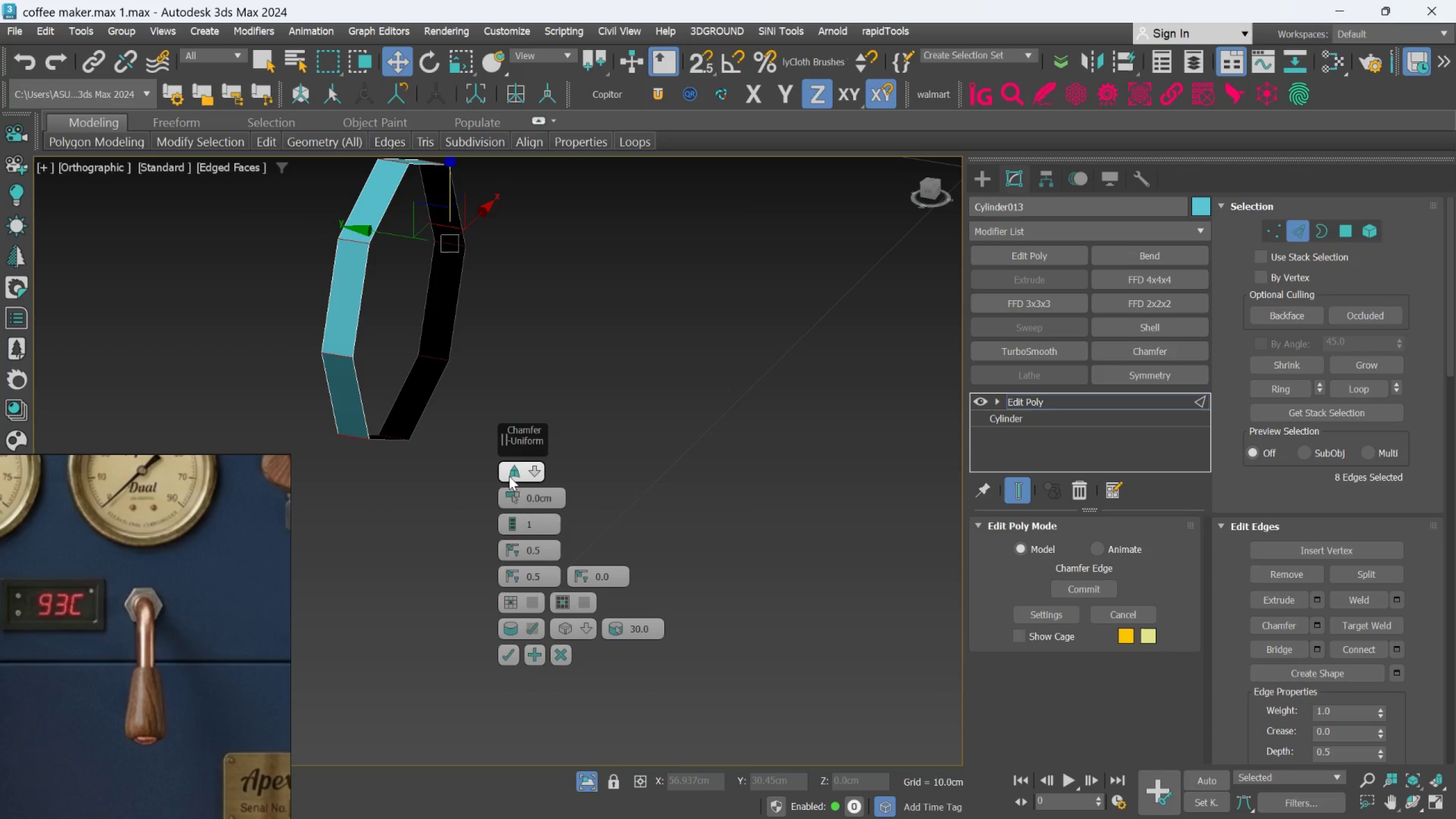 
left_click_drag(start_coordinate=[506, 493], to_coordinate=[511, 487])
 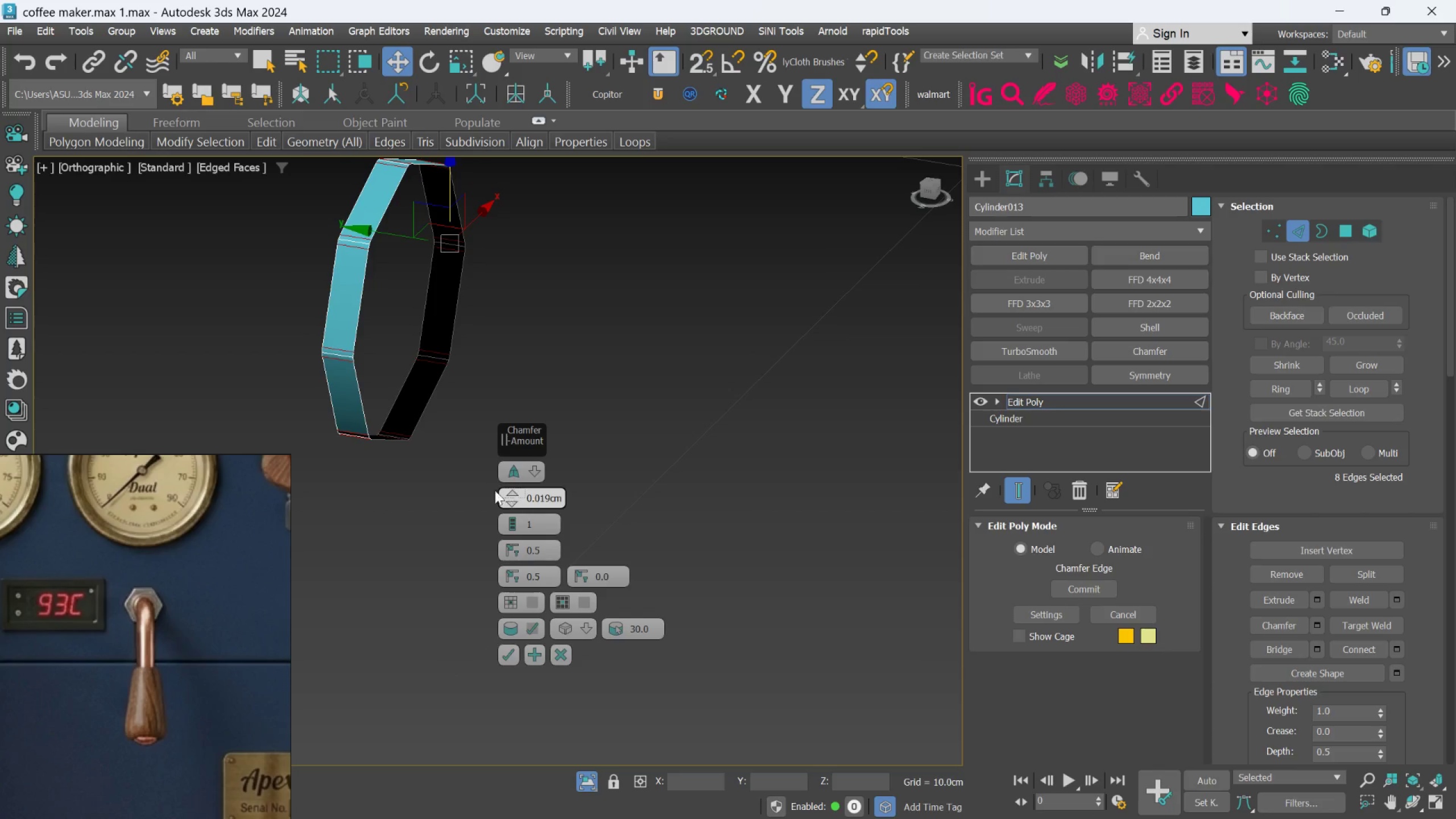 
scroll: coordinate [359, 370], scroll_direction: up, amount: 5.0
 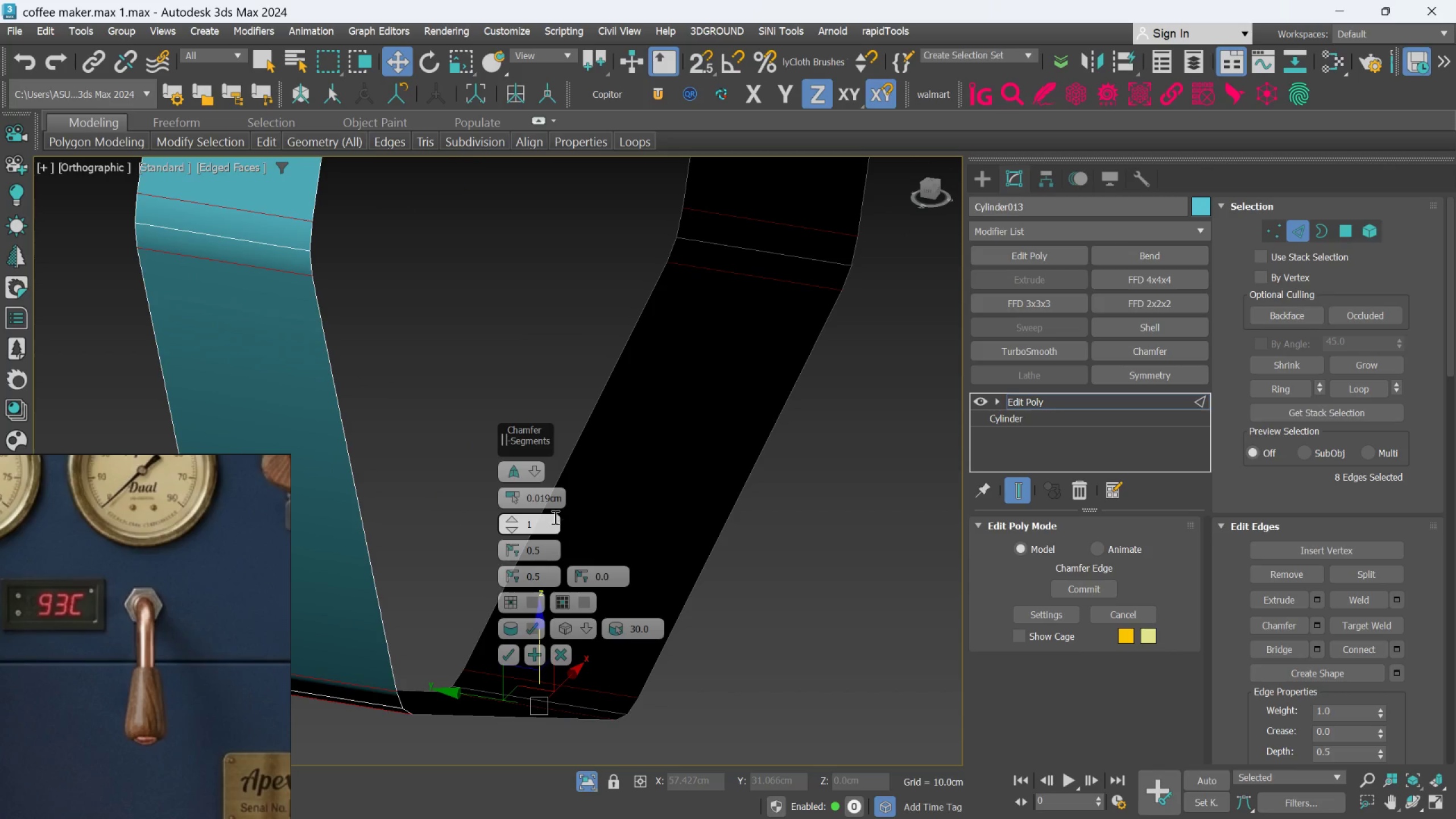 
double_click([551, 501])
 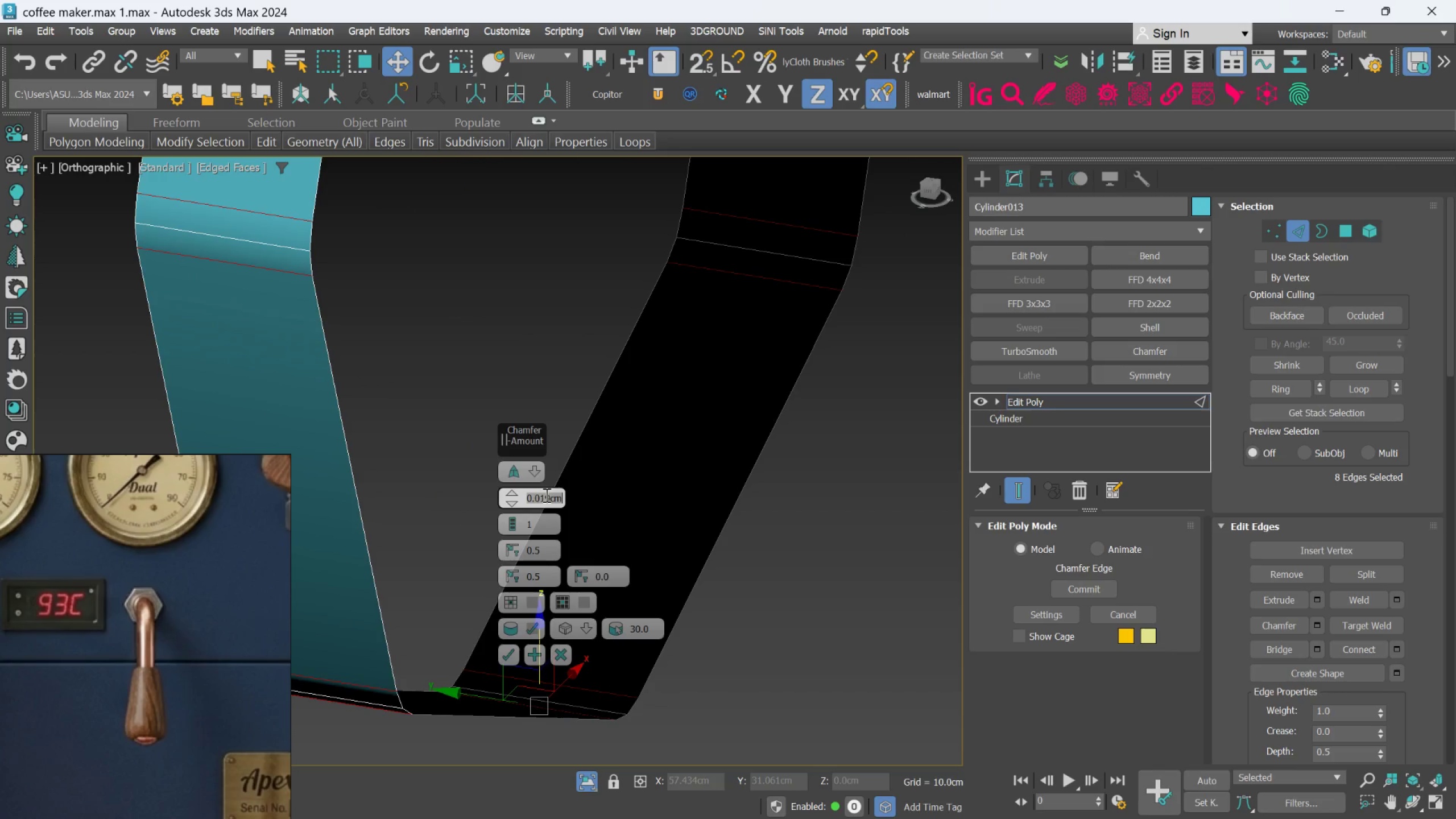 
type(0.01)
 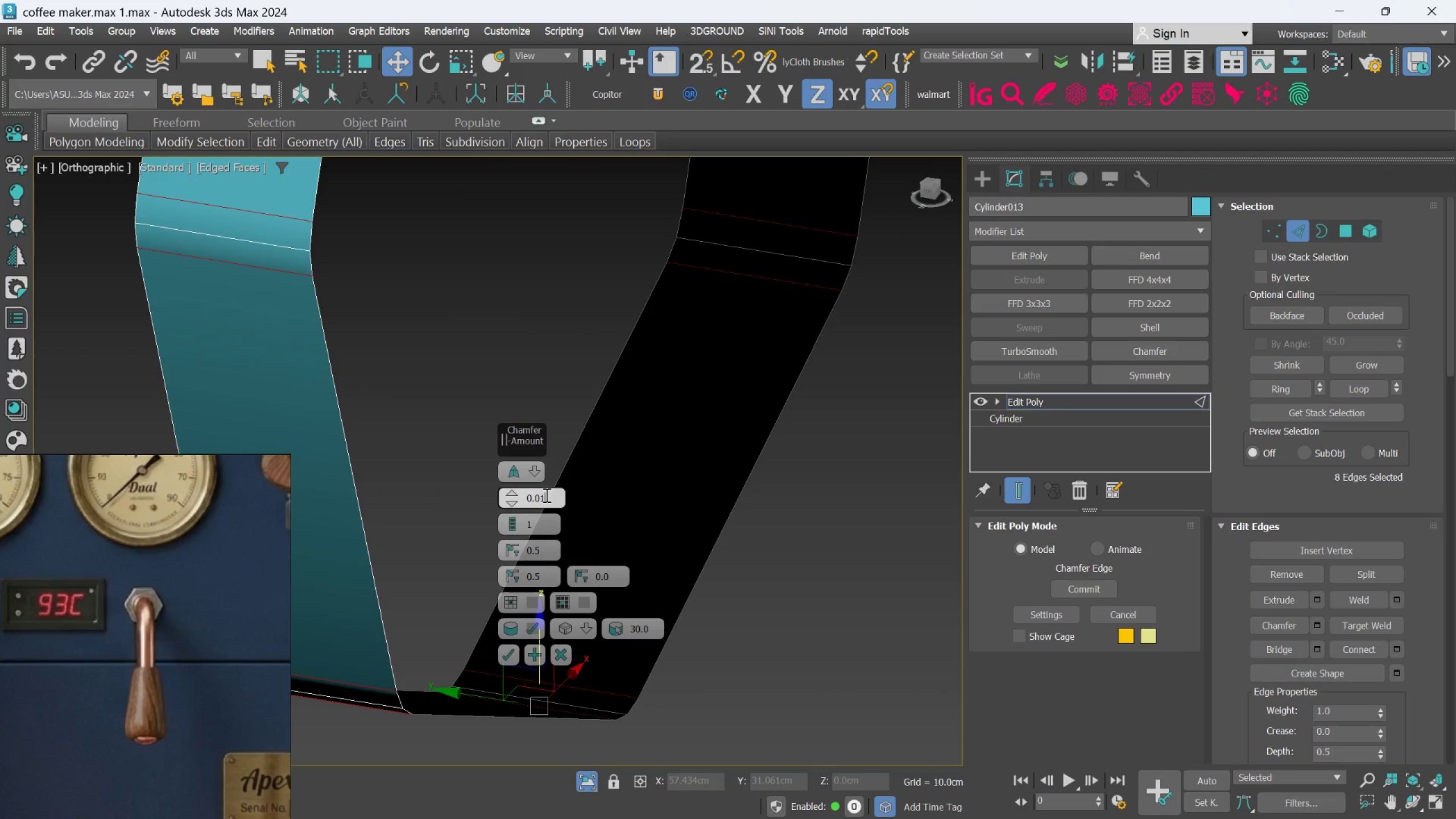 
key(Enter)
 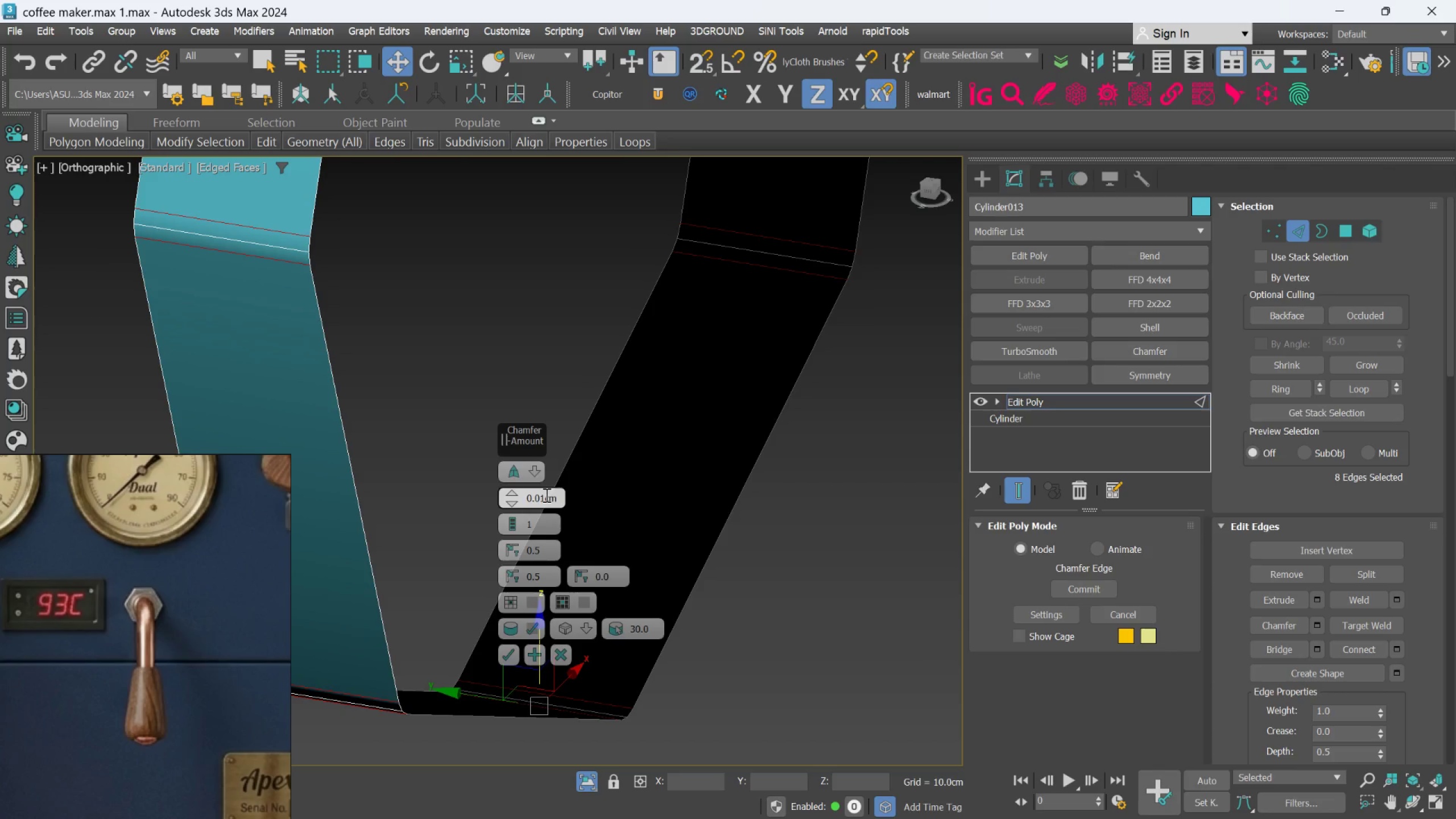 
left_click([504, 649])
 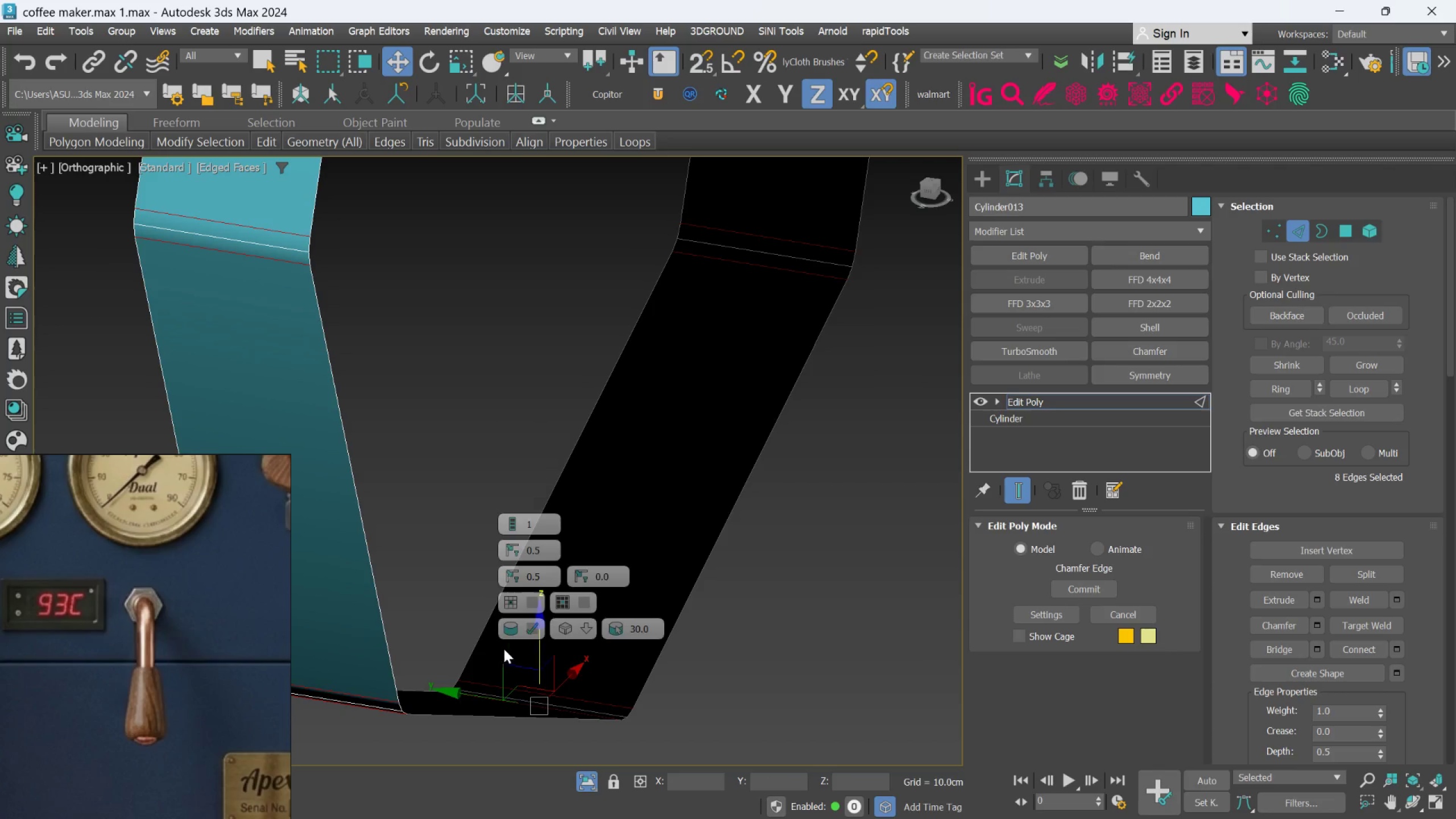 
hold_key(key=AltLeft, duration=0.54)
 